 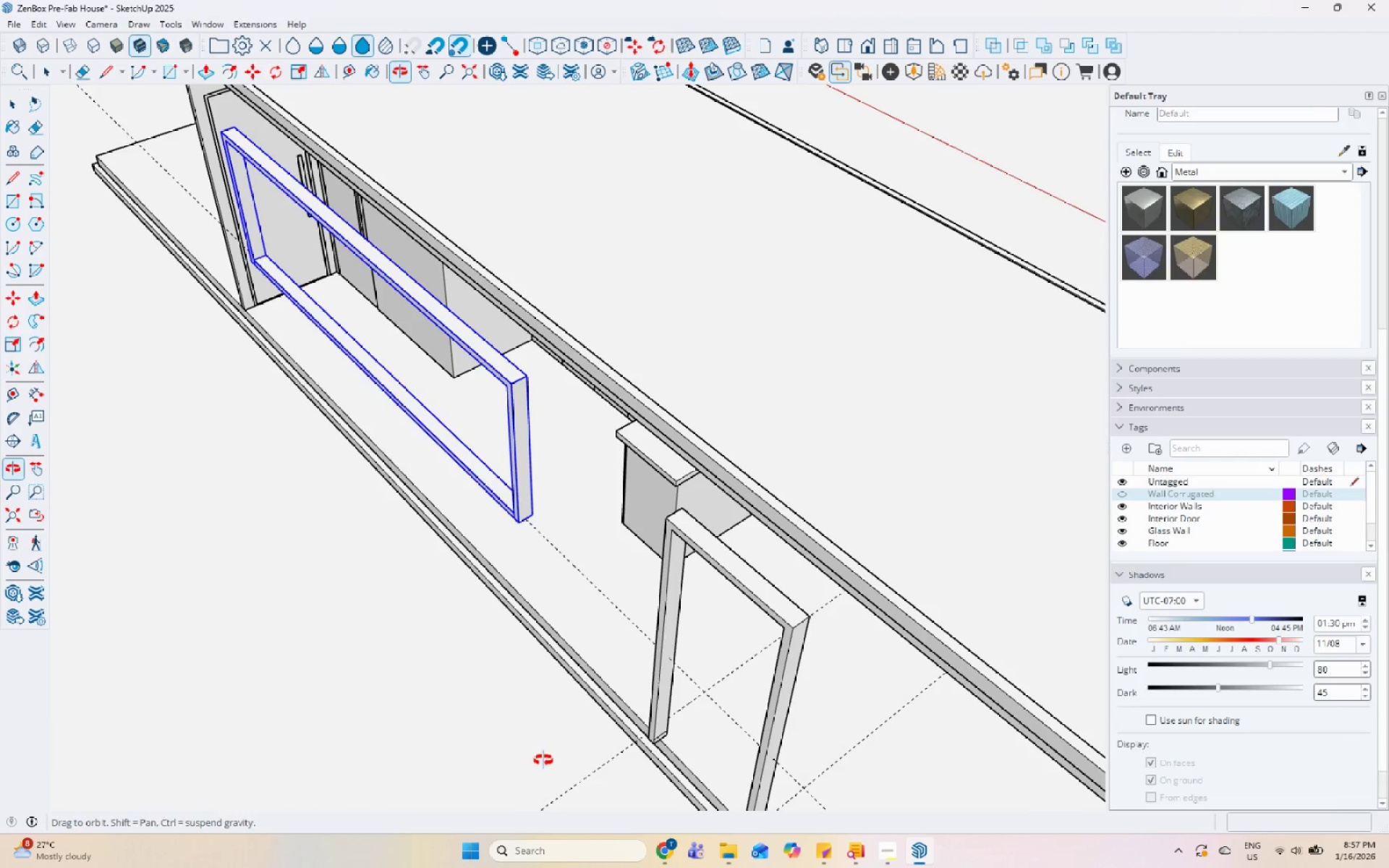 
key(M)
 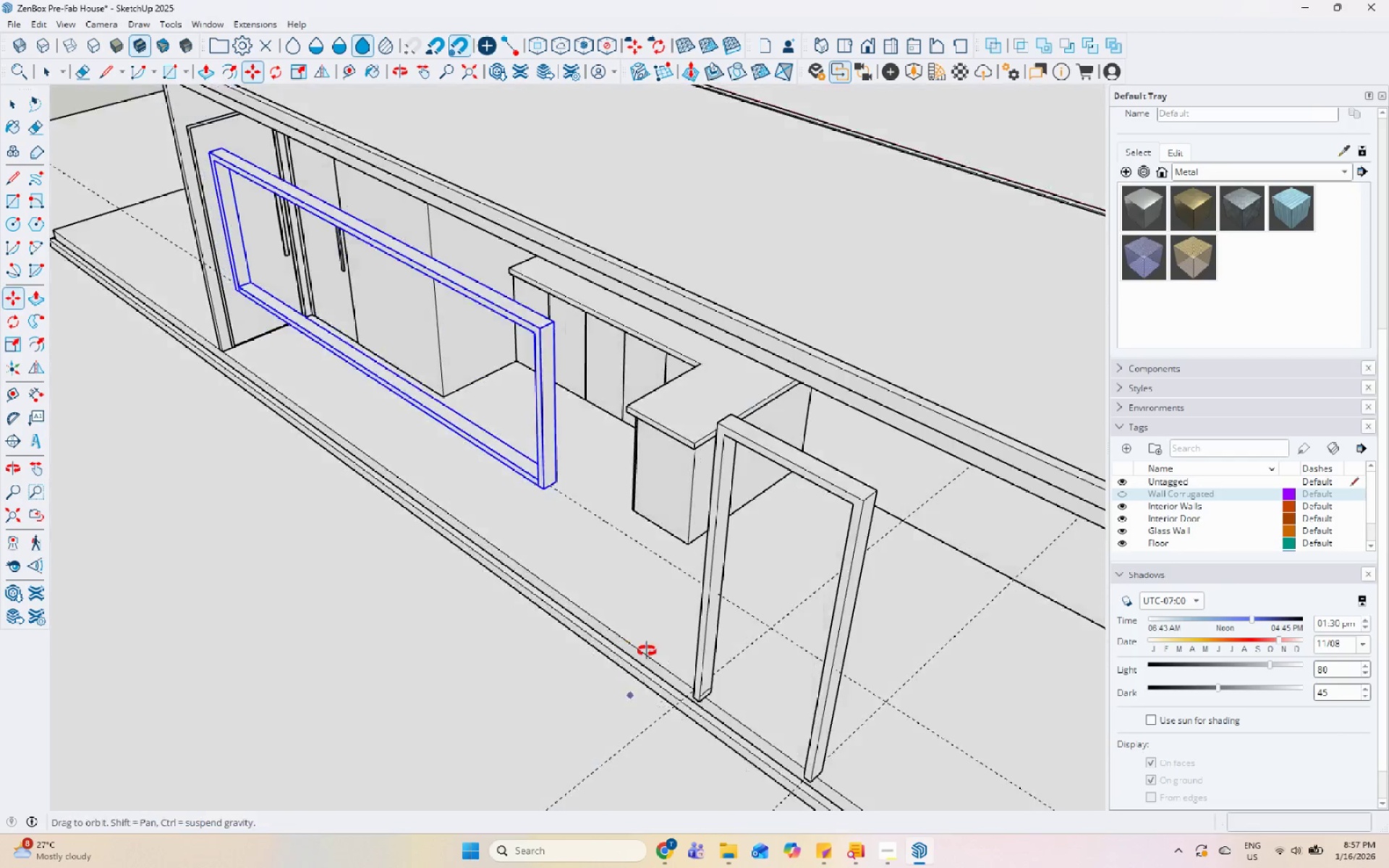 
key(Control+ControlLeft)
 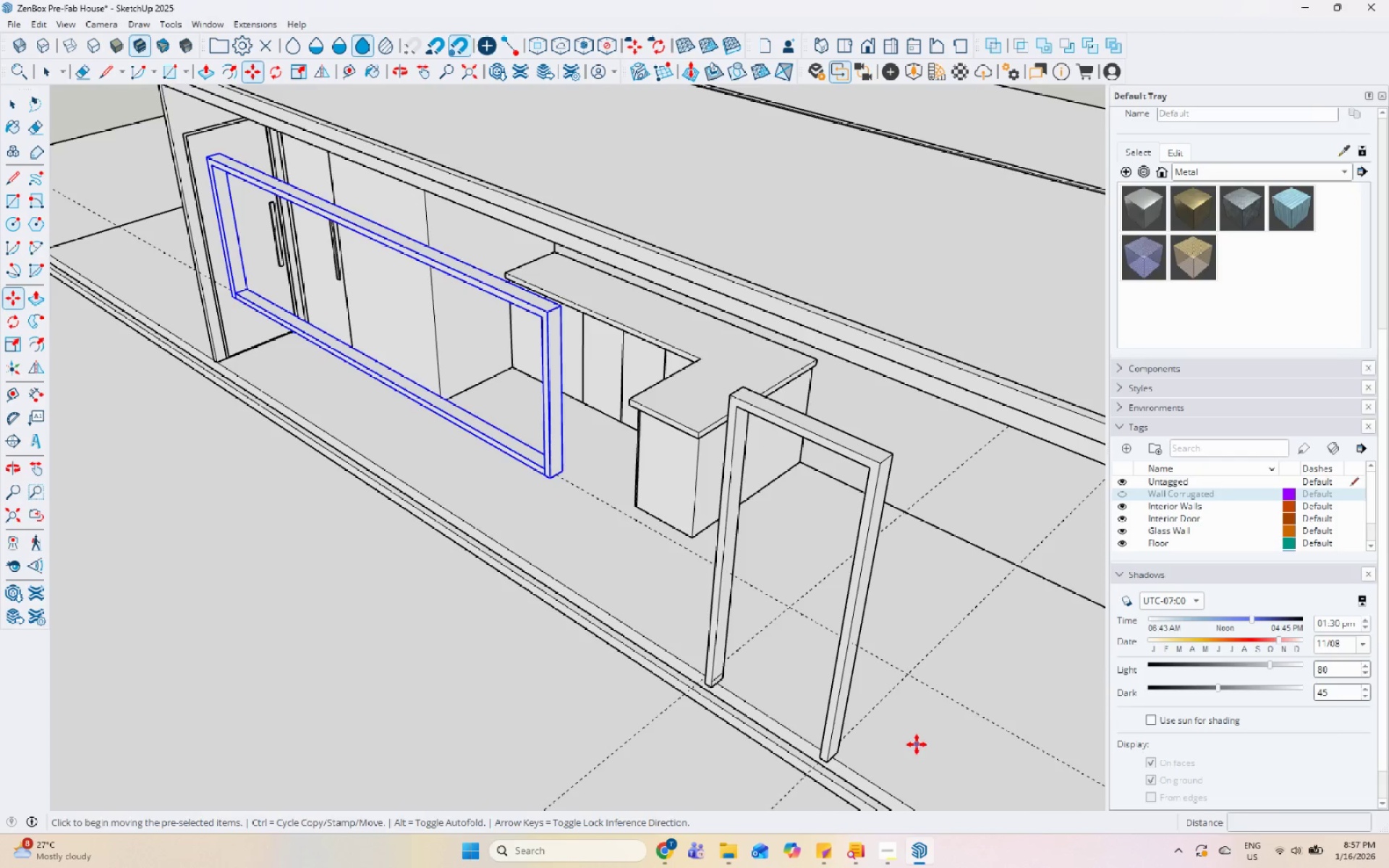 
left_click_drag(start_coordinate=[914, 744], to_coordinate=[920, 744])
 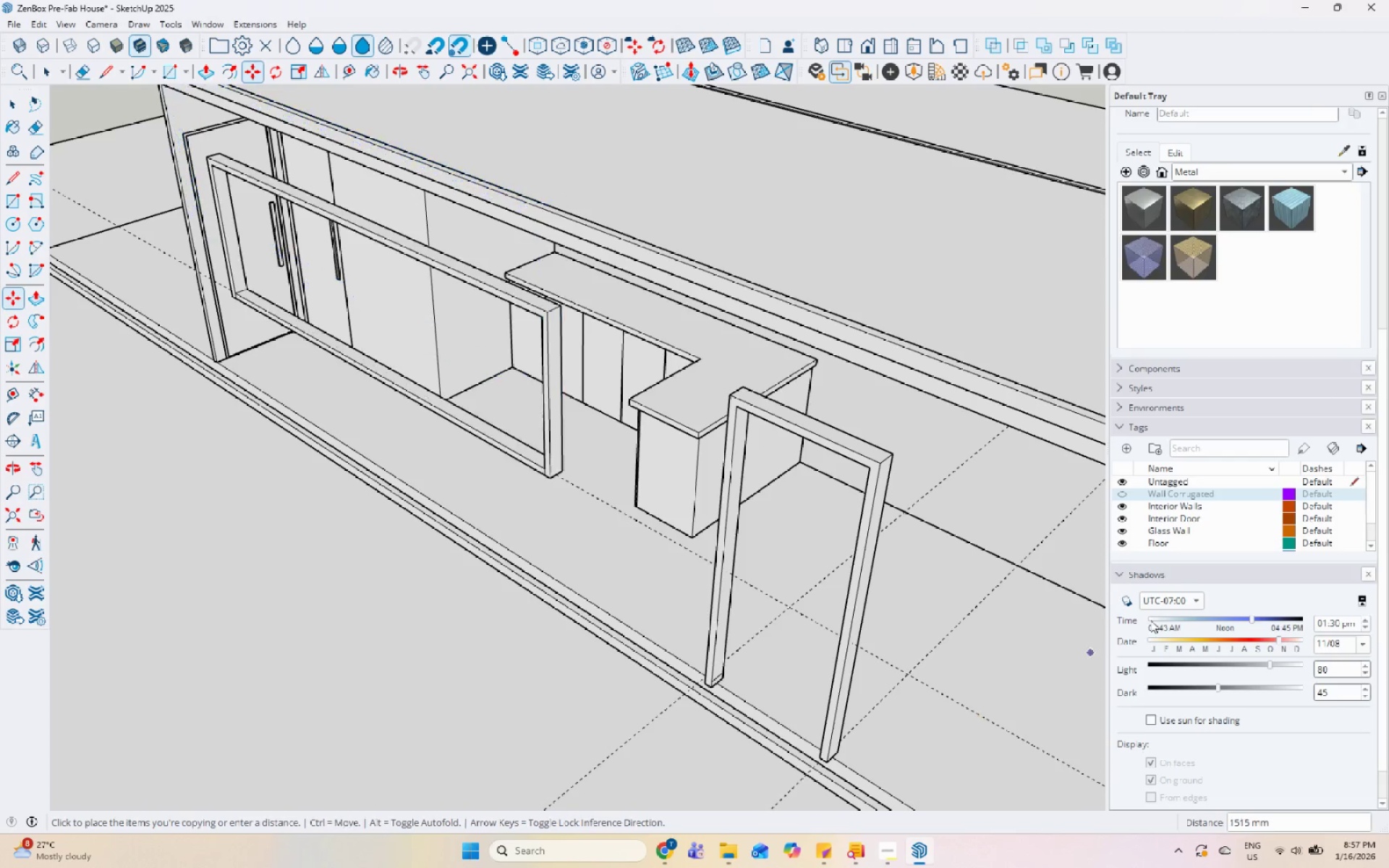 
scroll: coordinate [662, 574], scroll_direction: down, amount: 12.0
 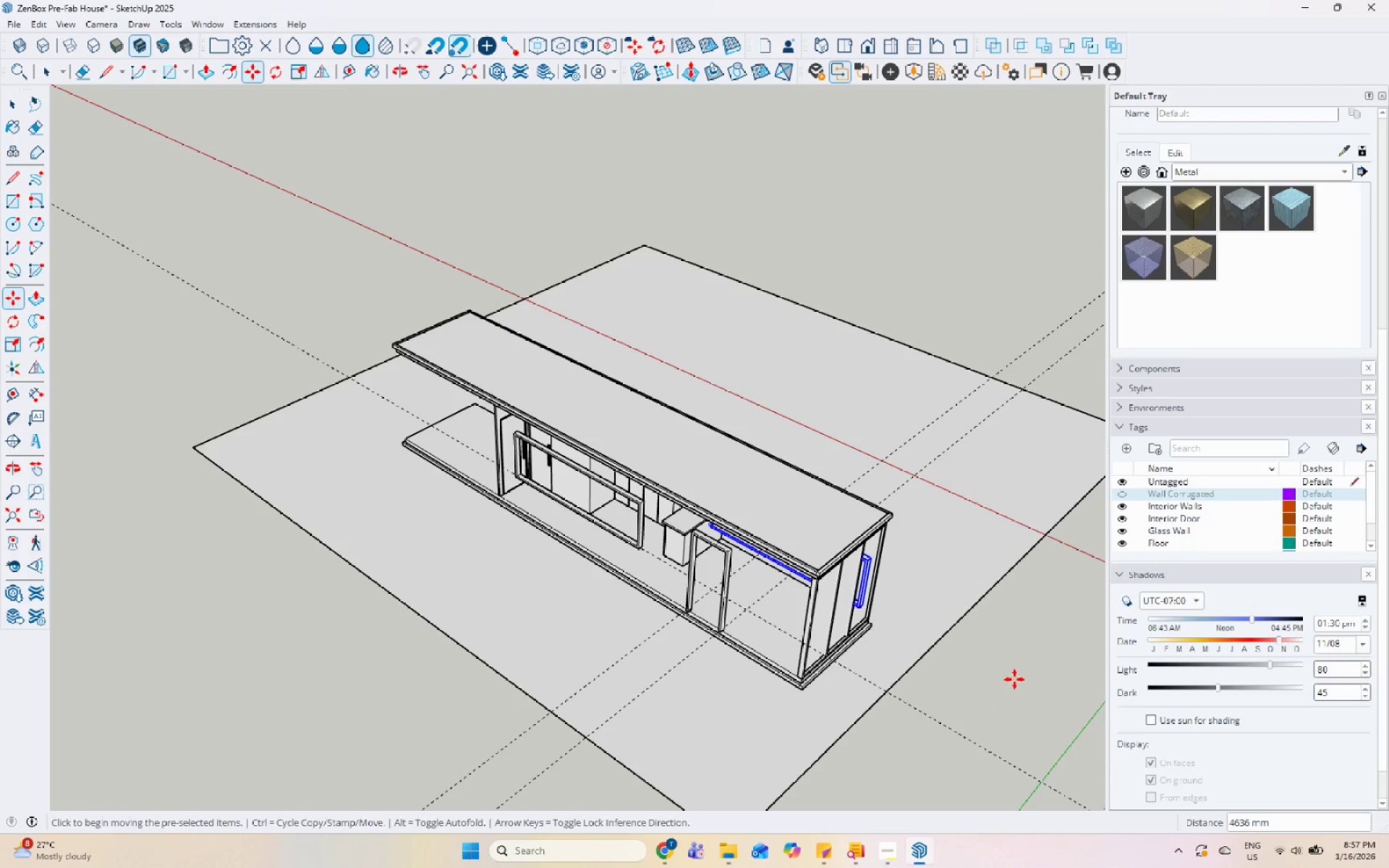 
scroll: coordinate [453, 631], scroll_direction: up, amount: 9.0
 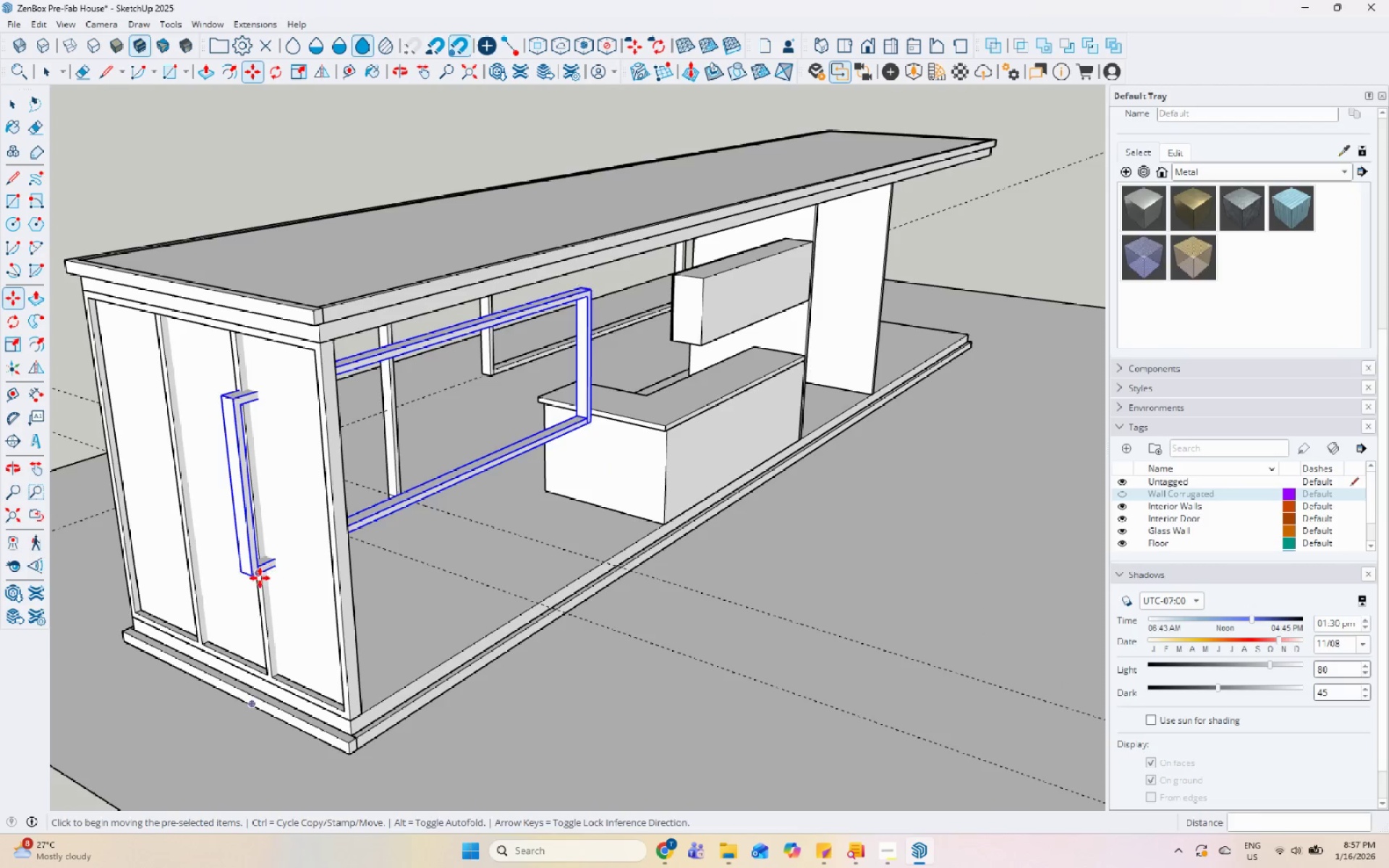 
left_click([259, 578])
 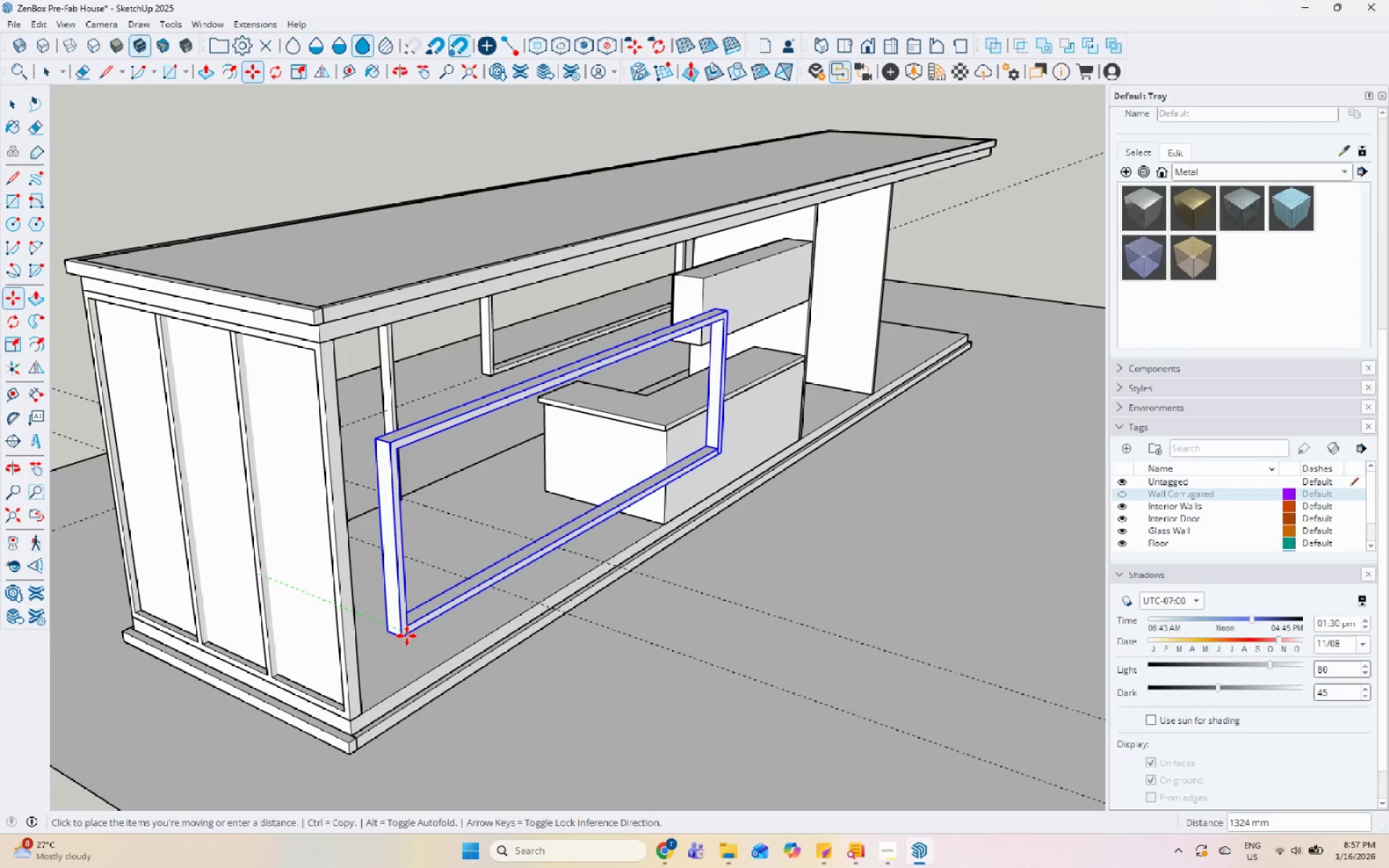 
wait(6.47)
 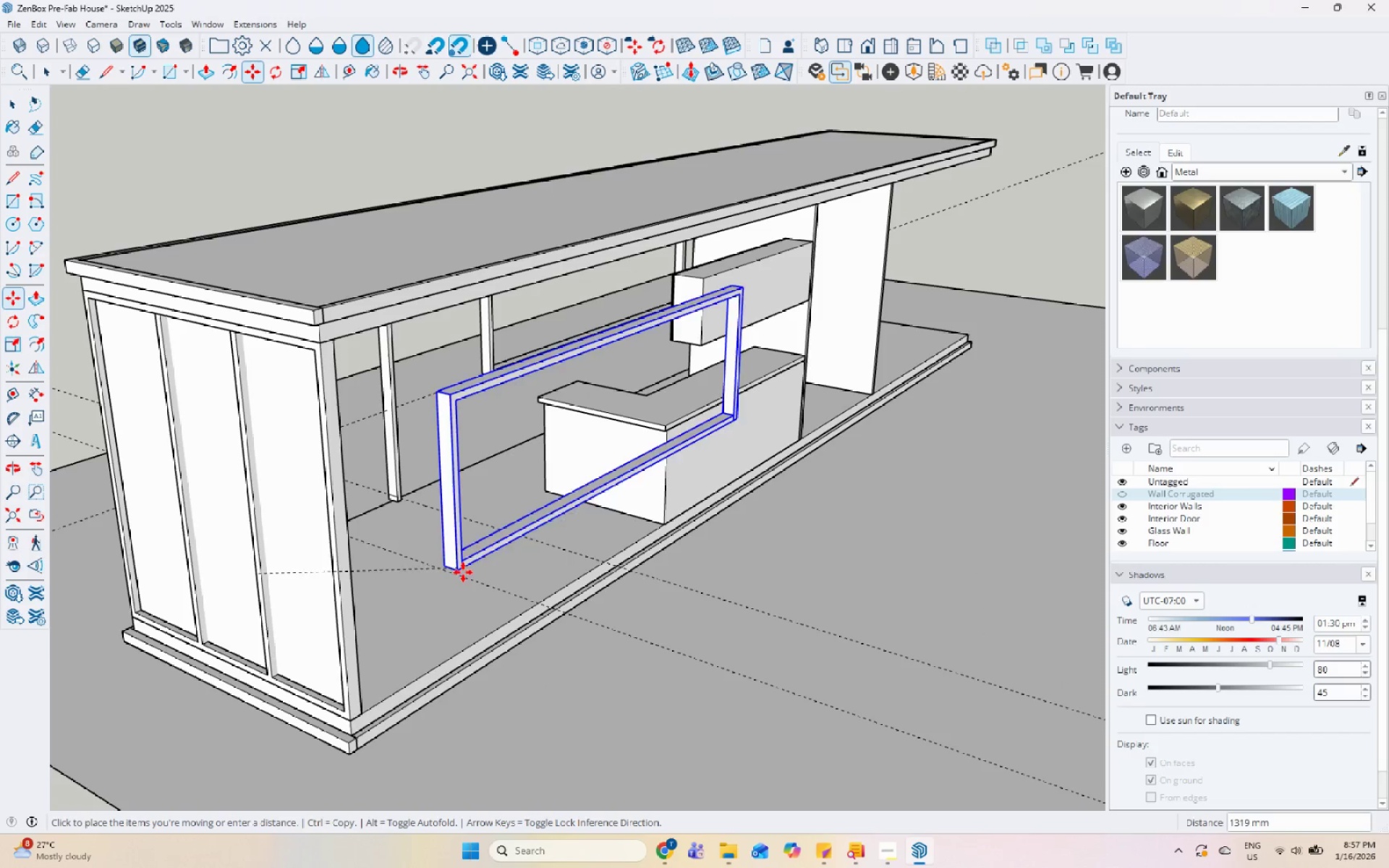 
scroll: coordinate [844, 329], scroll_direction: down, amount: 5.0
 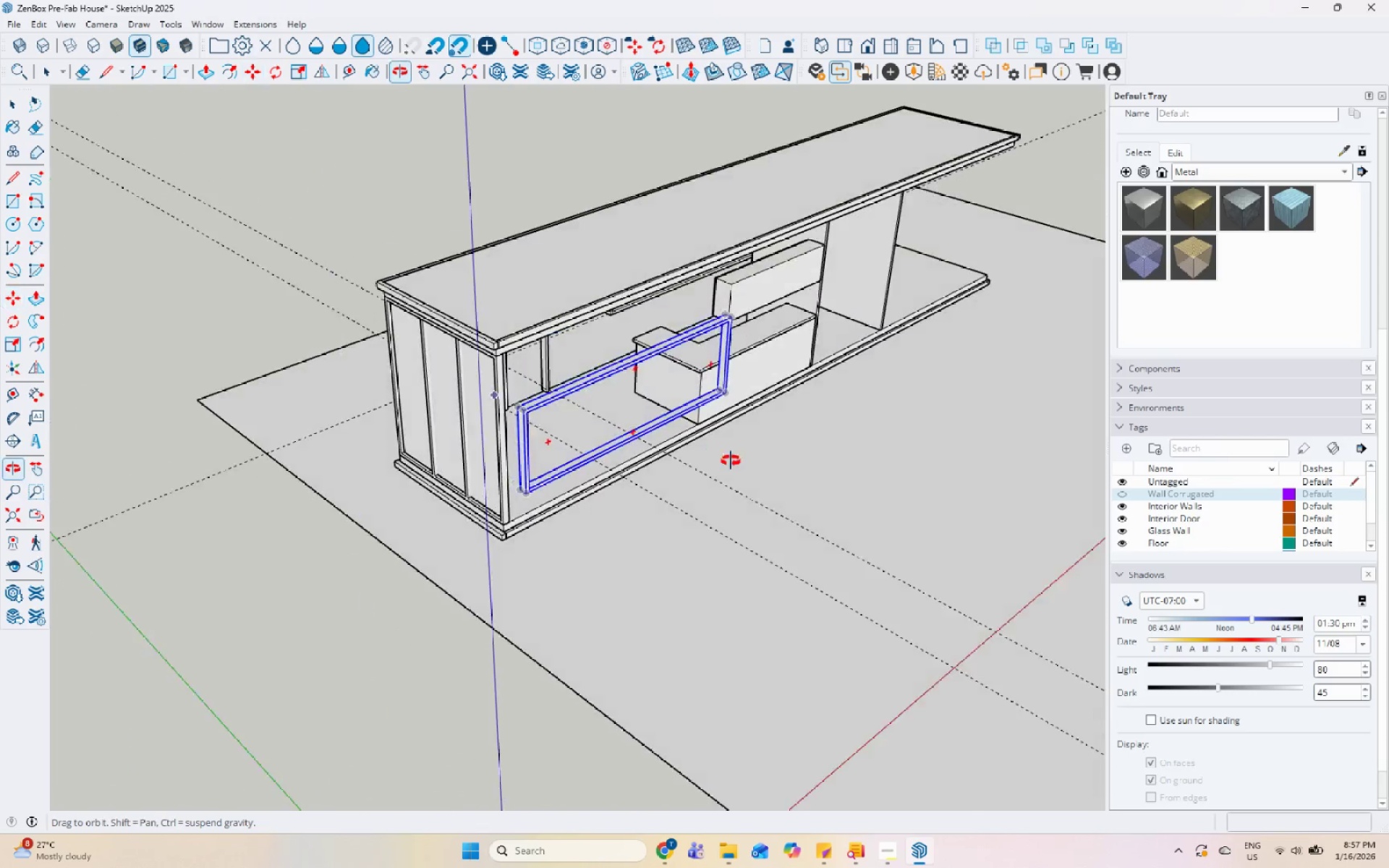 
scroll: coordinate [629, 433], scroll_direction: up, amount: 8.0
 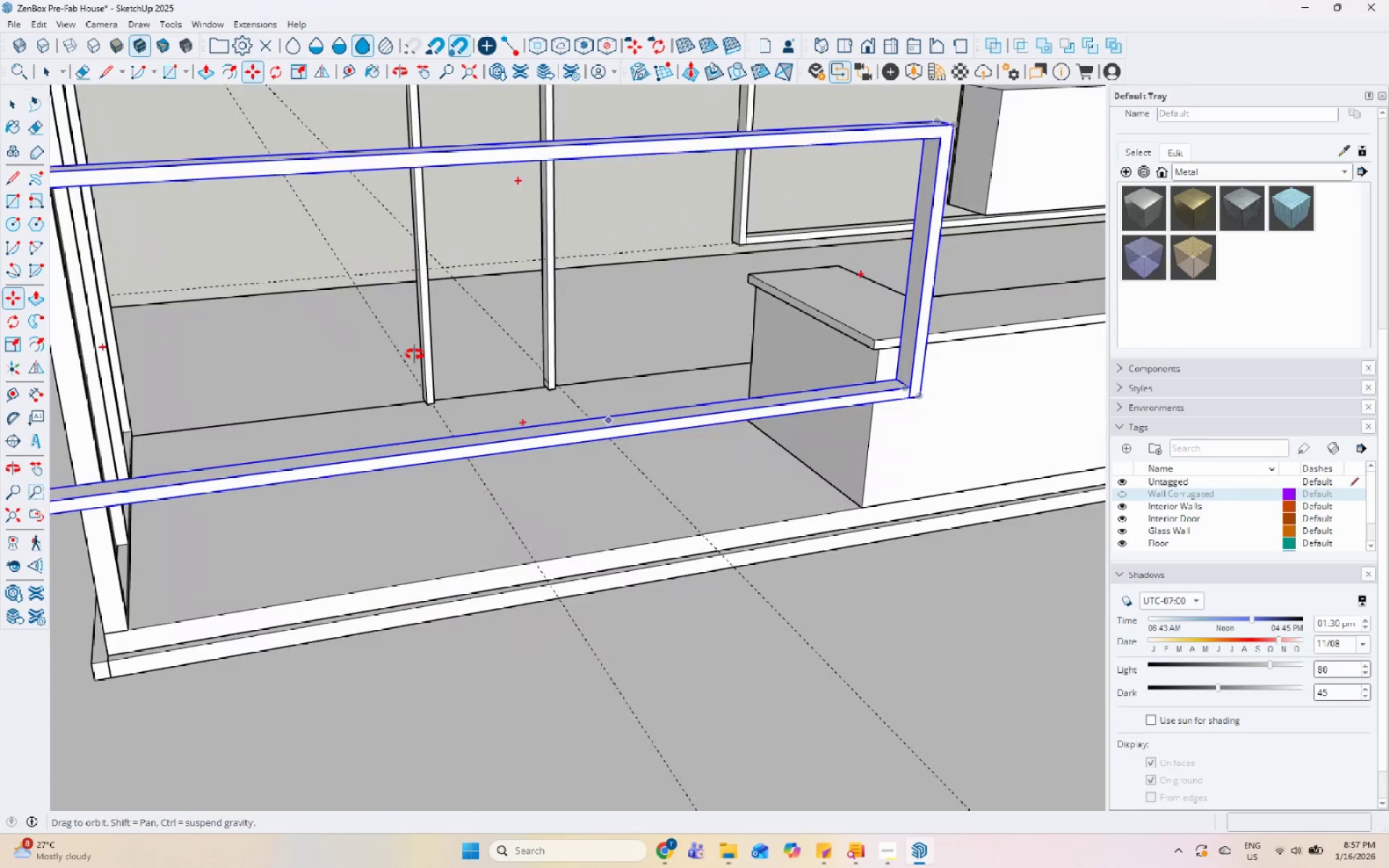 
scroll: coordinate [721, 451], scroll_direction: down, amount: 7.0
 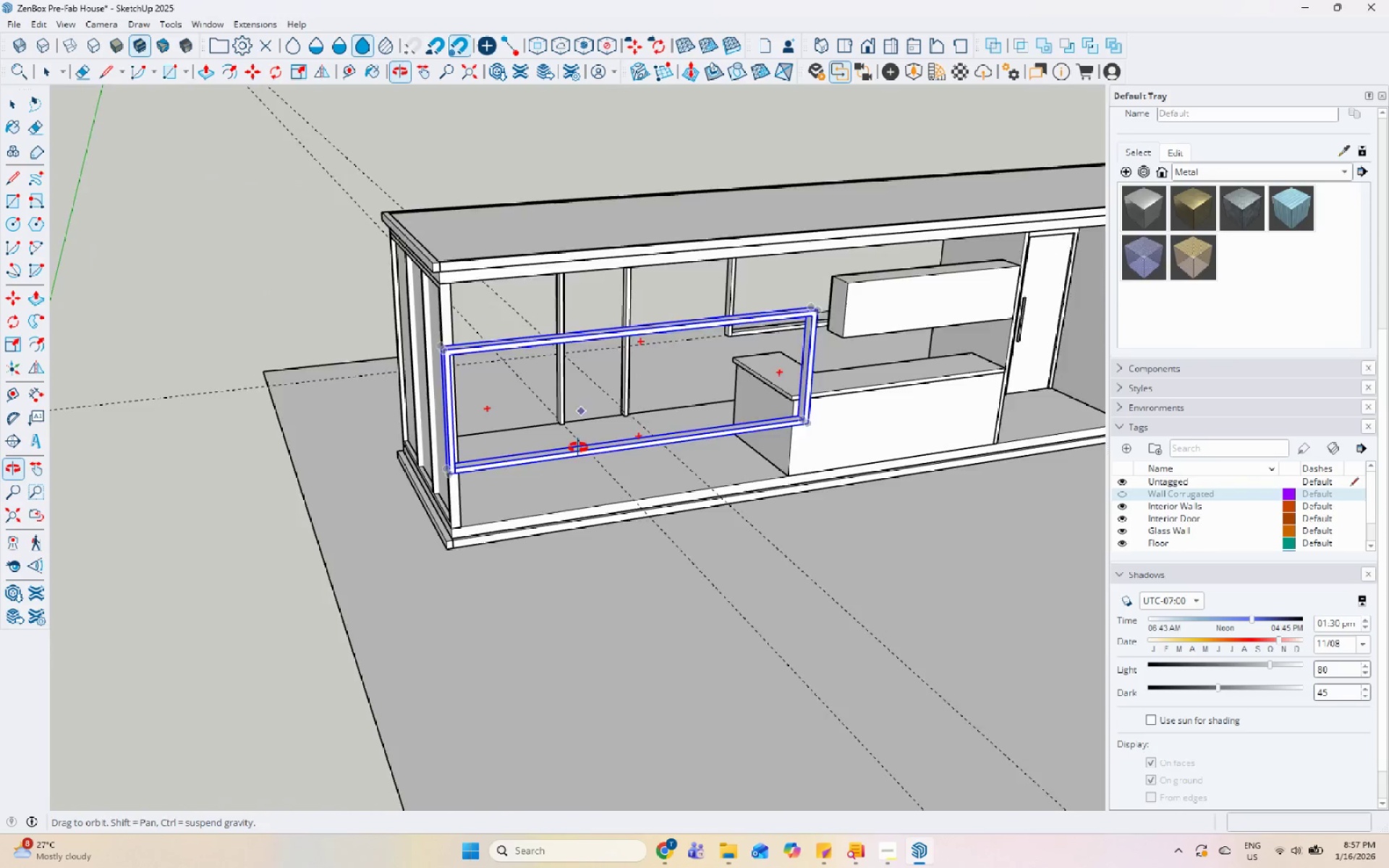 
scroll: coordinate [717, 612], scroll_direction: up, amount: 9.0
 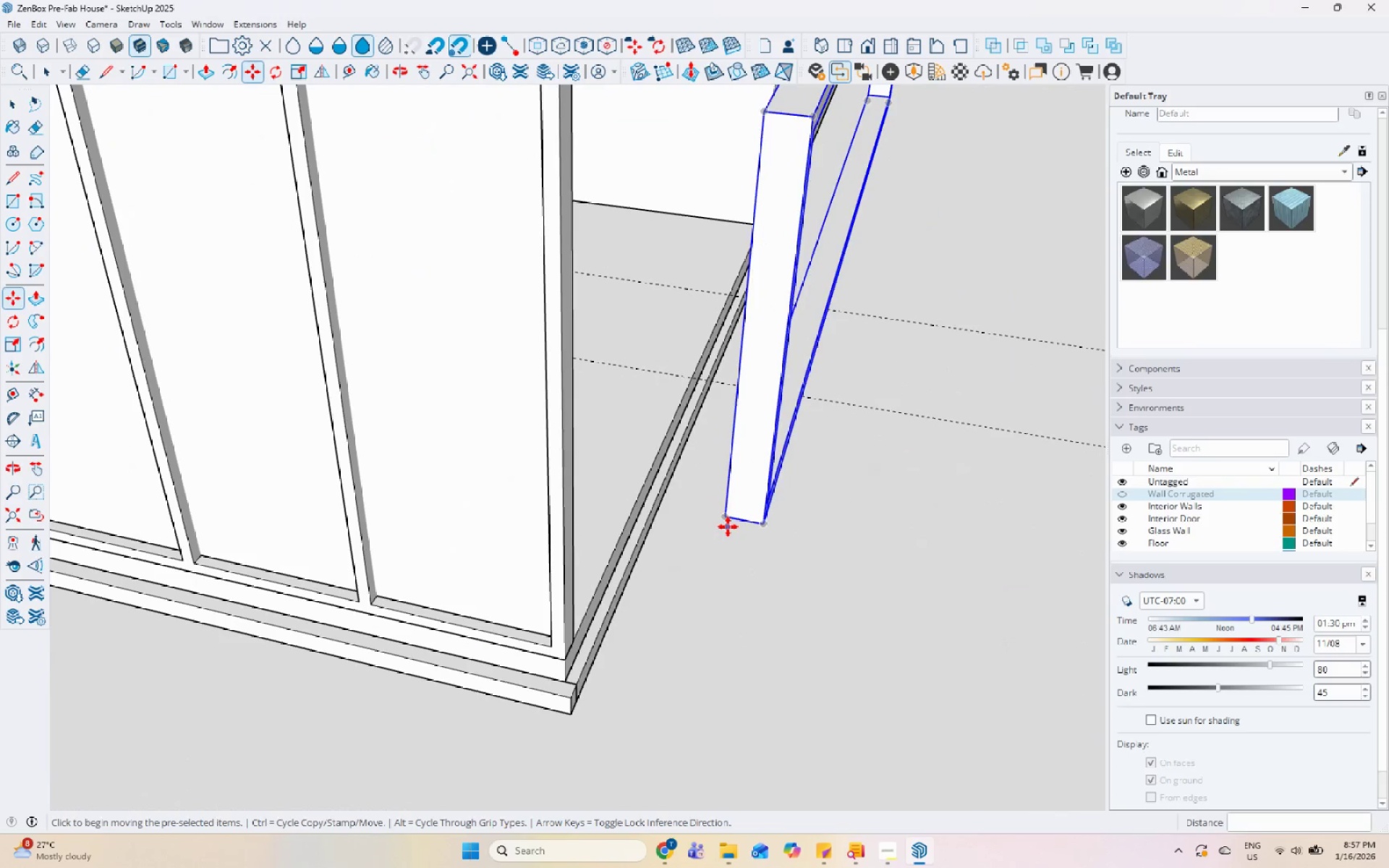 
left_click_drag(start_coordinate=[728, 522], to_coordinate=[723, 522])
 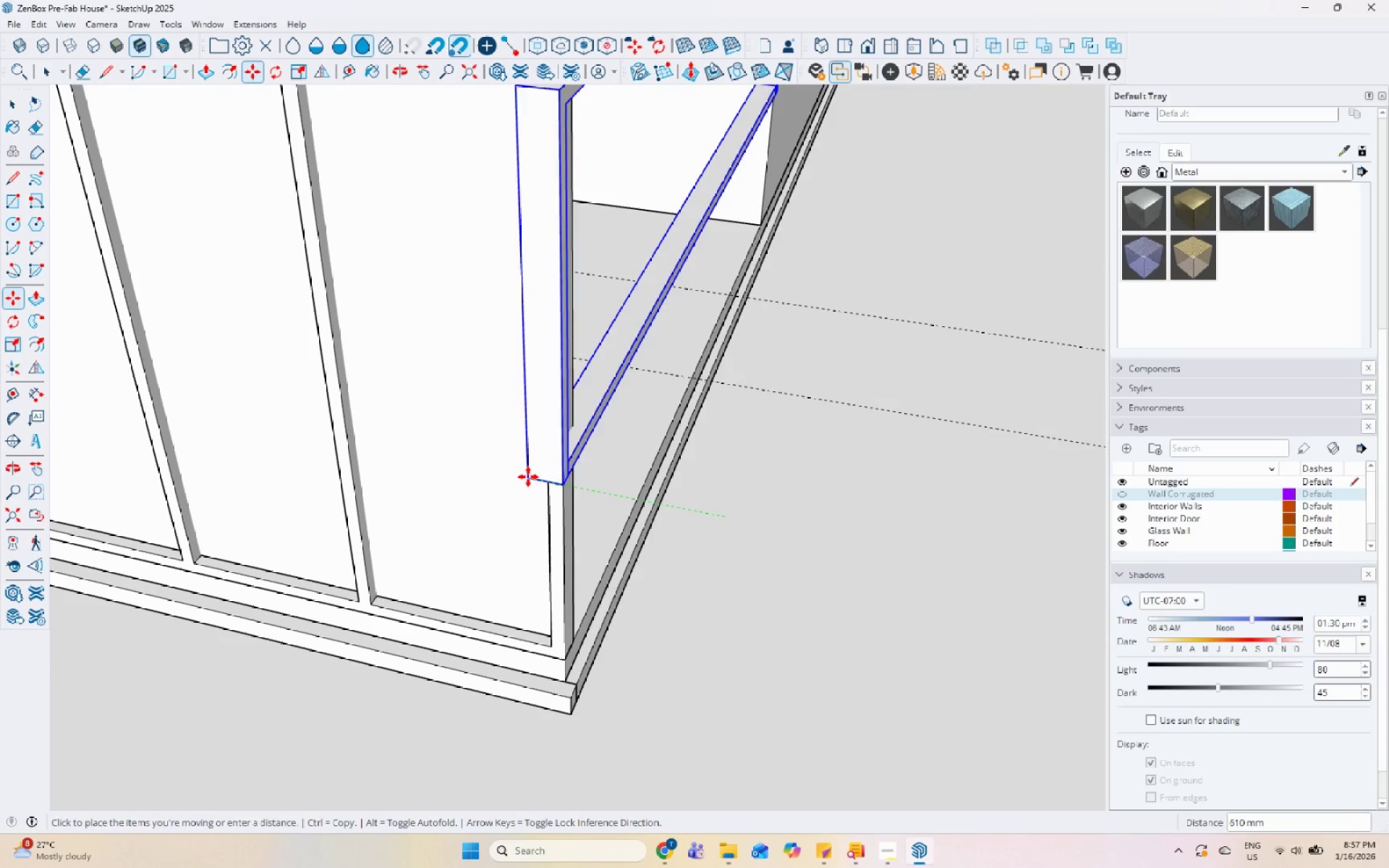 
scroll: coordinate [727, 435], scroll_direction: up, amount: 4.0
 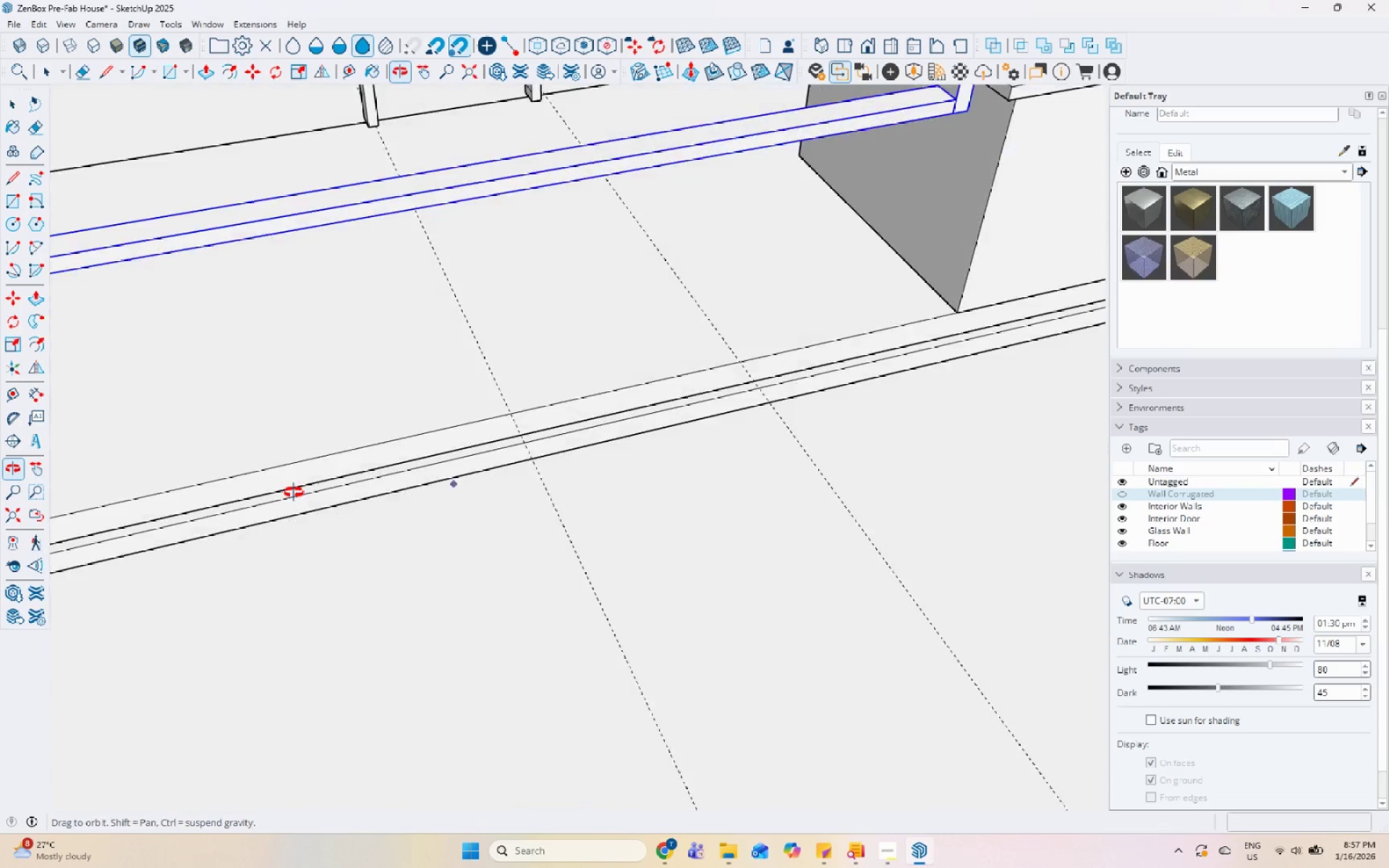 
scroll: coordinate [957, 533], scroll_direction: down, amount: 12.0
 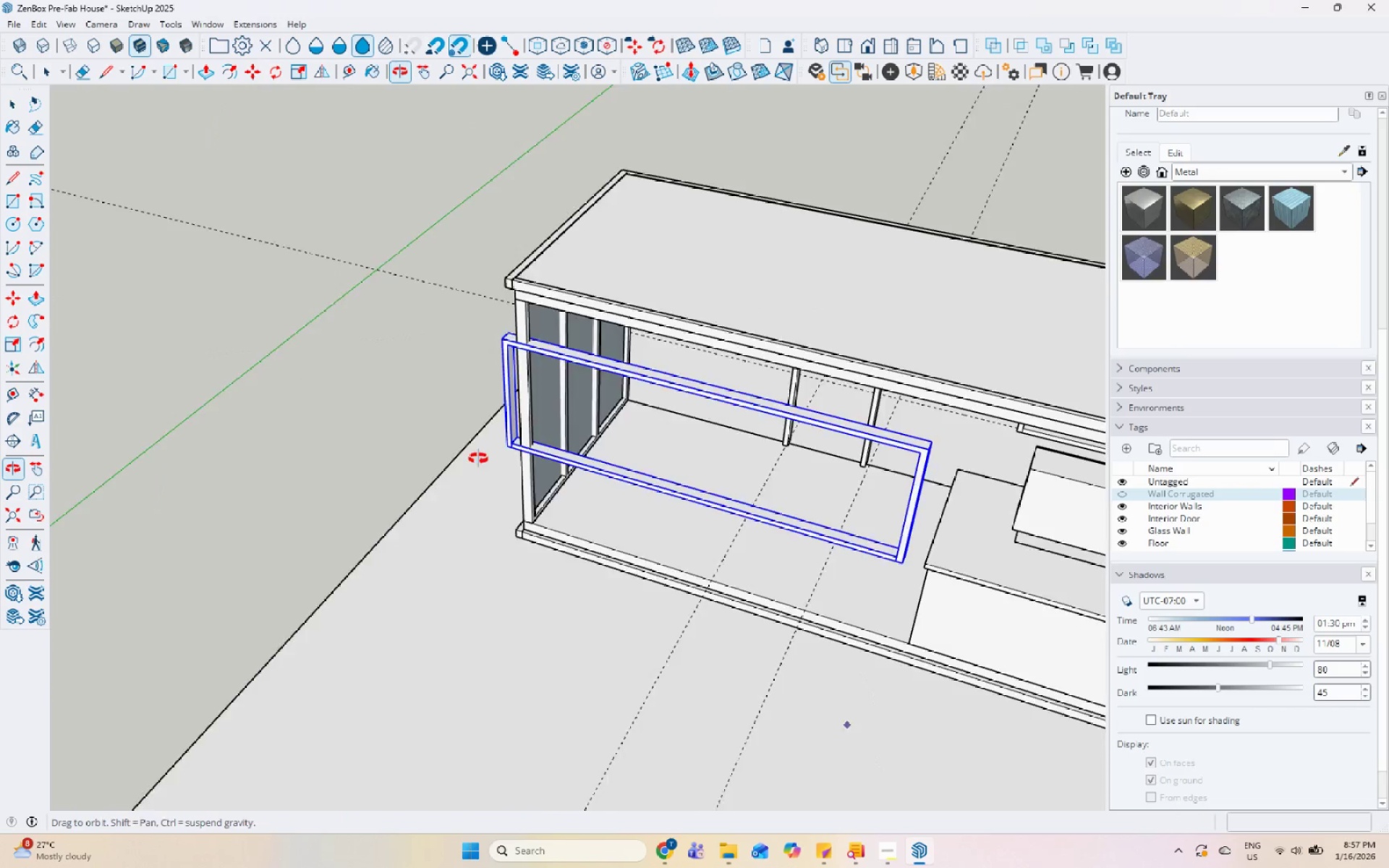 
scroll: coordinate [504, 402], scroll_direction: up, amount: 15.0
 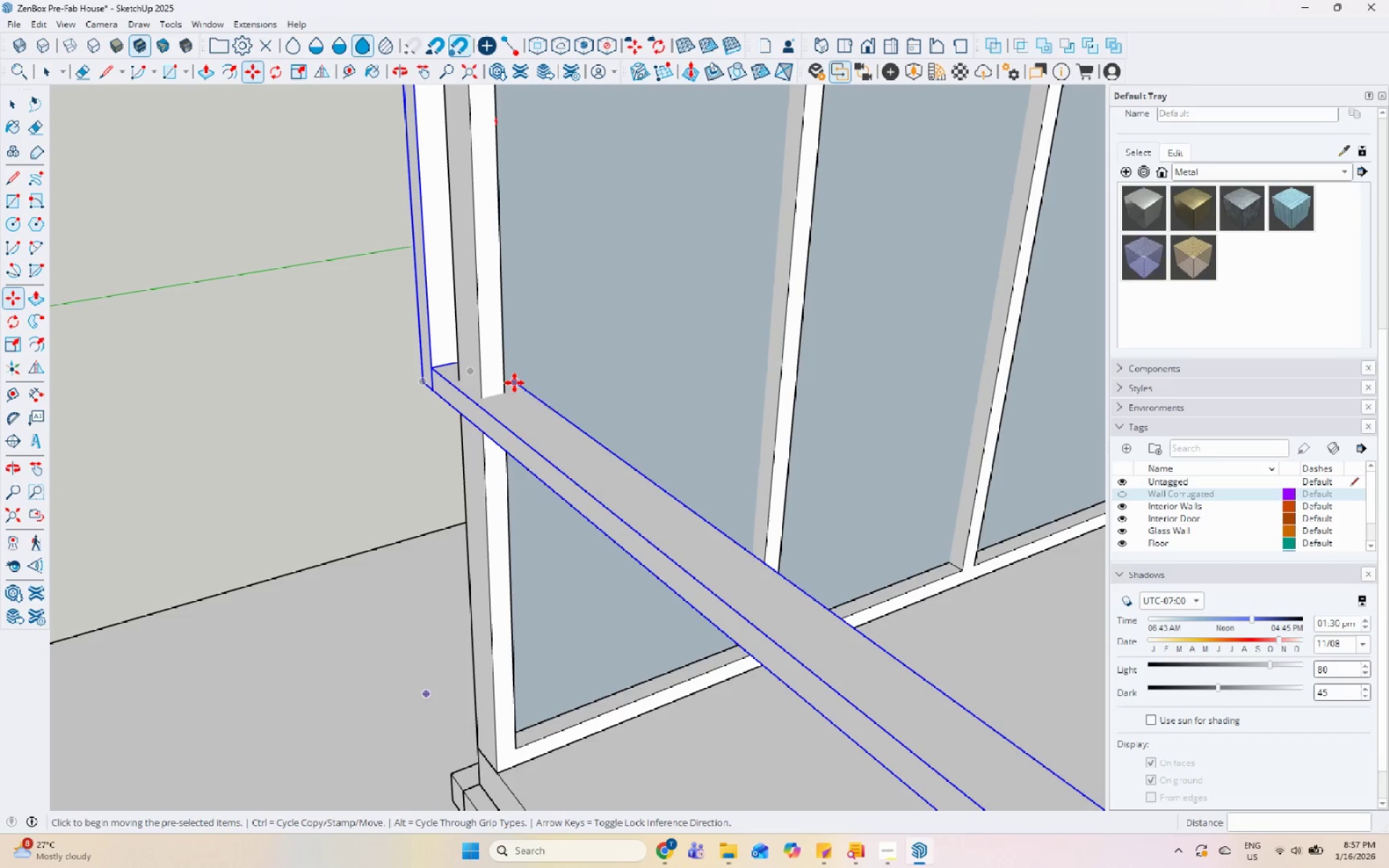 
left_click([514, 383])
 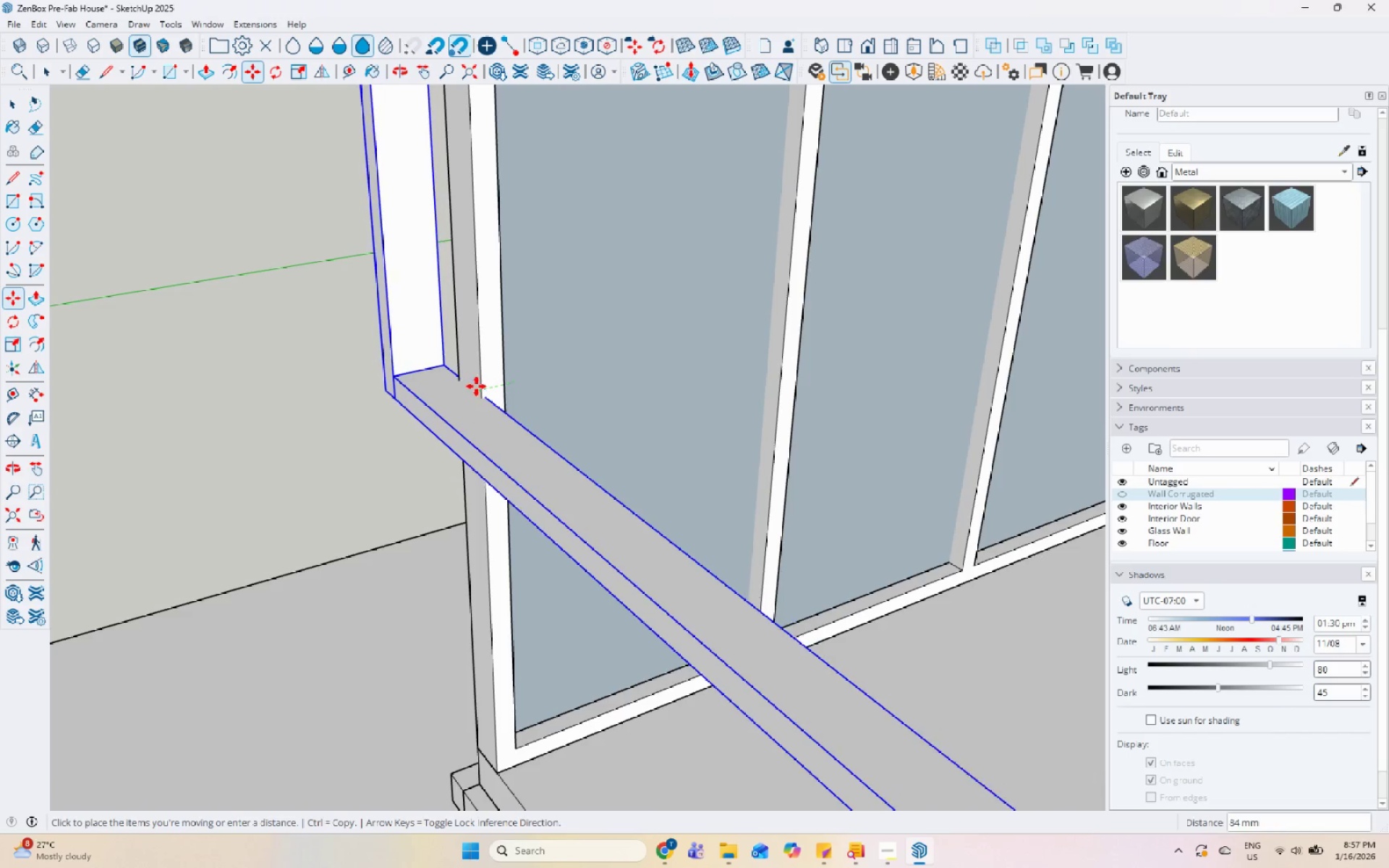 
scroll: coordinate [495, 393], scroll_direction: up, amount: 6.0
 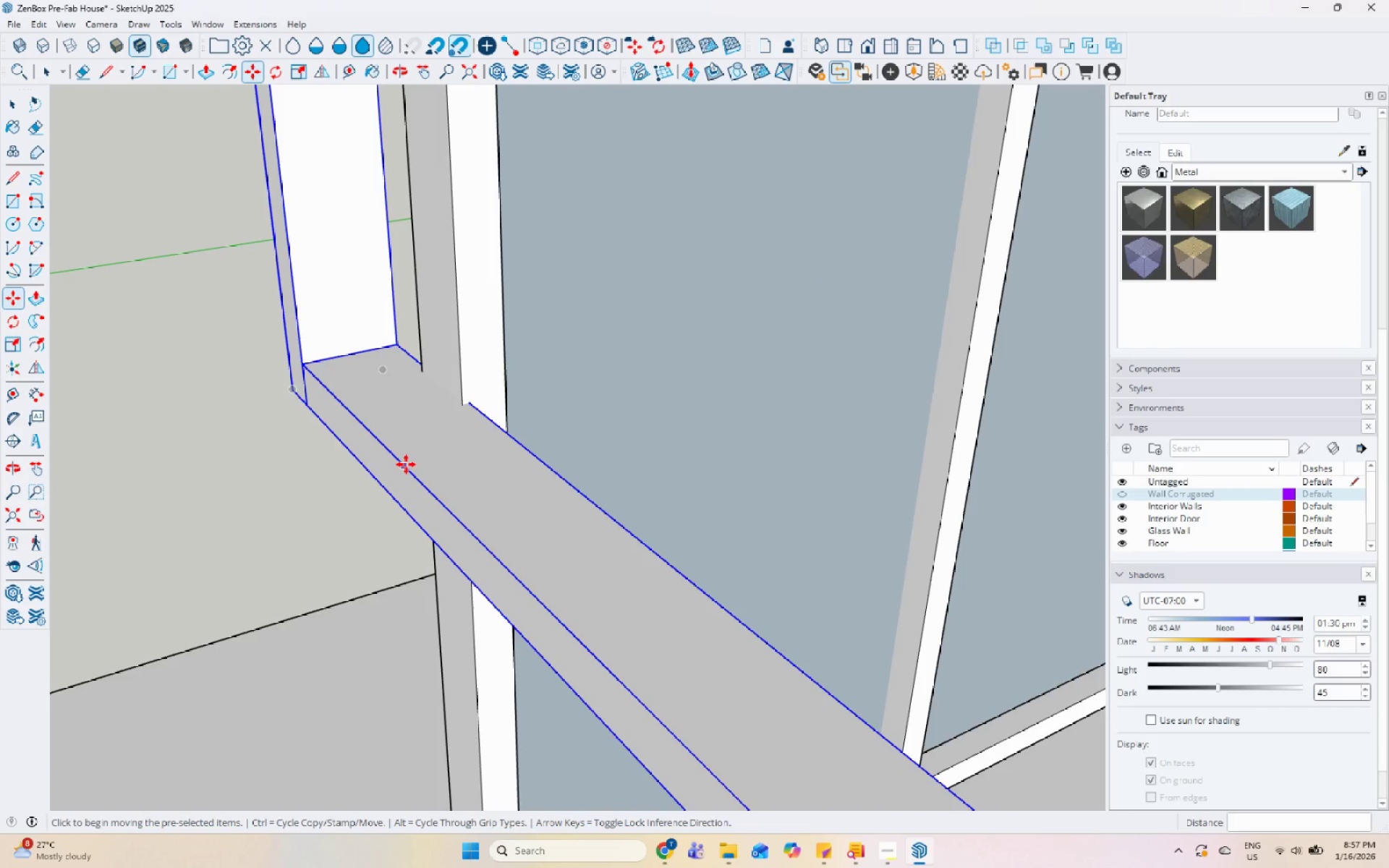 
left_click([403, 466])
 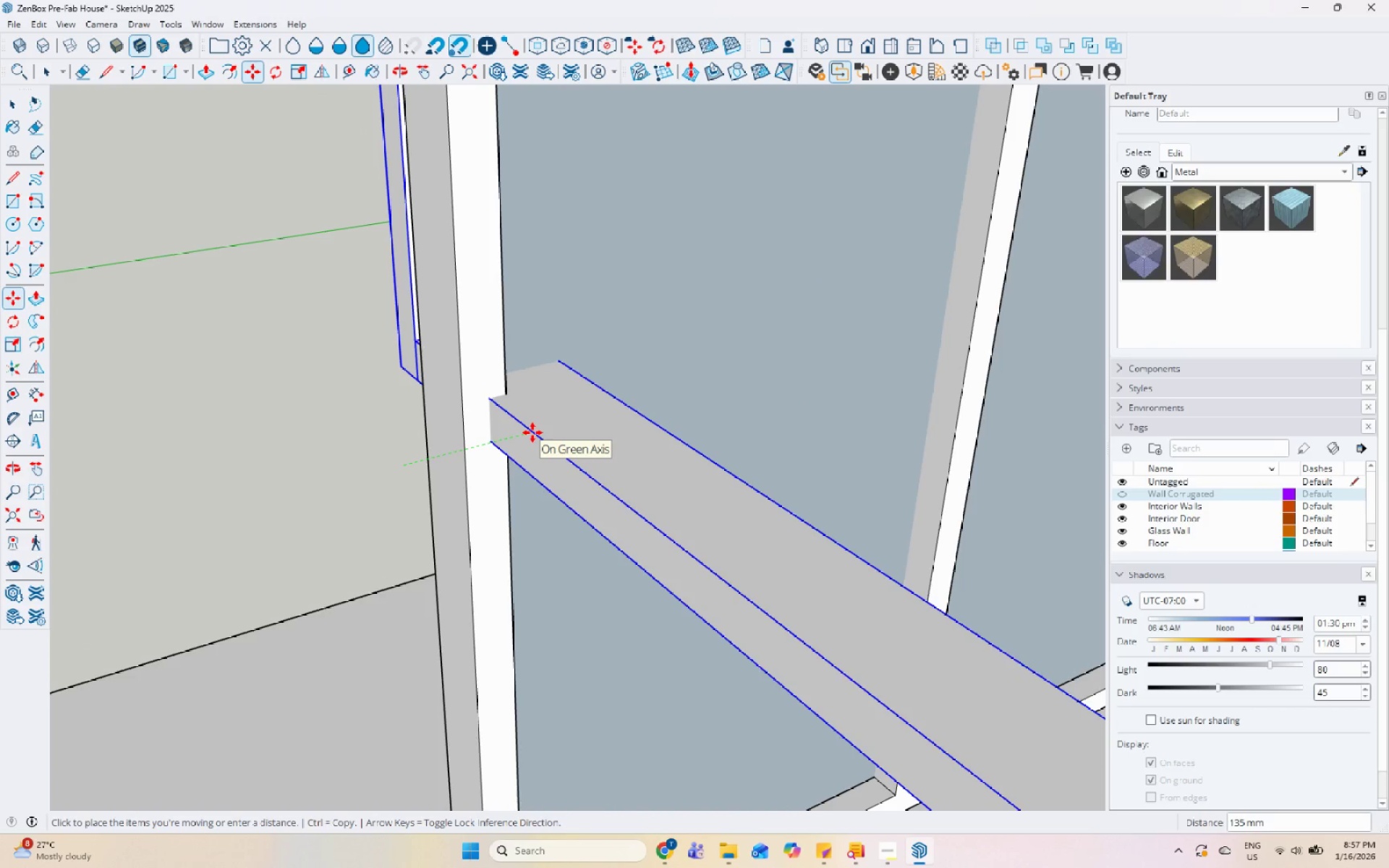 
wait(5.45)
 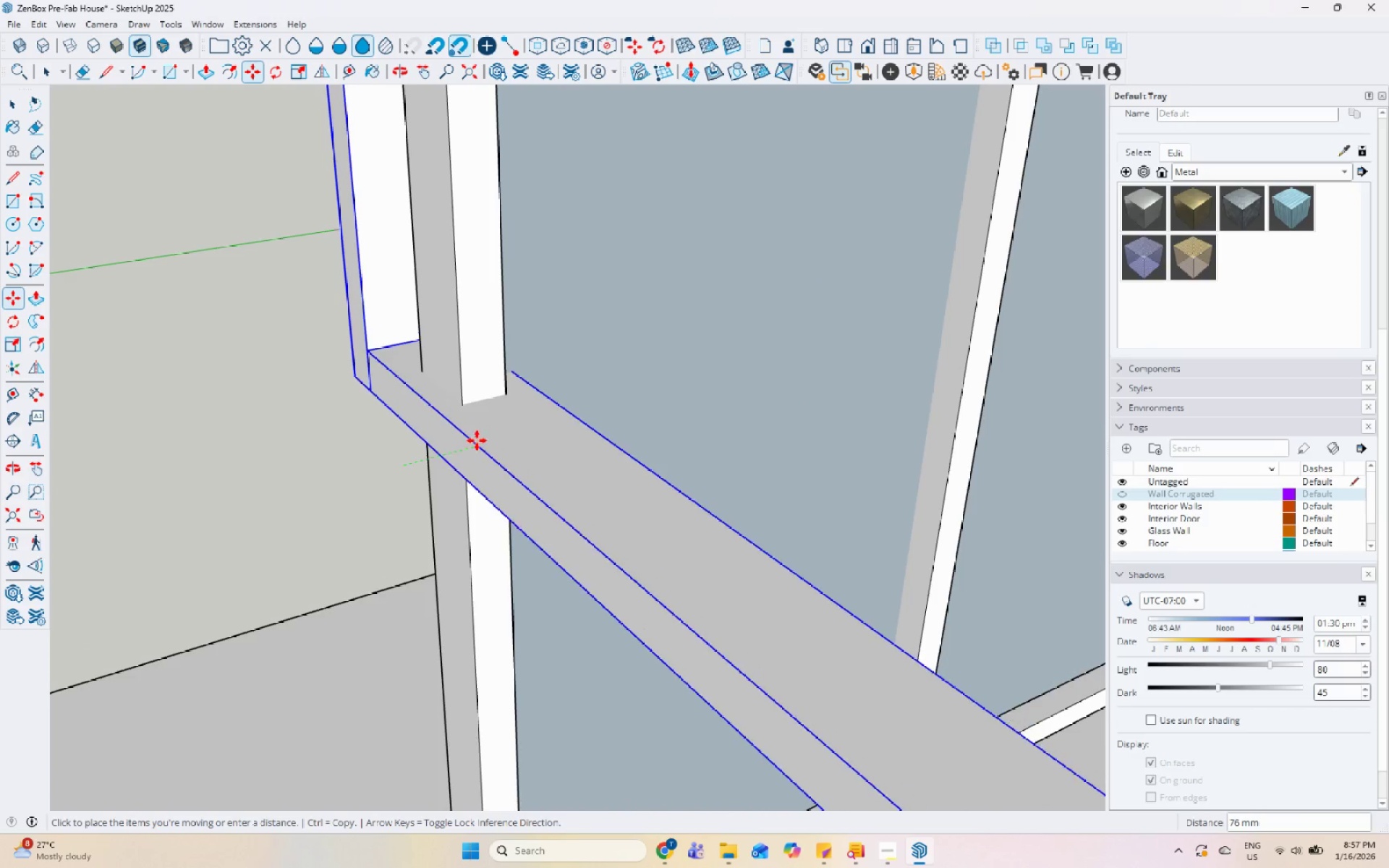 
left_click([477, 446])
 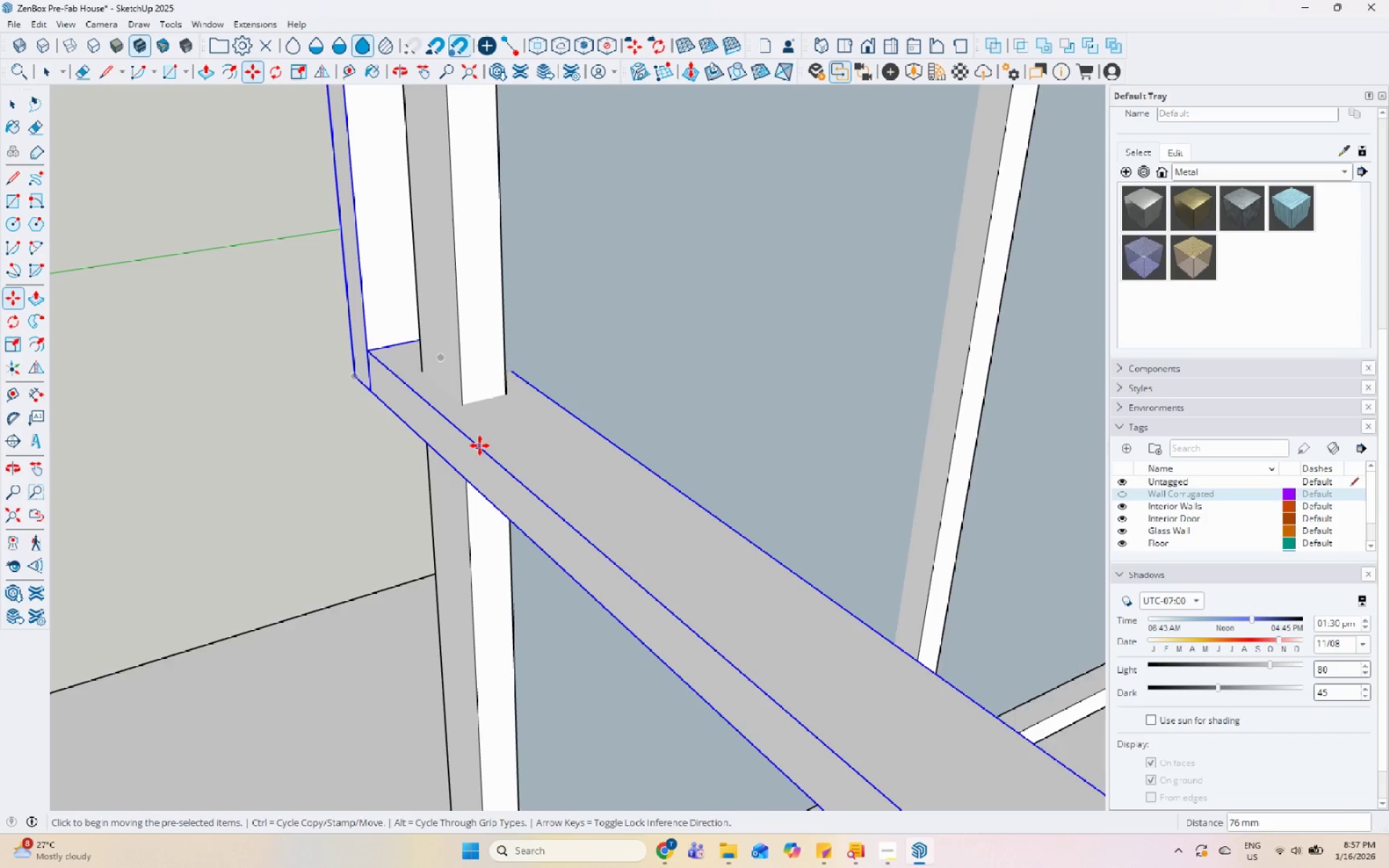 
key(Space)
 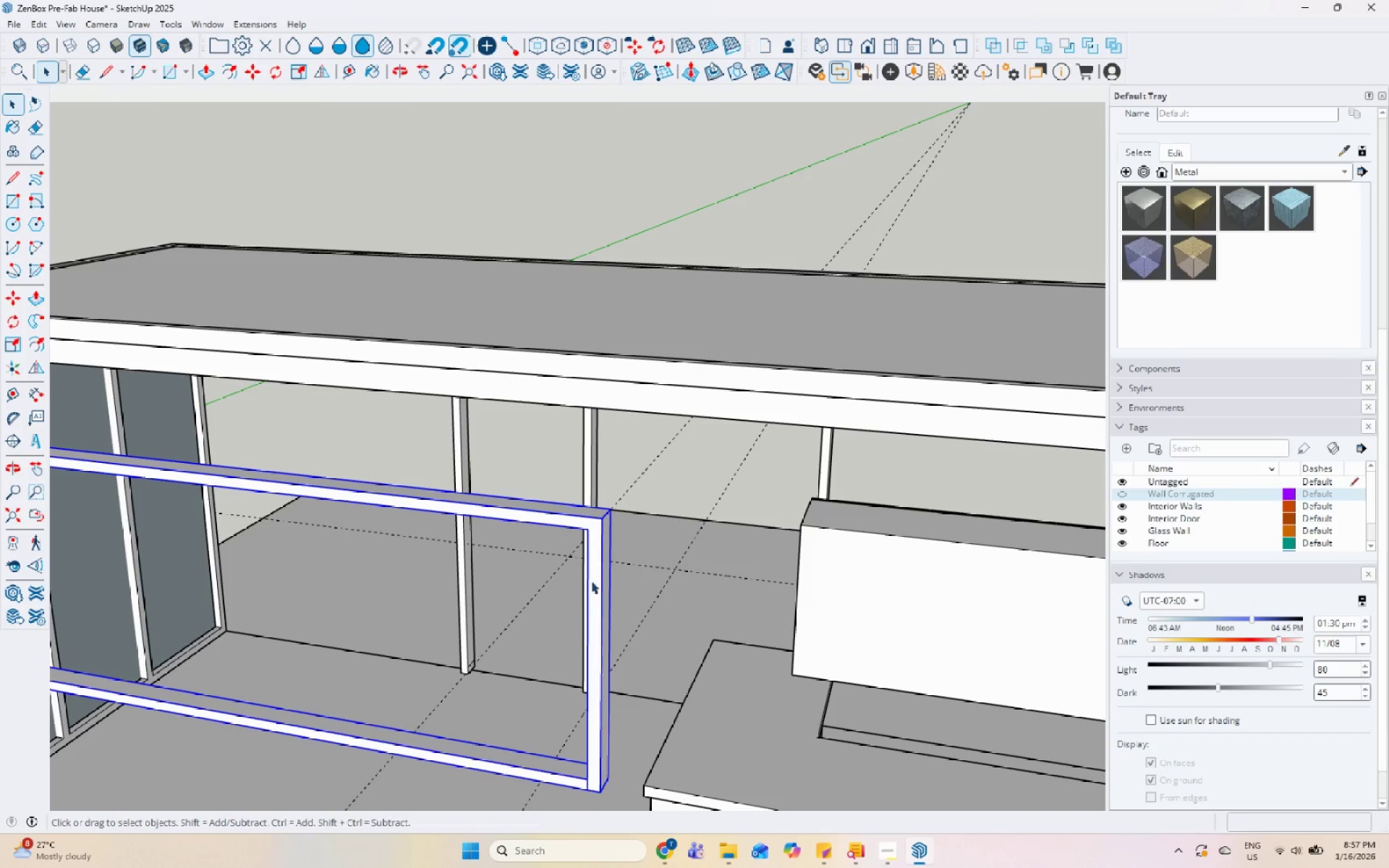 
left_click([594, 576])
 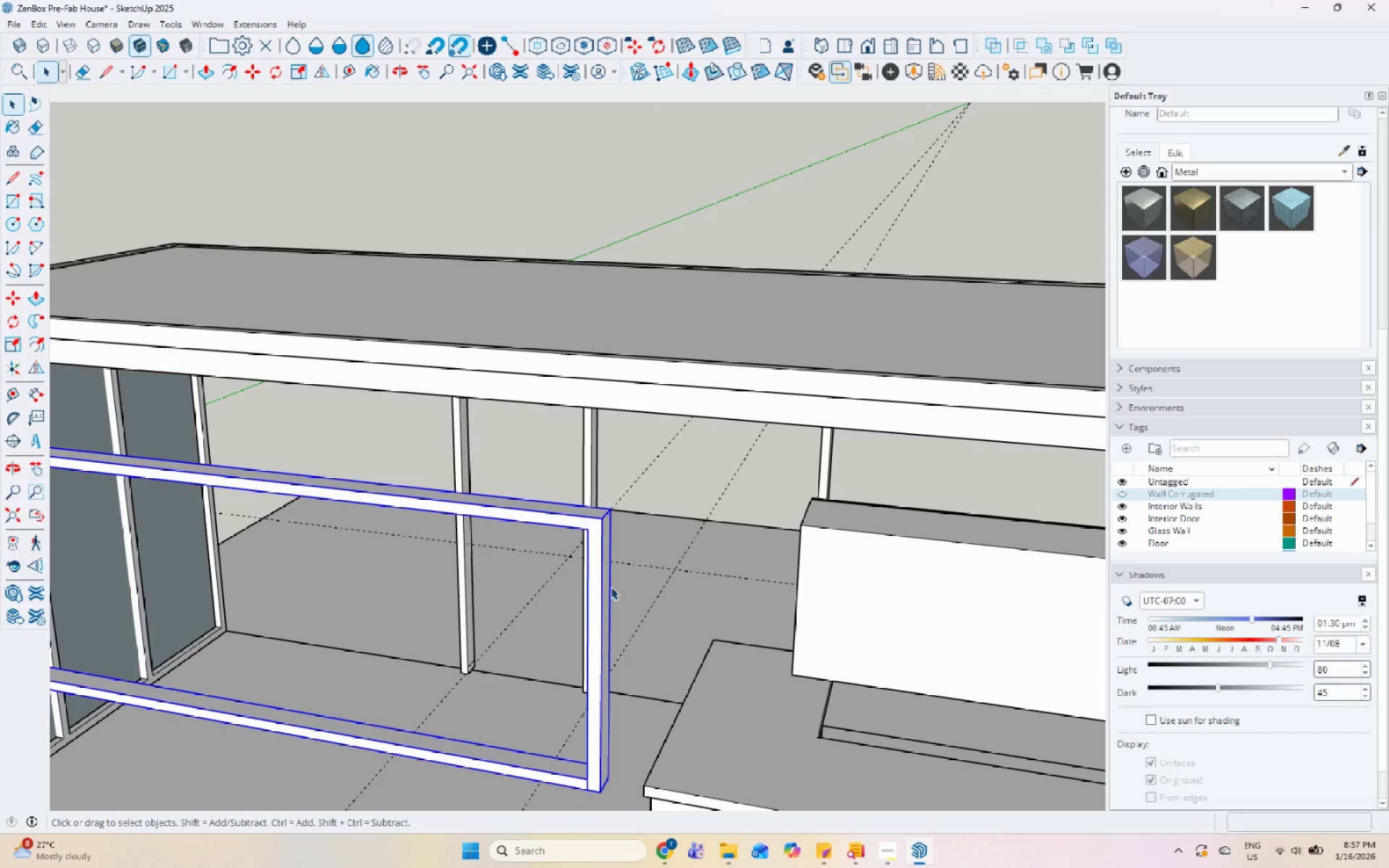 
scroll: coordinate [739, 449], scroll_direction: down, amount: 25.0
 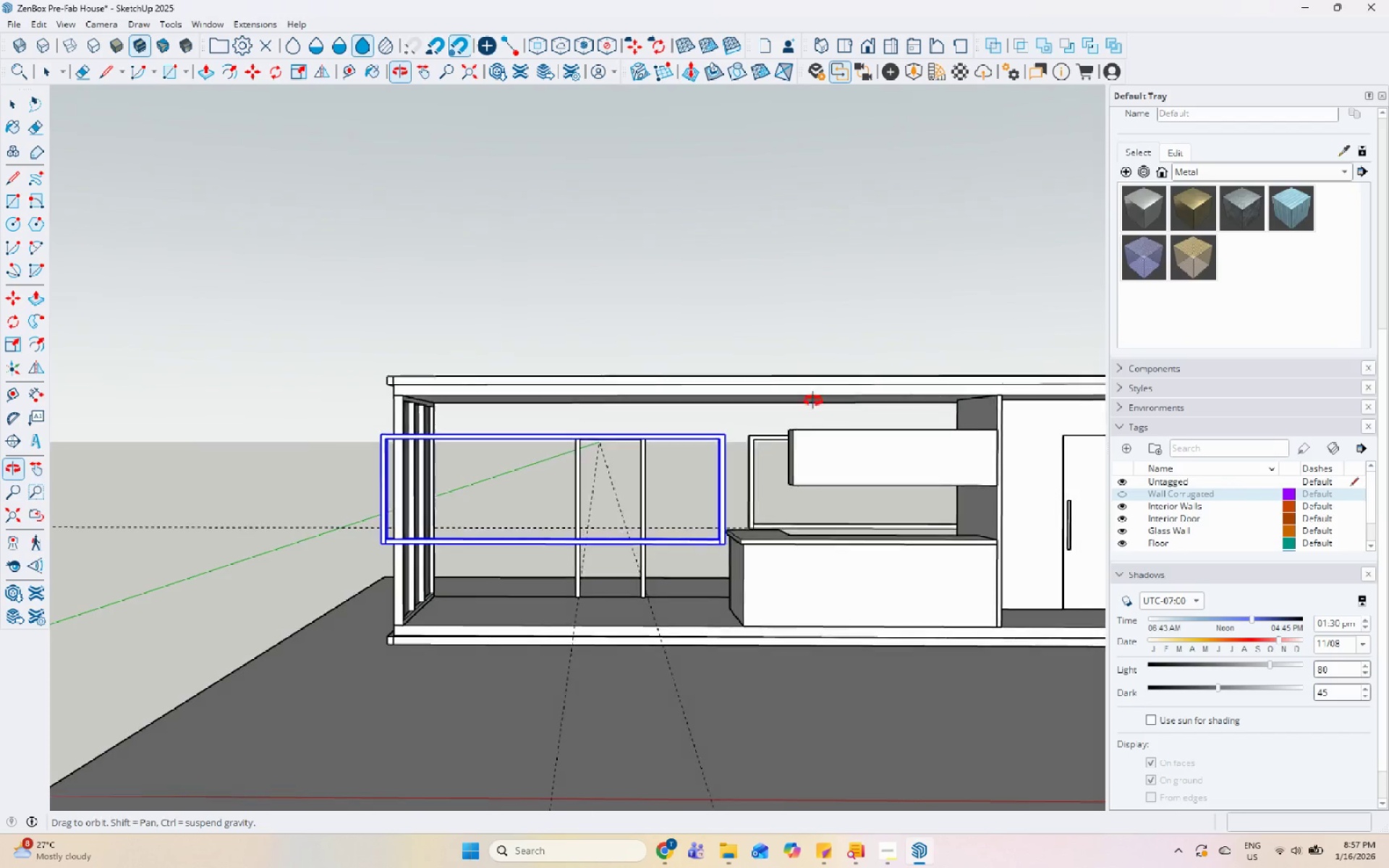 
left_click([723, 467])
 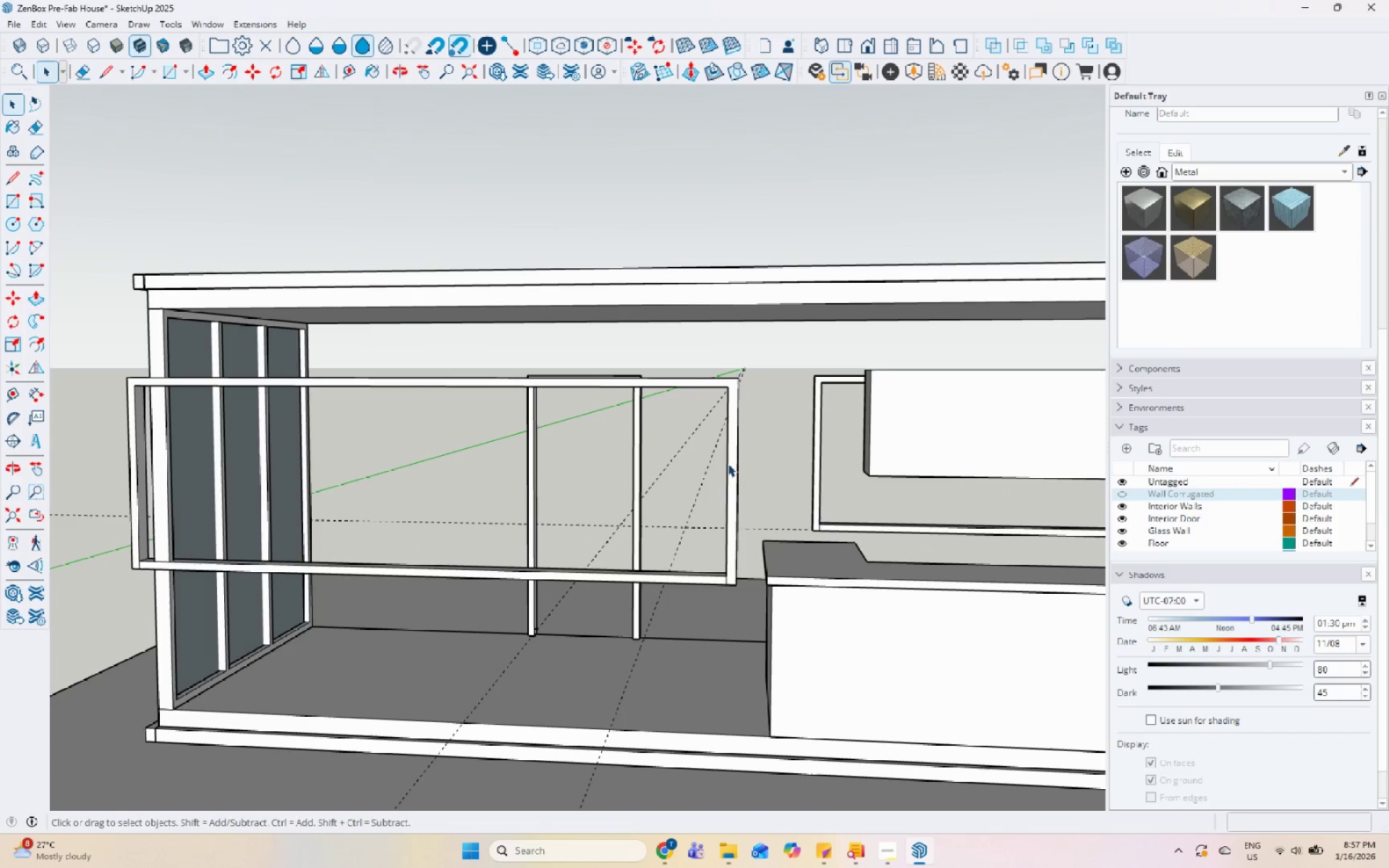 
scroll: coordinate [694, 511], scroll_direction: up, amount: 5.0
 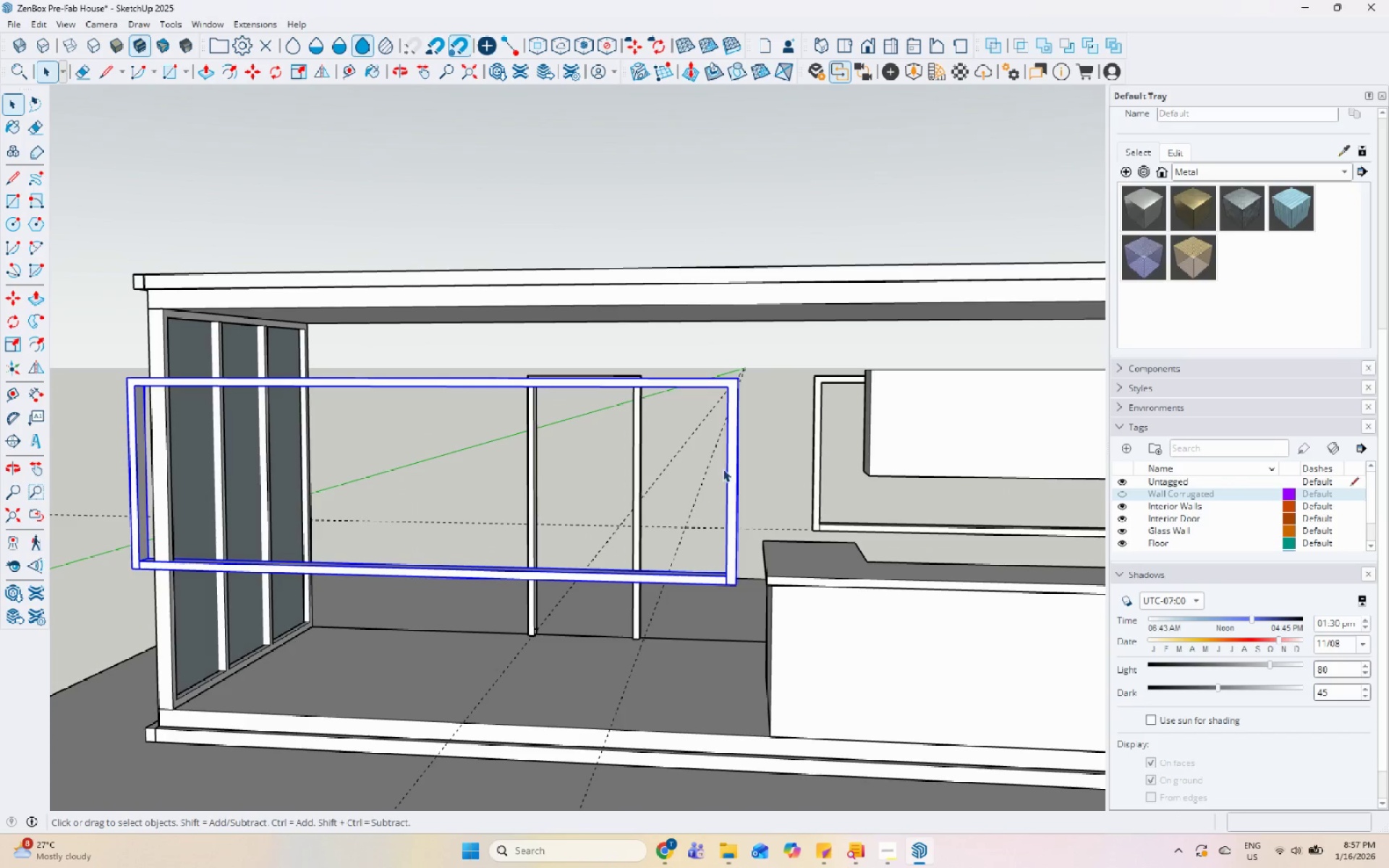 
double_click([731, 461])
 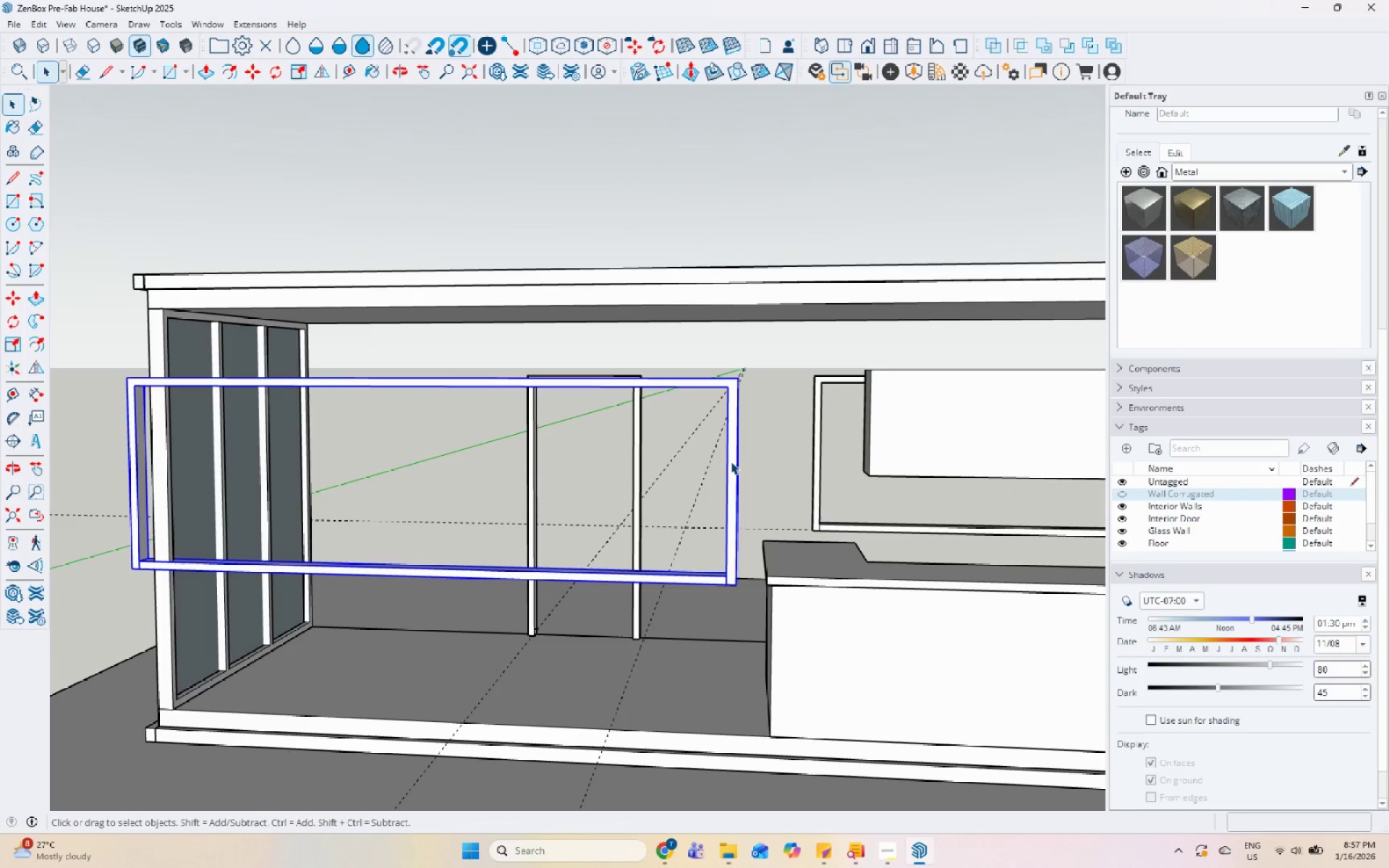 
triple_click([731, 461])
 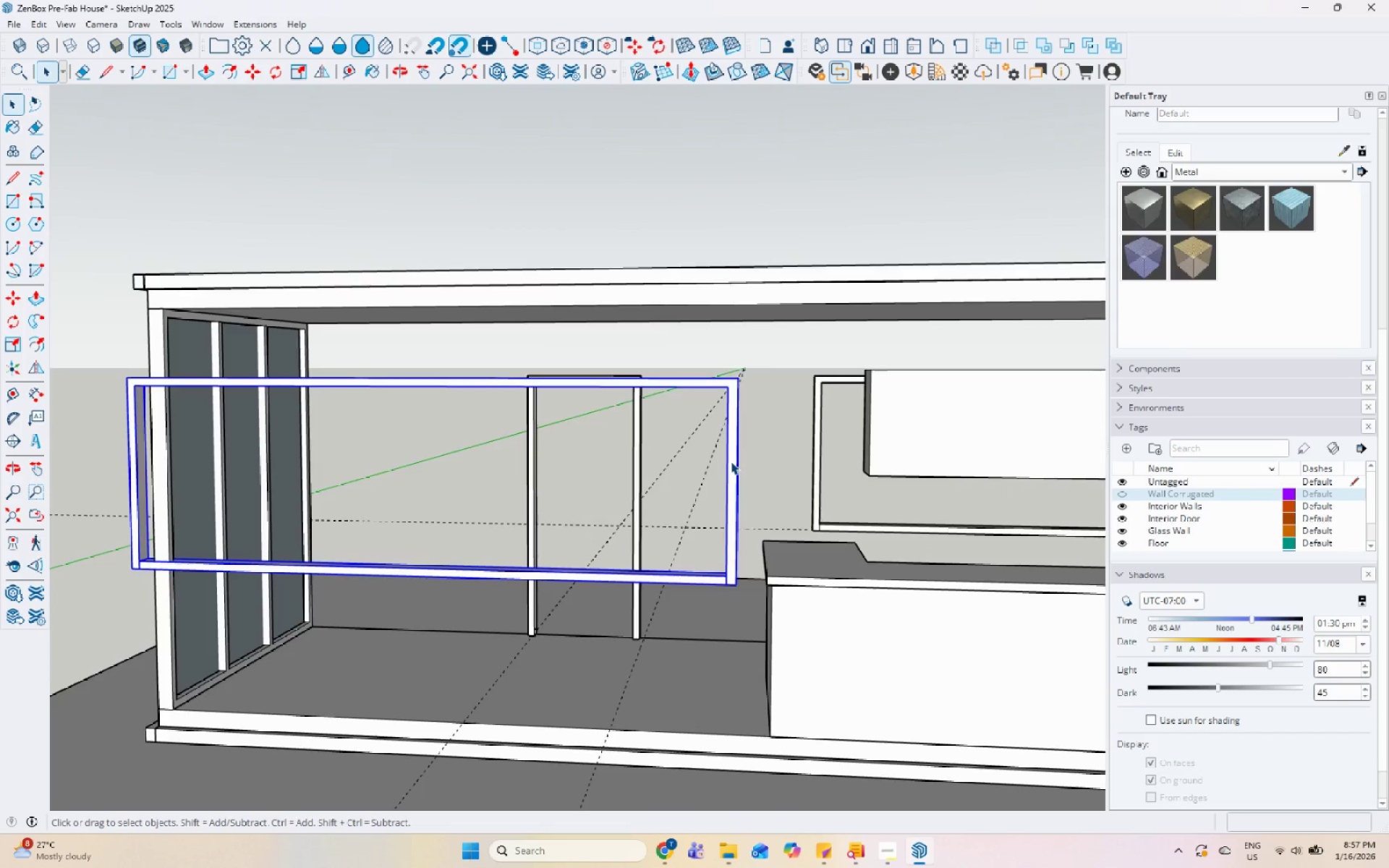 
triple_click([731, 461])
 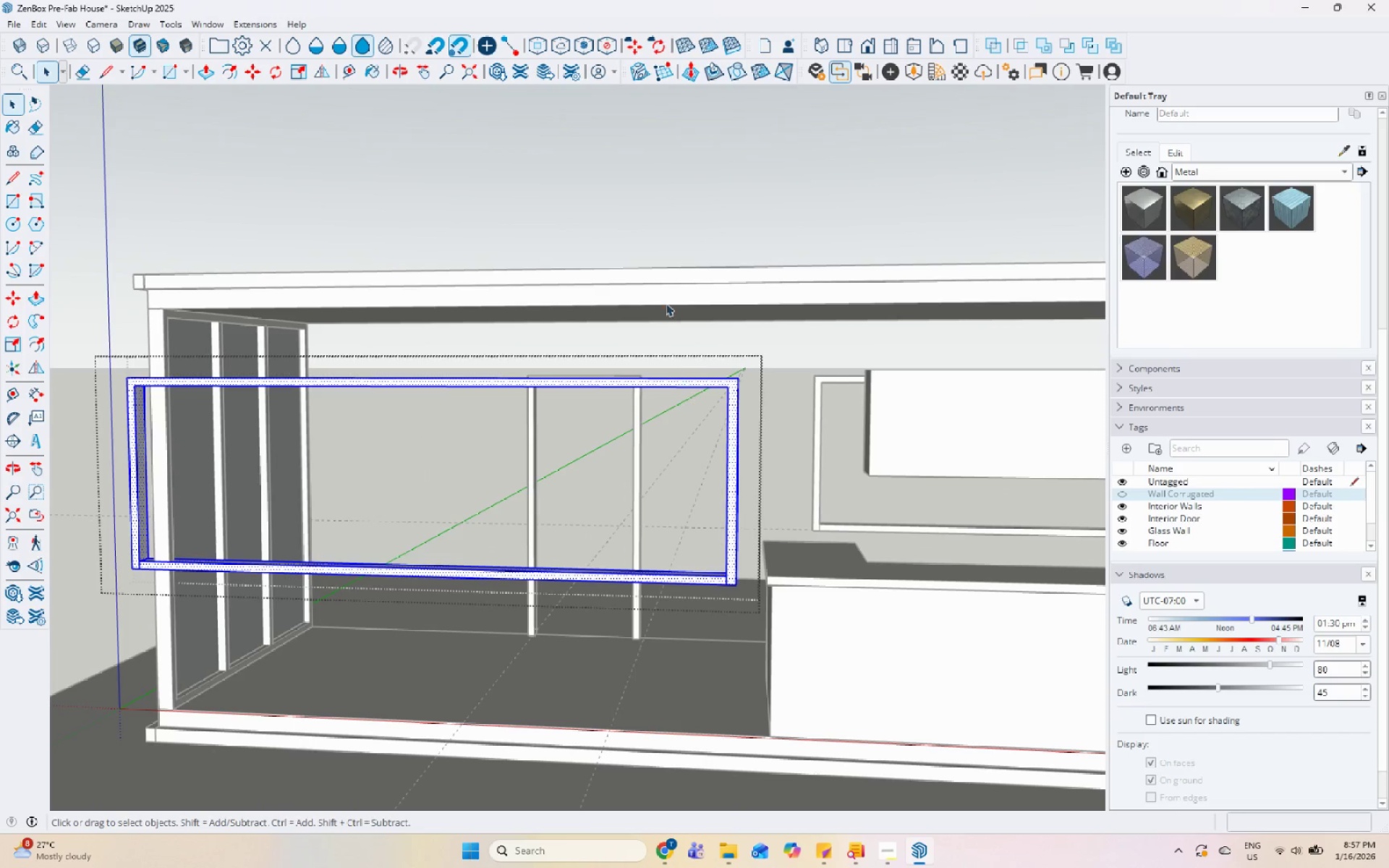 
left_click_drag(start_coordinate=[657, 283], to_coordinate=[767, 775])
 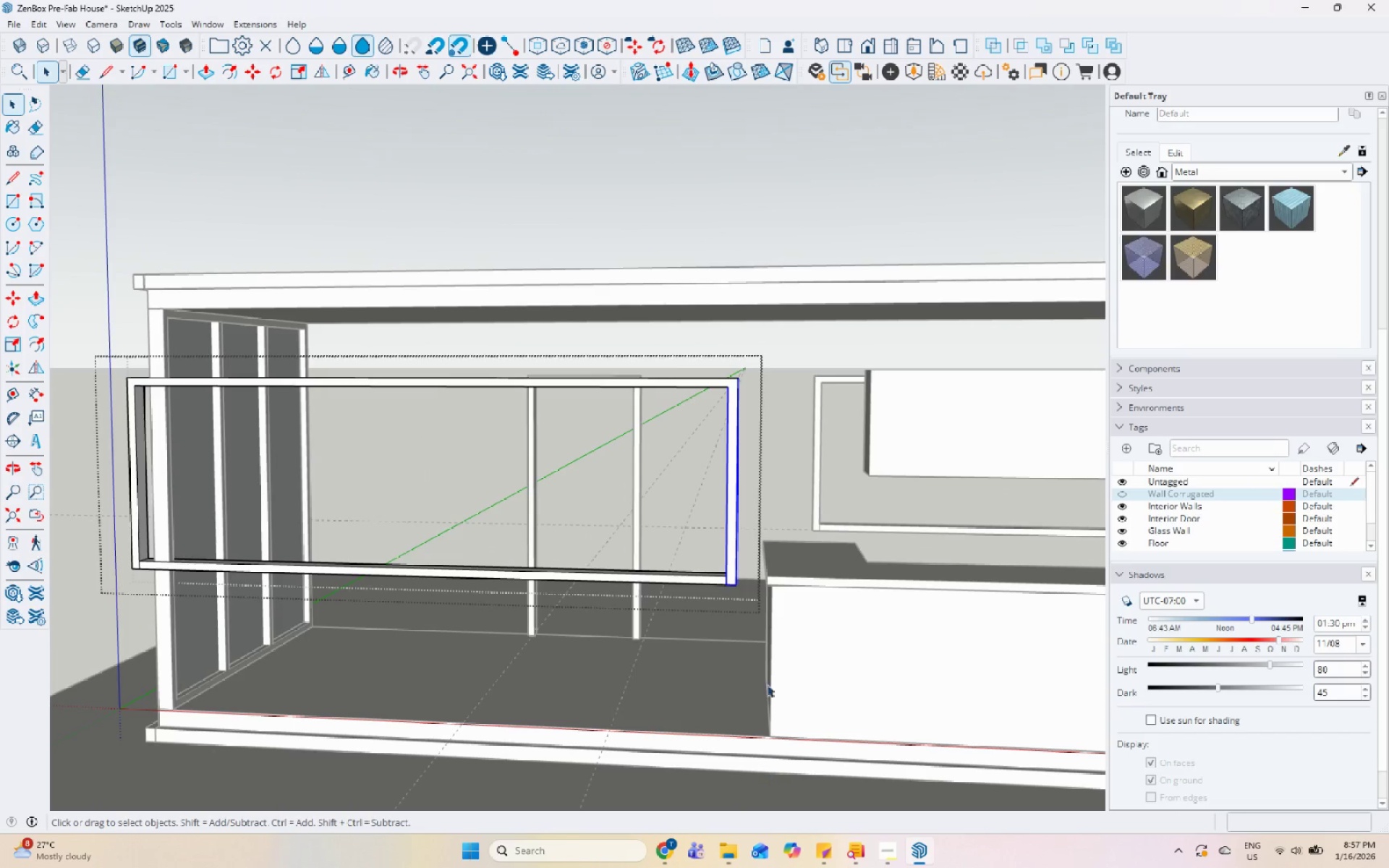 
scroll: coordinate [749, 566], scroll_direction: up, amount: 4.0
 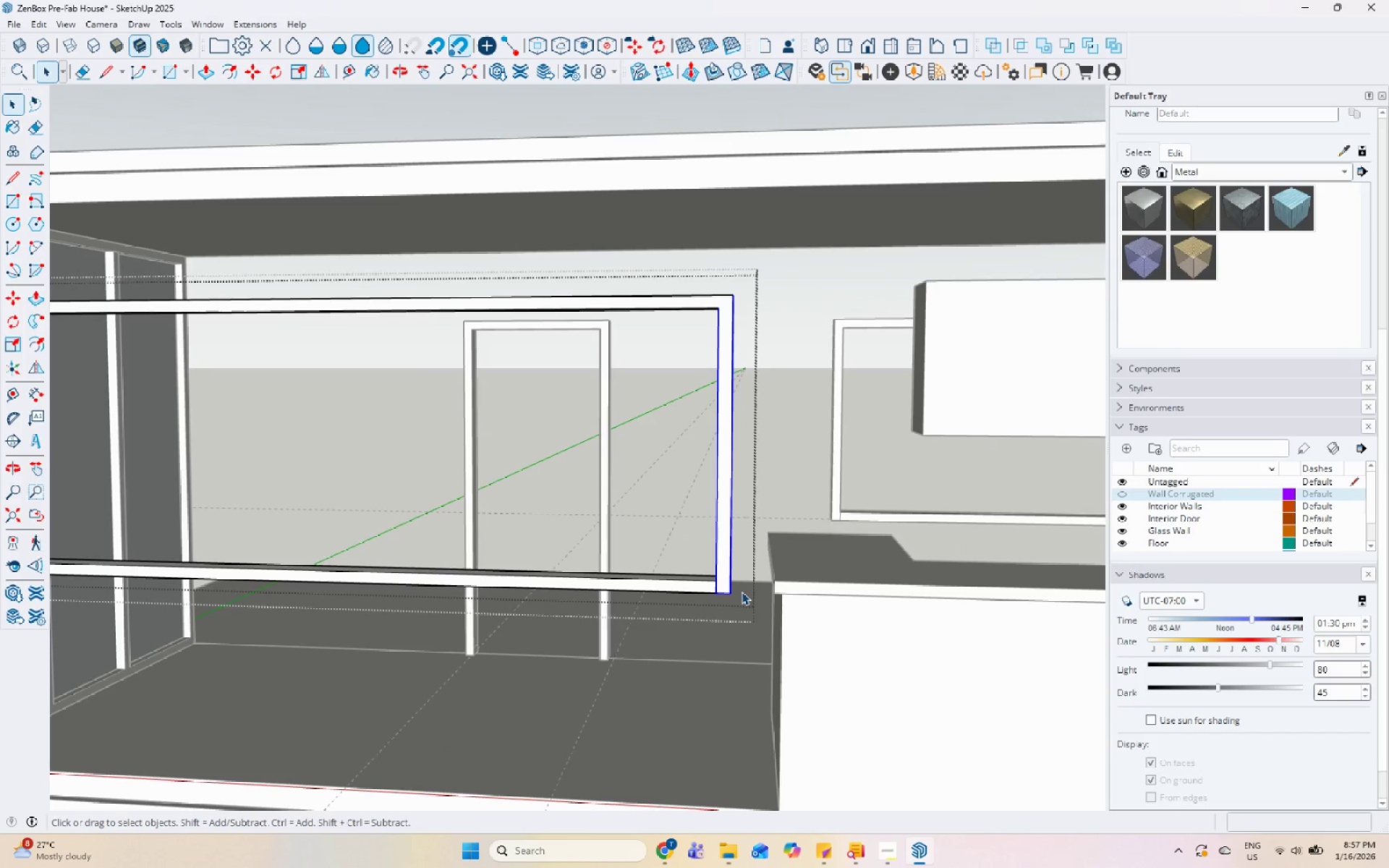 
key(M)
 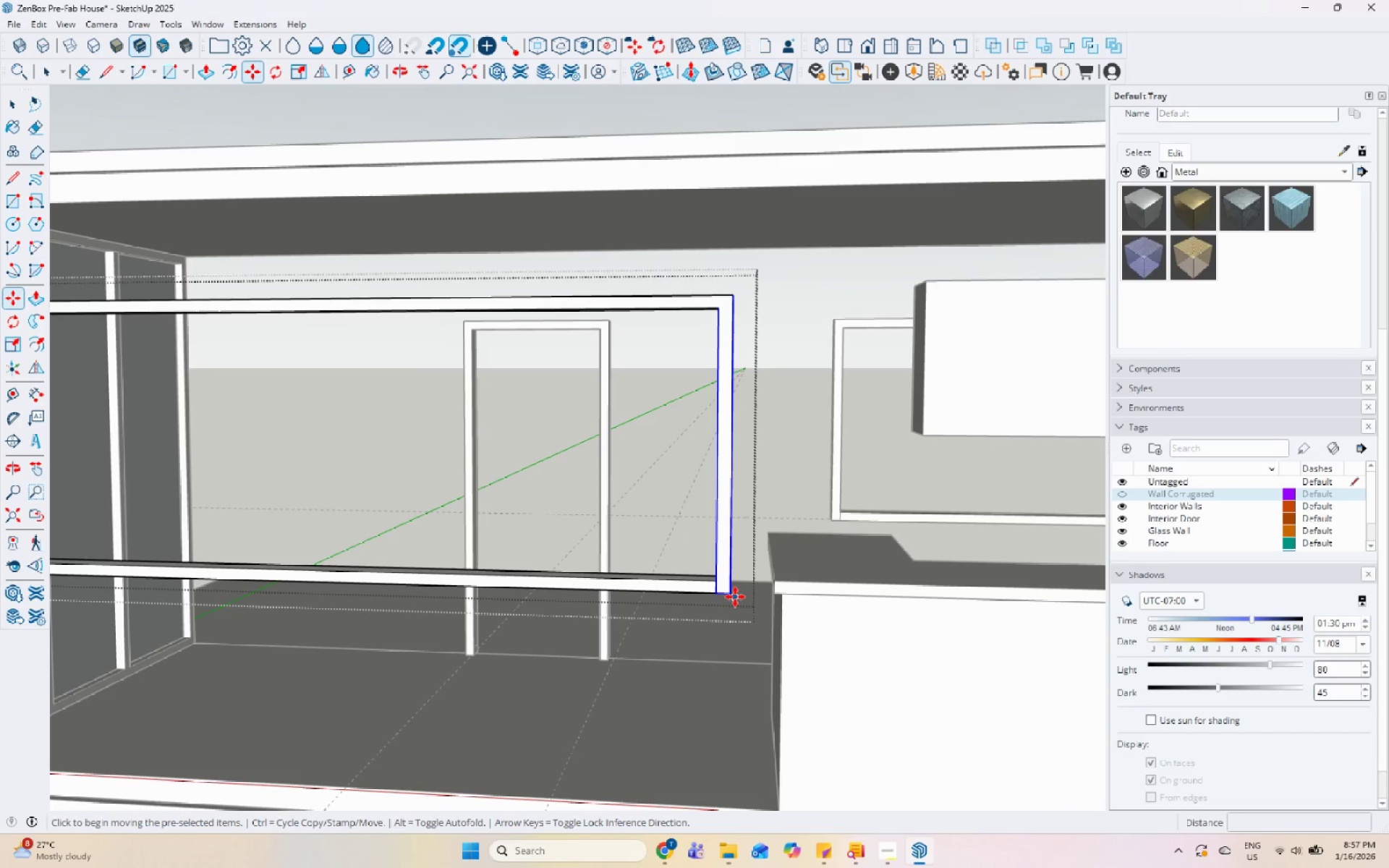 
left_click([735, 595])
 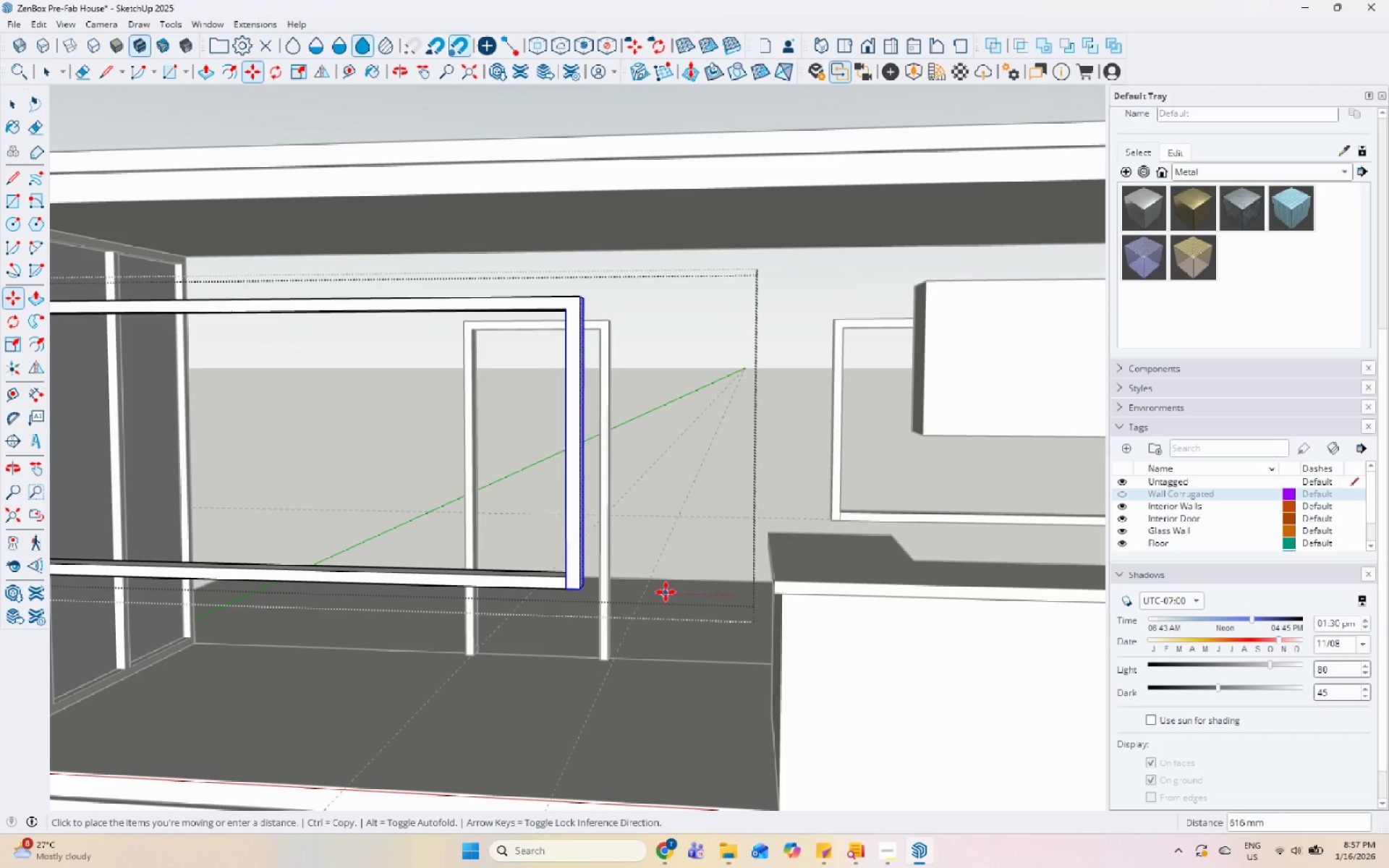 
left_click([674, 590])
 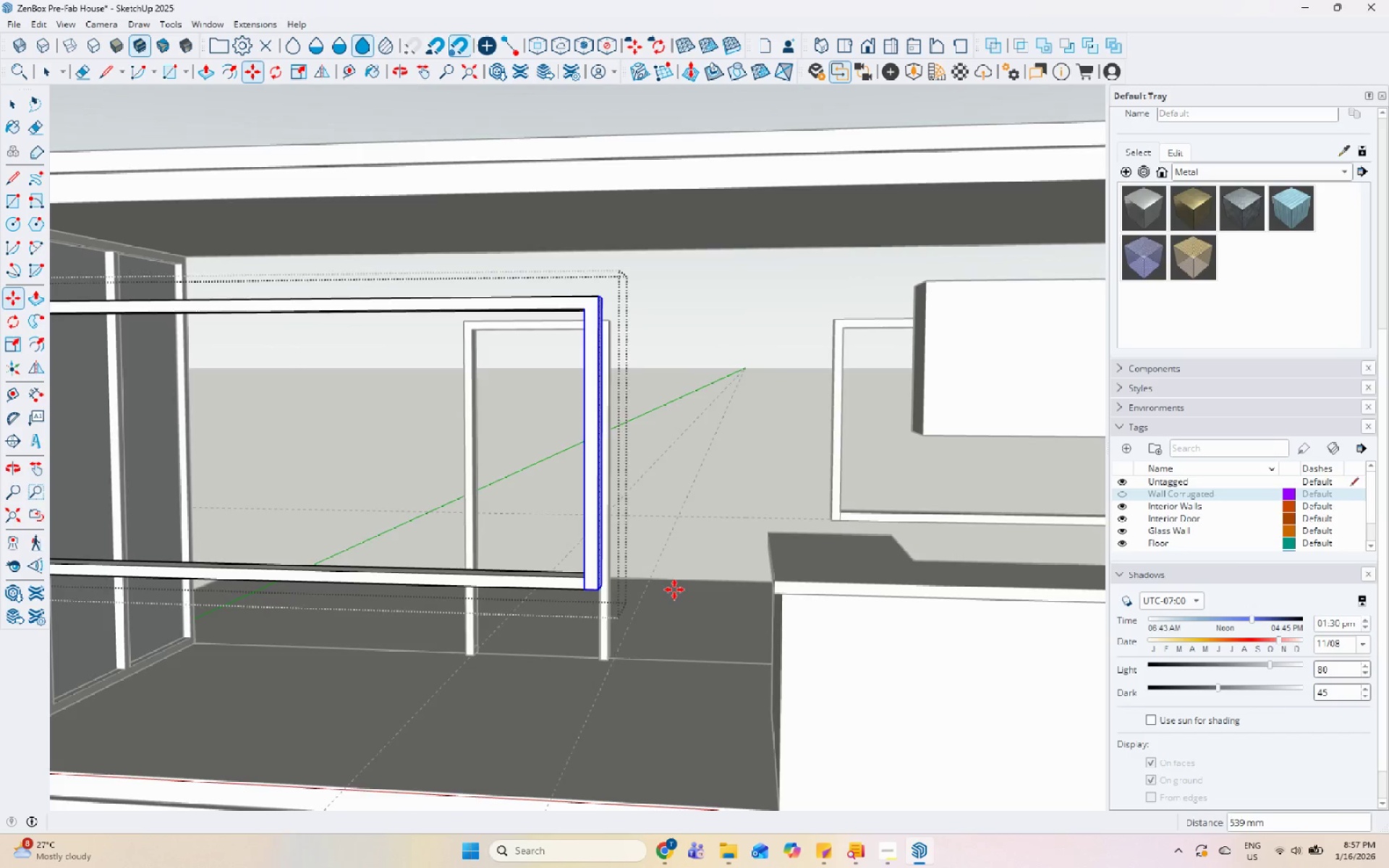 
key(Space)
 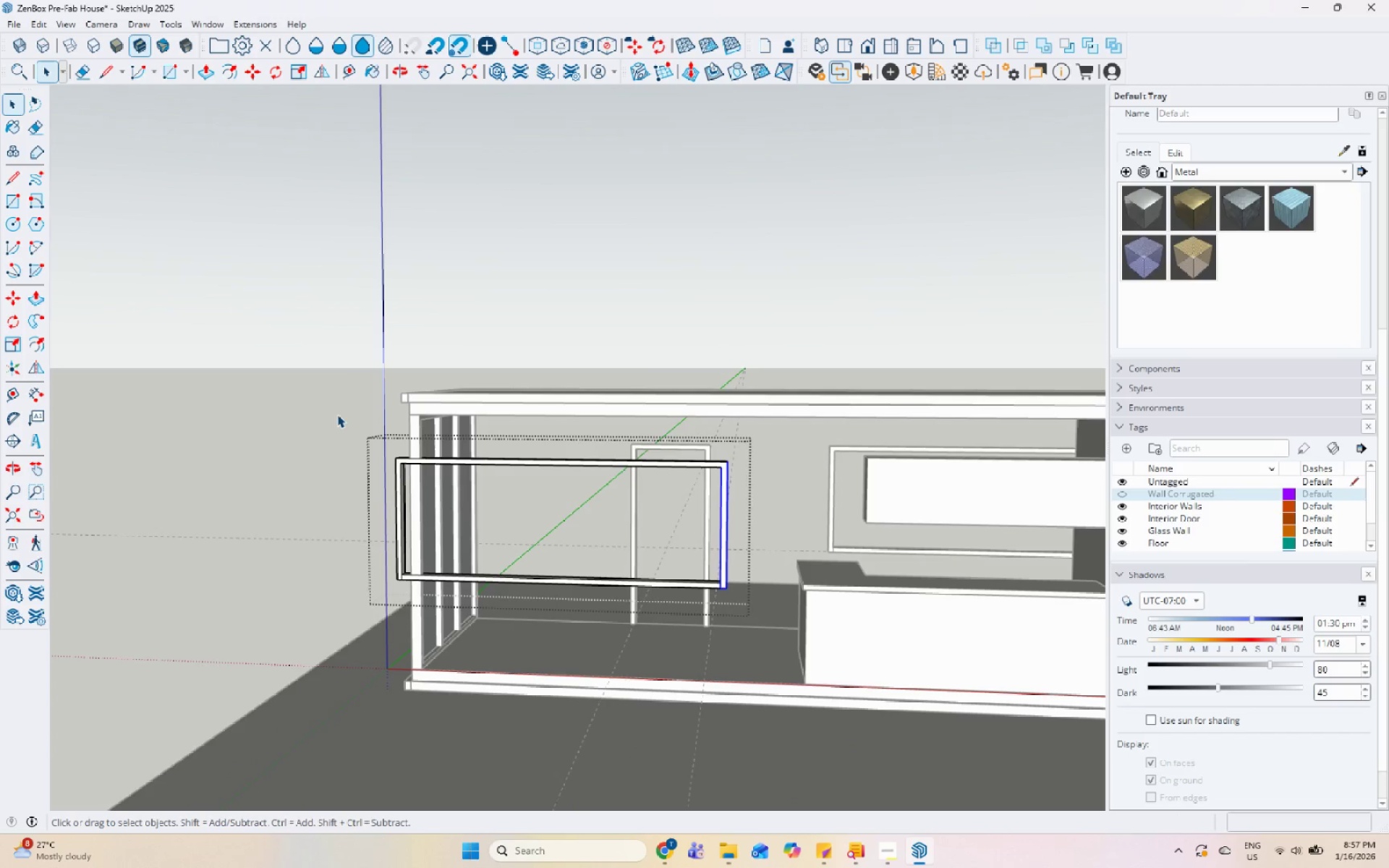 
left_click_drag(start_coordinate=[338, 393], to_coordinate=[507, 670])
 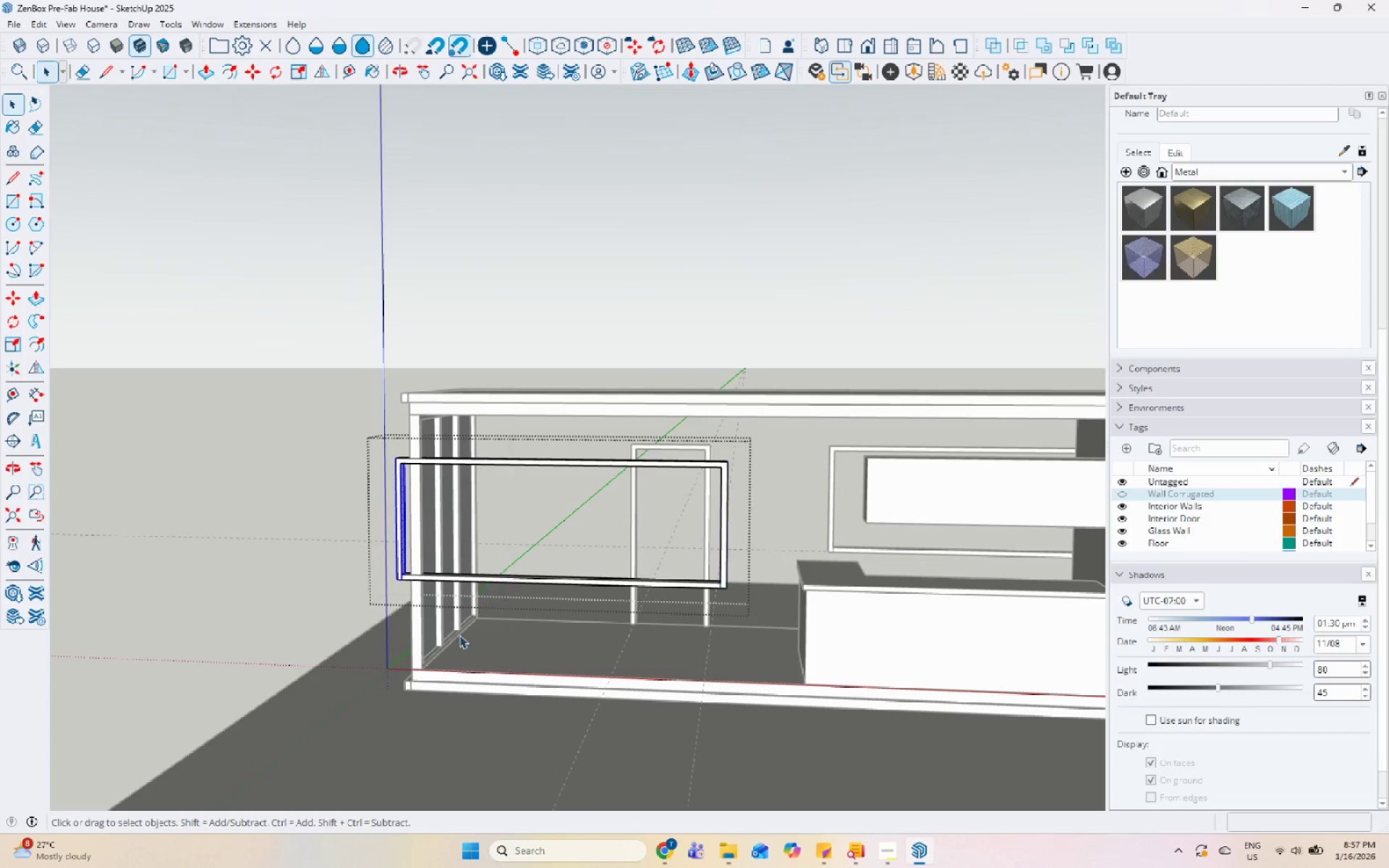 
scroll: coordinate [566, 545], scroll_direction: down, amount: 5.0
 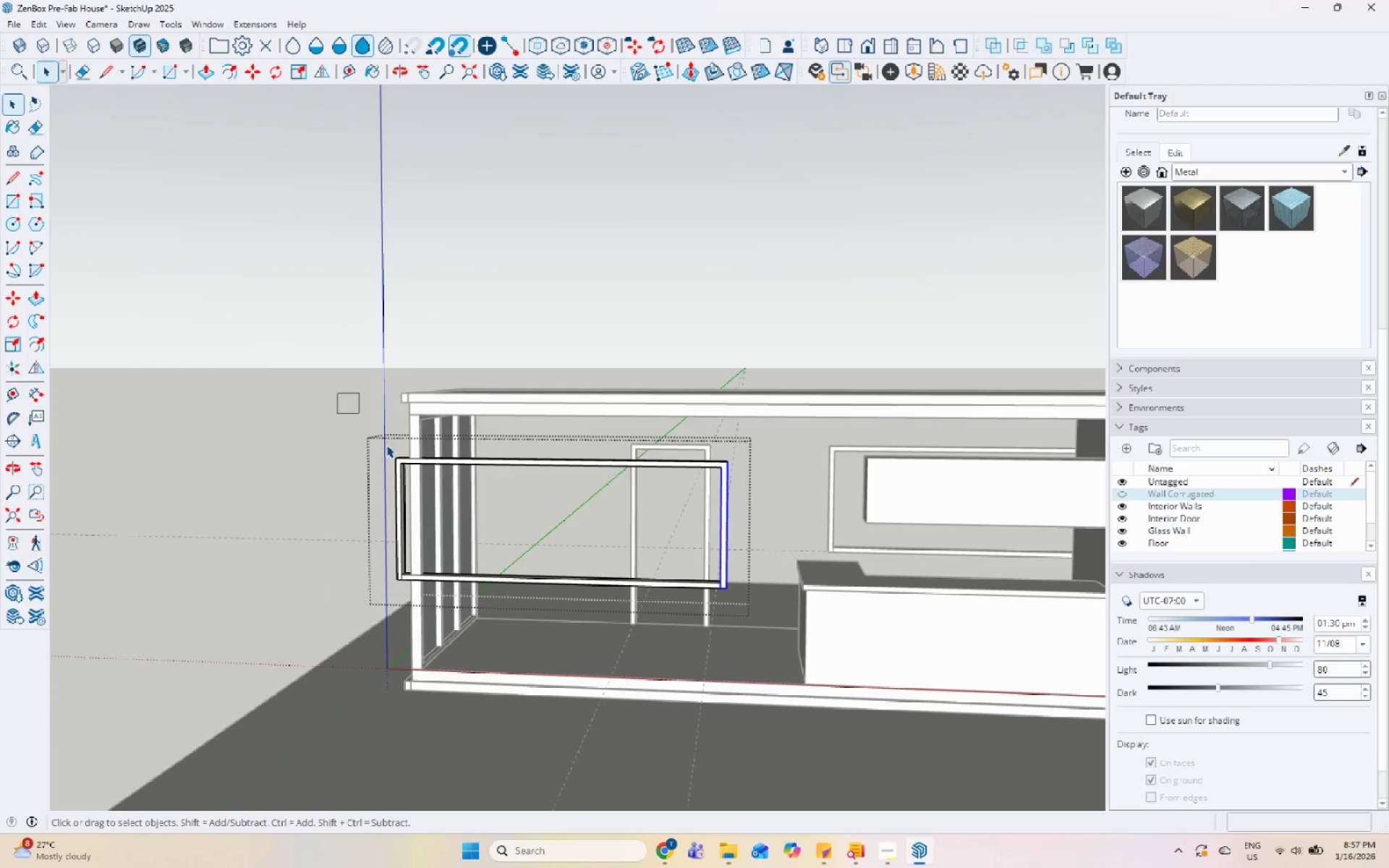 
key(M)
 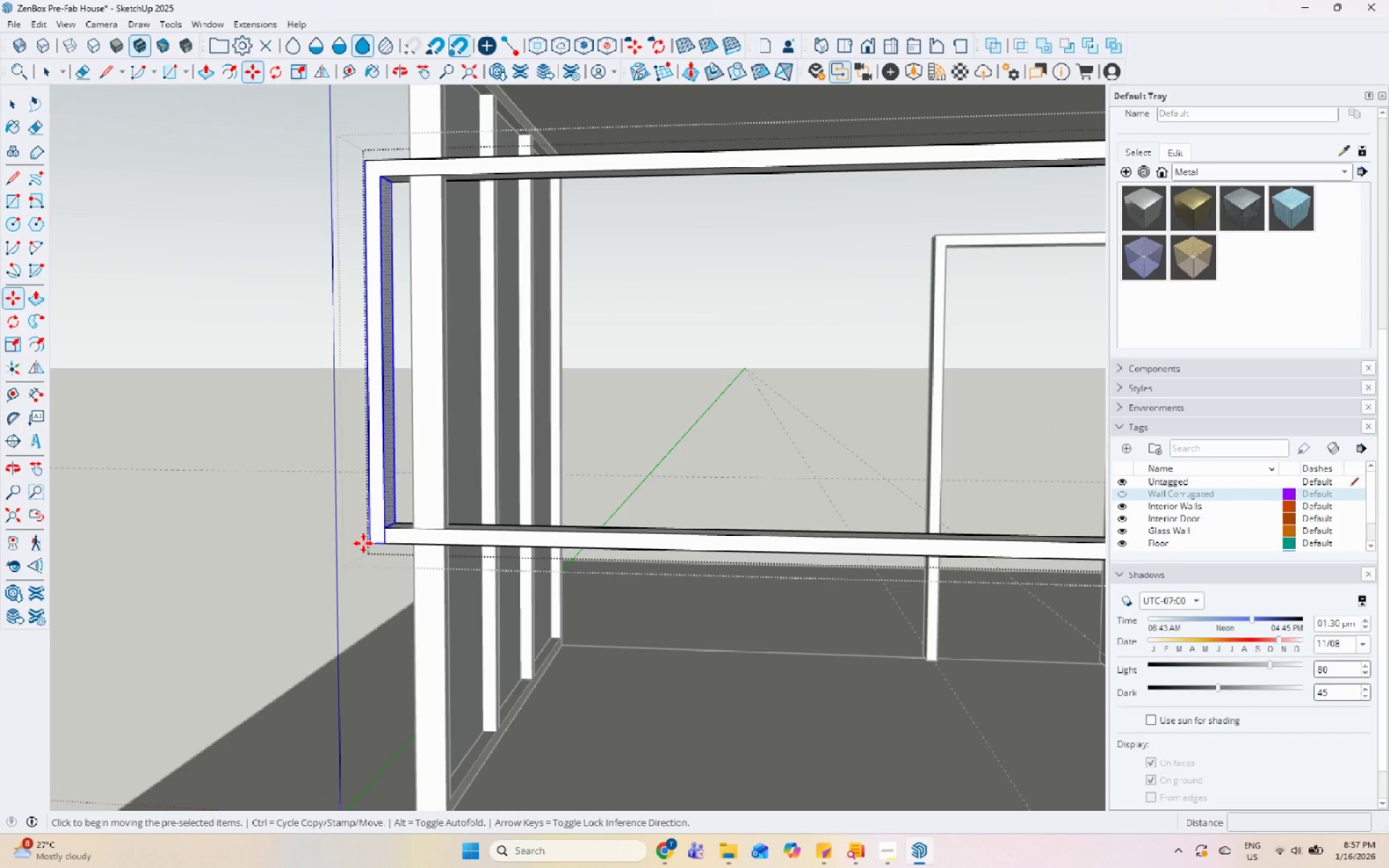 
scroll: coordinate [409, 603], scroll_direction: up, amount: 9.0
 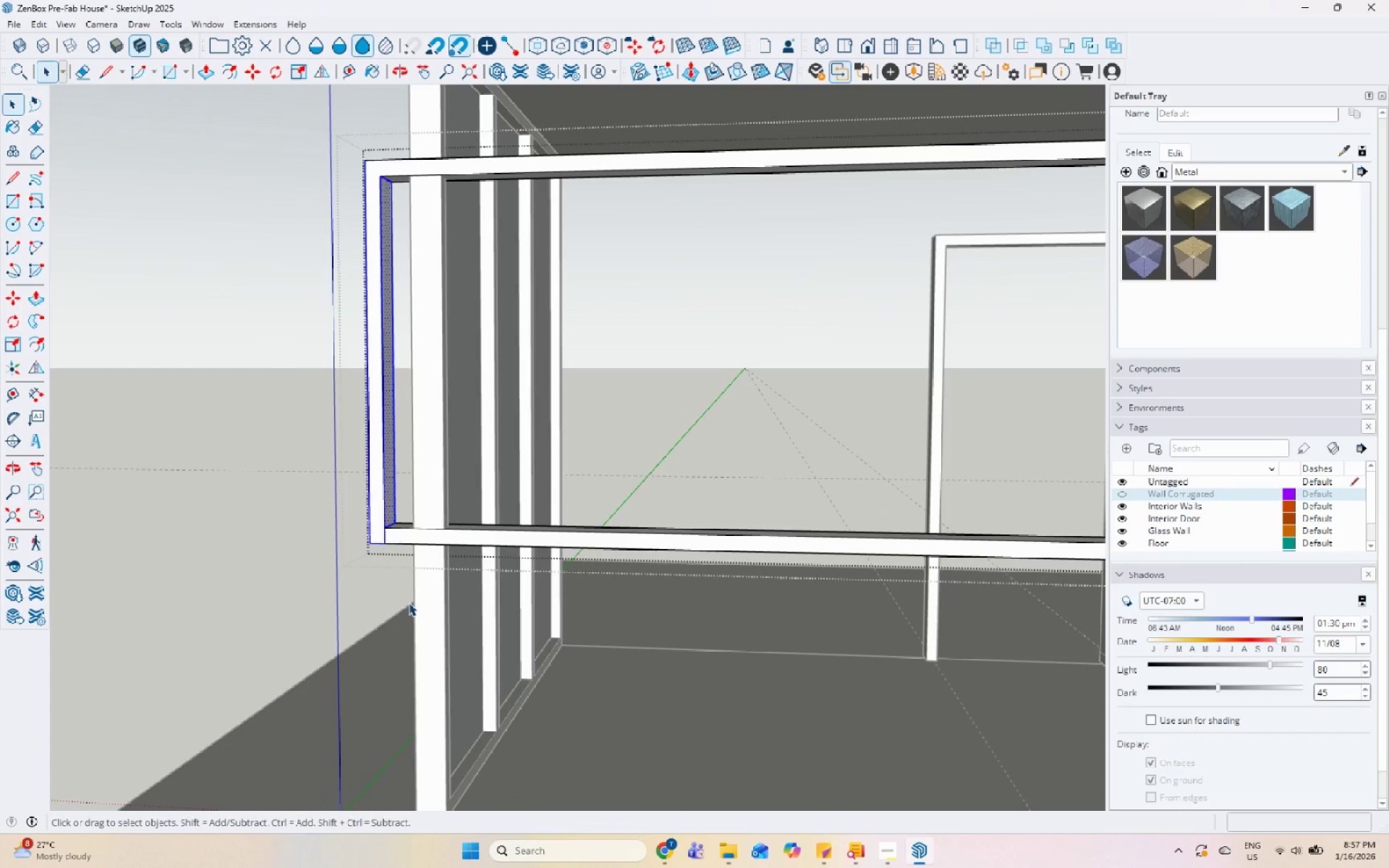 
left_click([369, 545])
 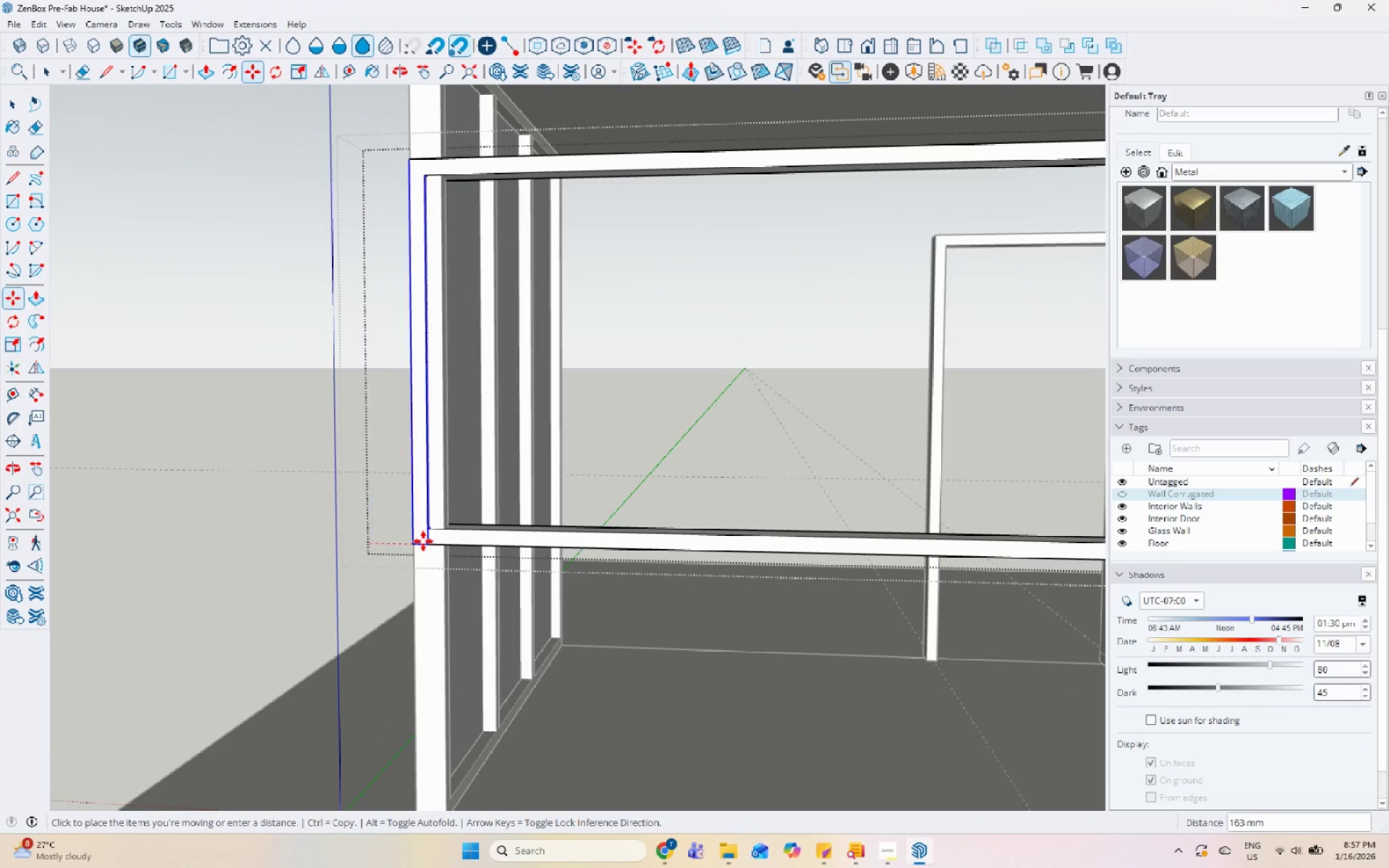 
scroll: coordinate [571, 548], scroll_direction: down, amount: 10.0
 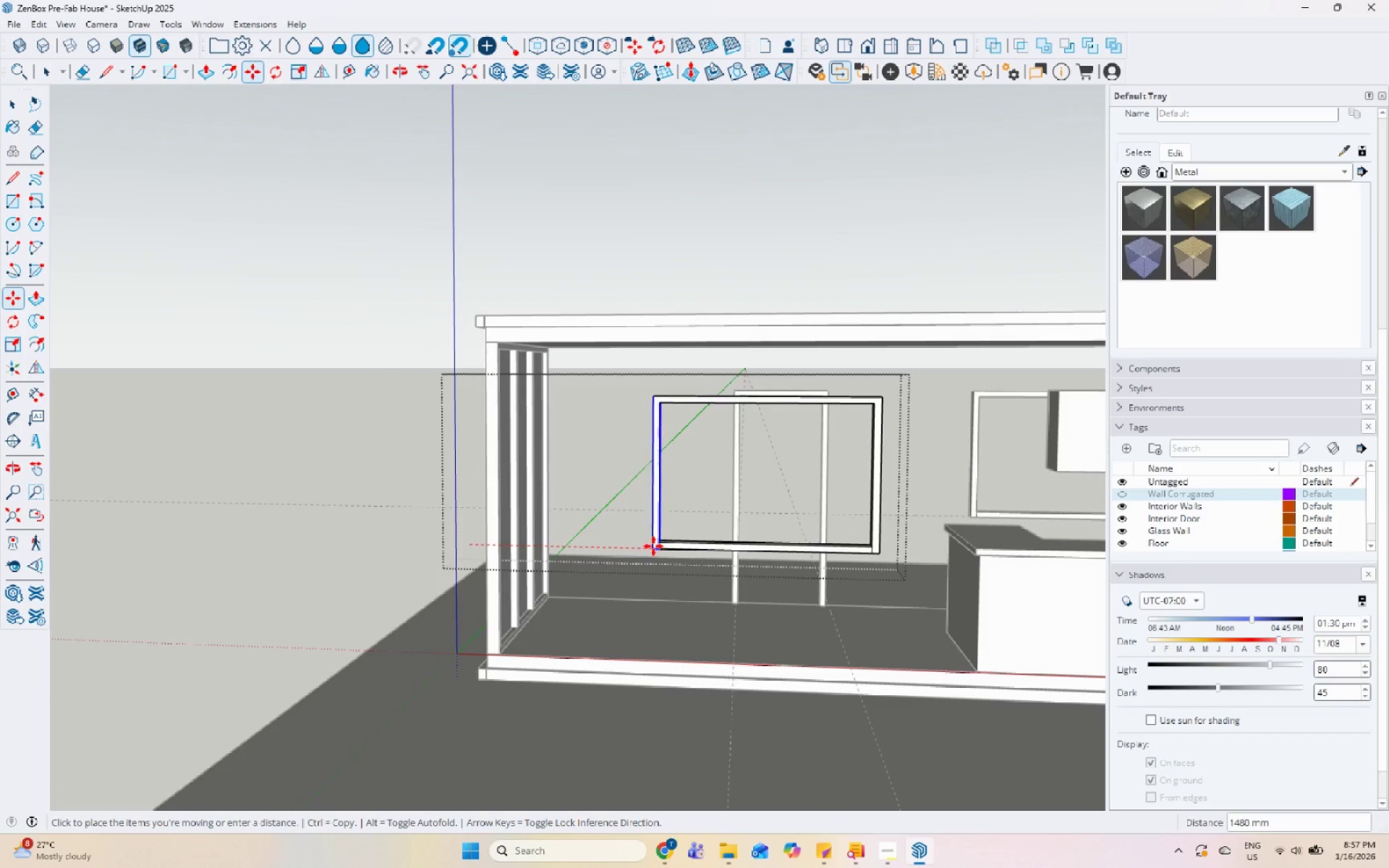 
left_click([658, 546])
 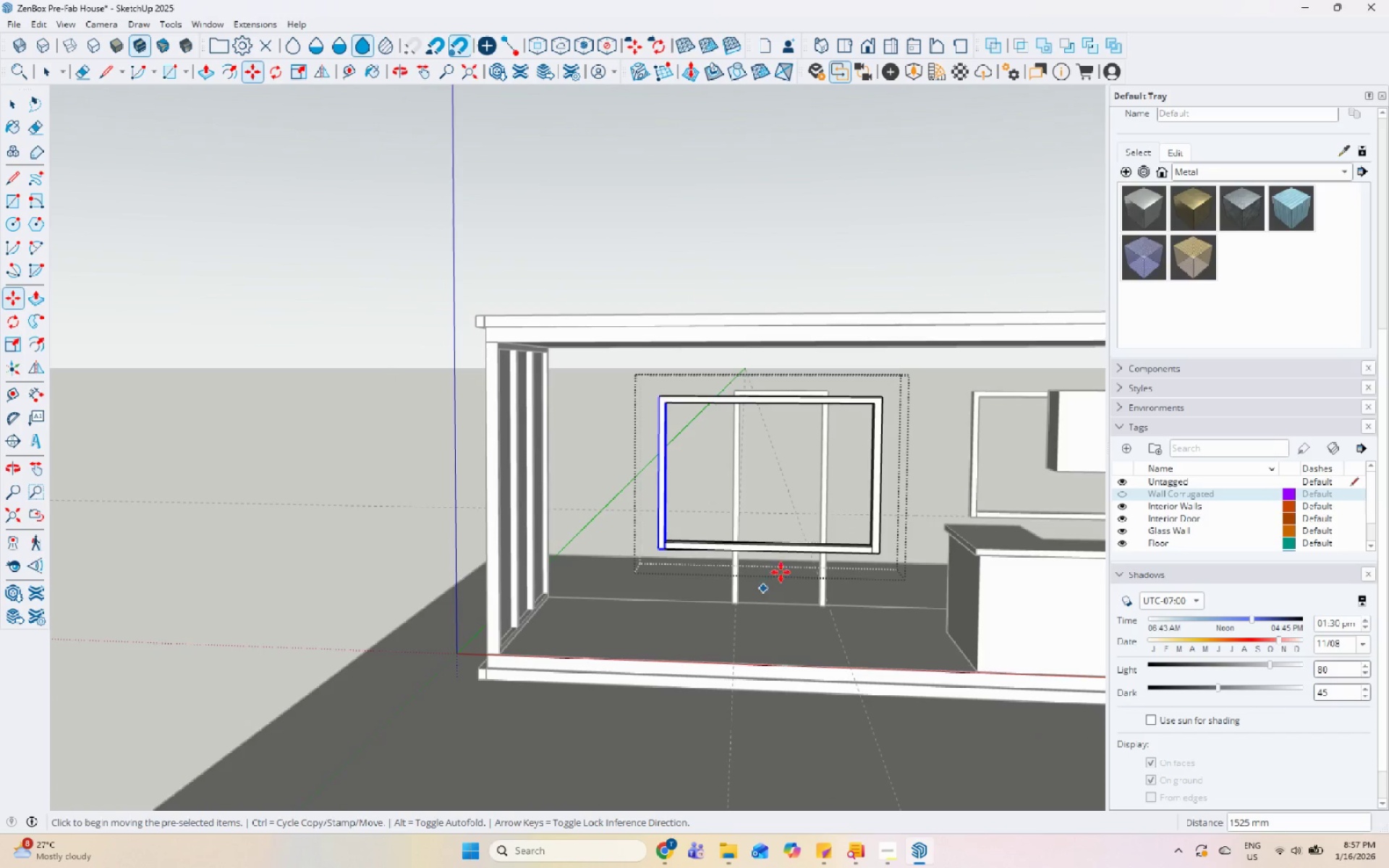 
key(Space)
 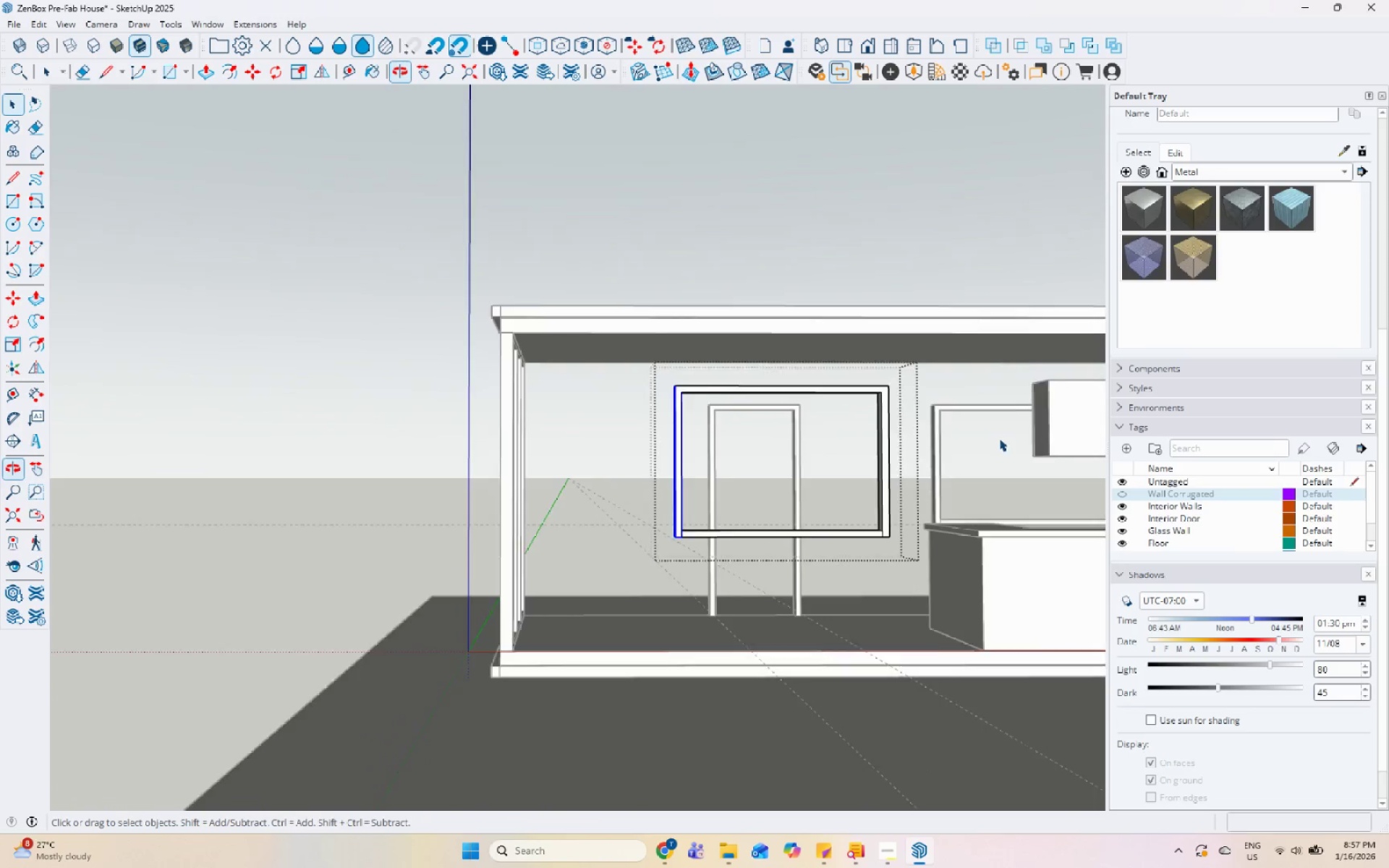 
scroll: coordinate [991, 439], scroll_direction: down, amount: 6.0
 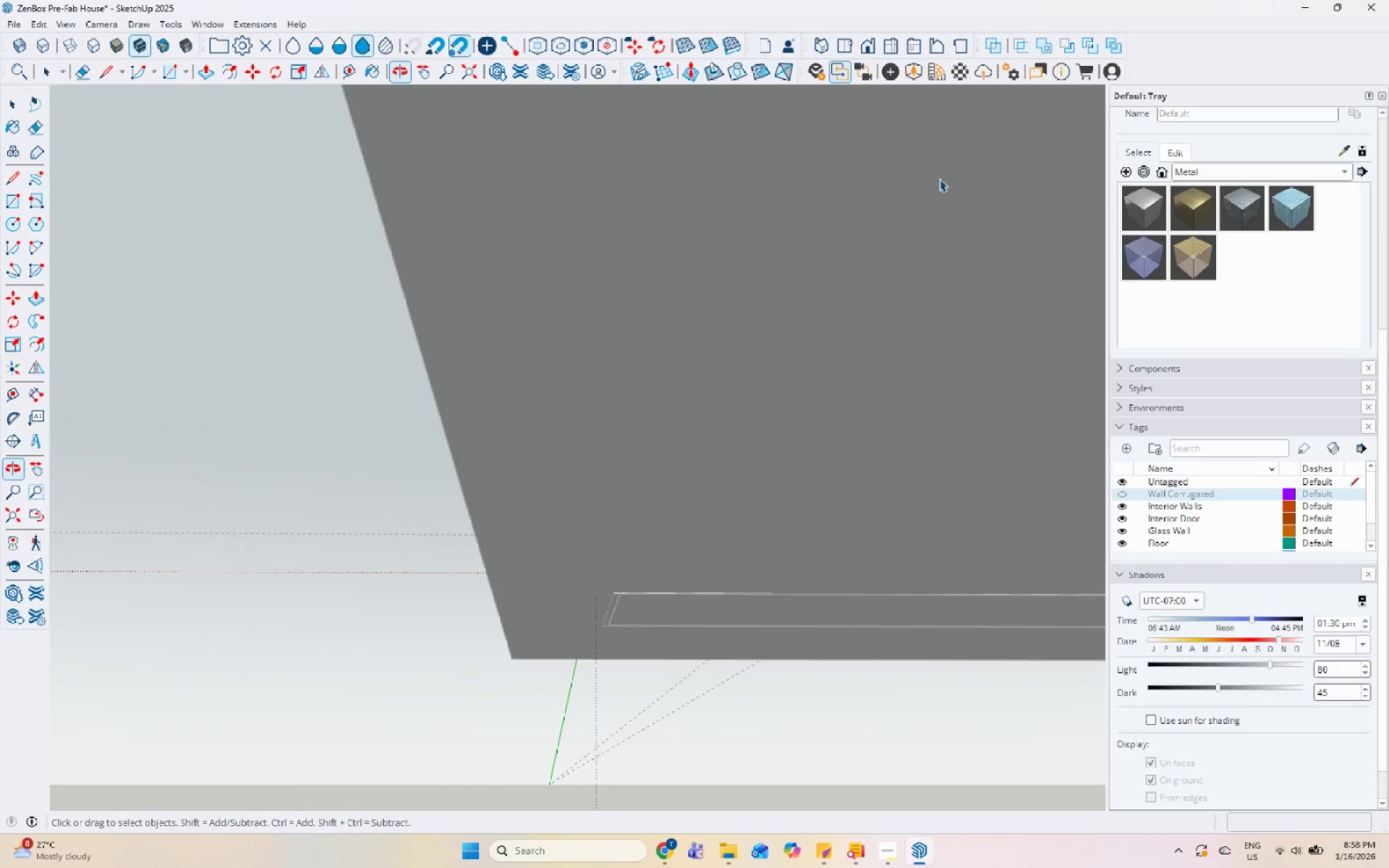 
key(Escape)
 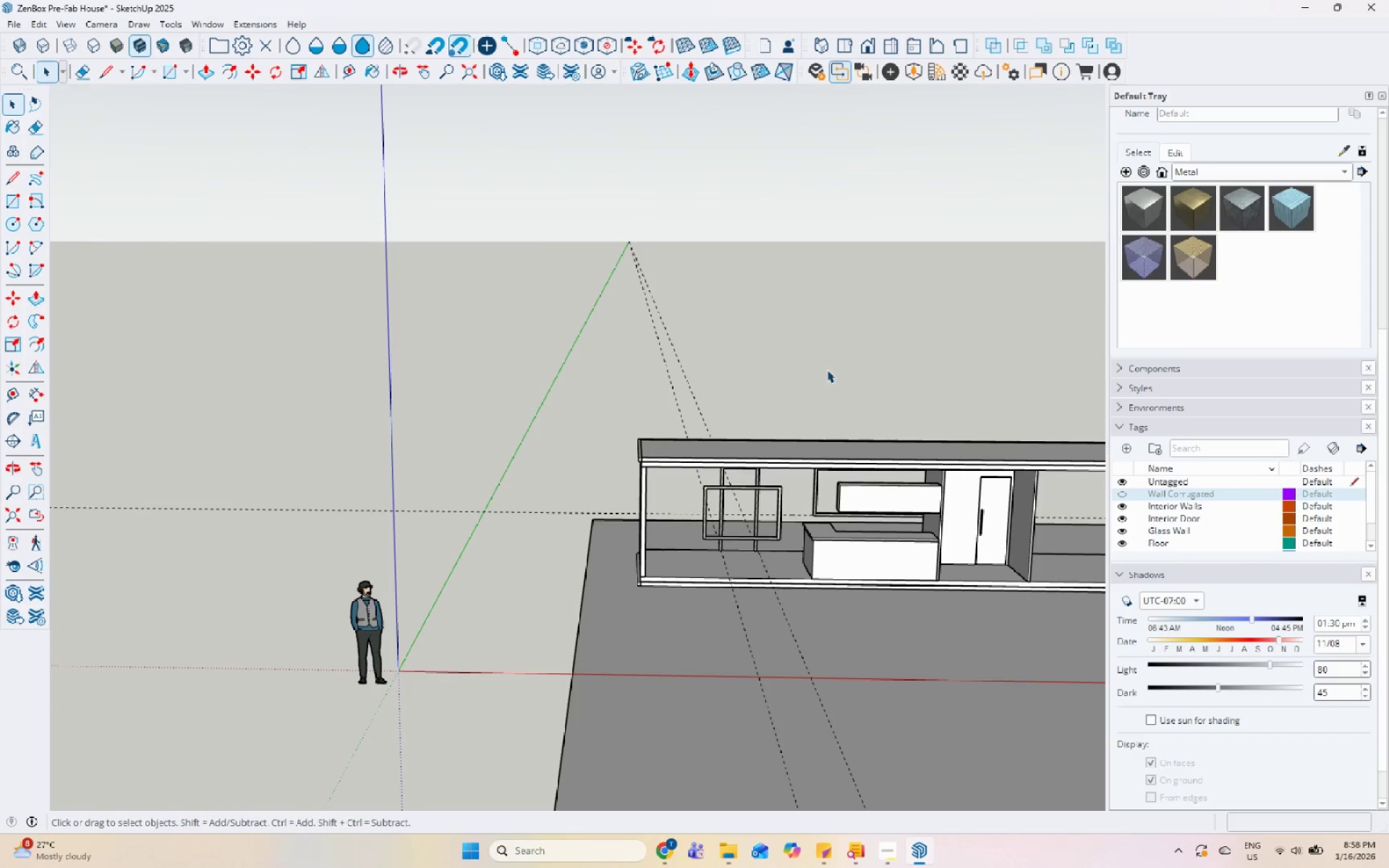 
left_click([831, 357])
 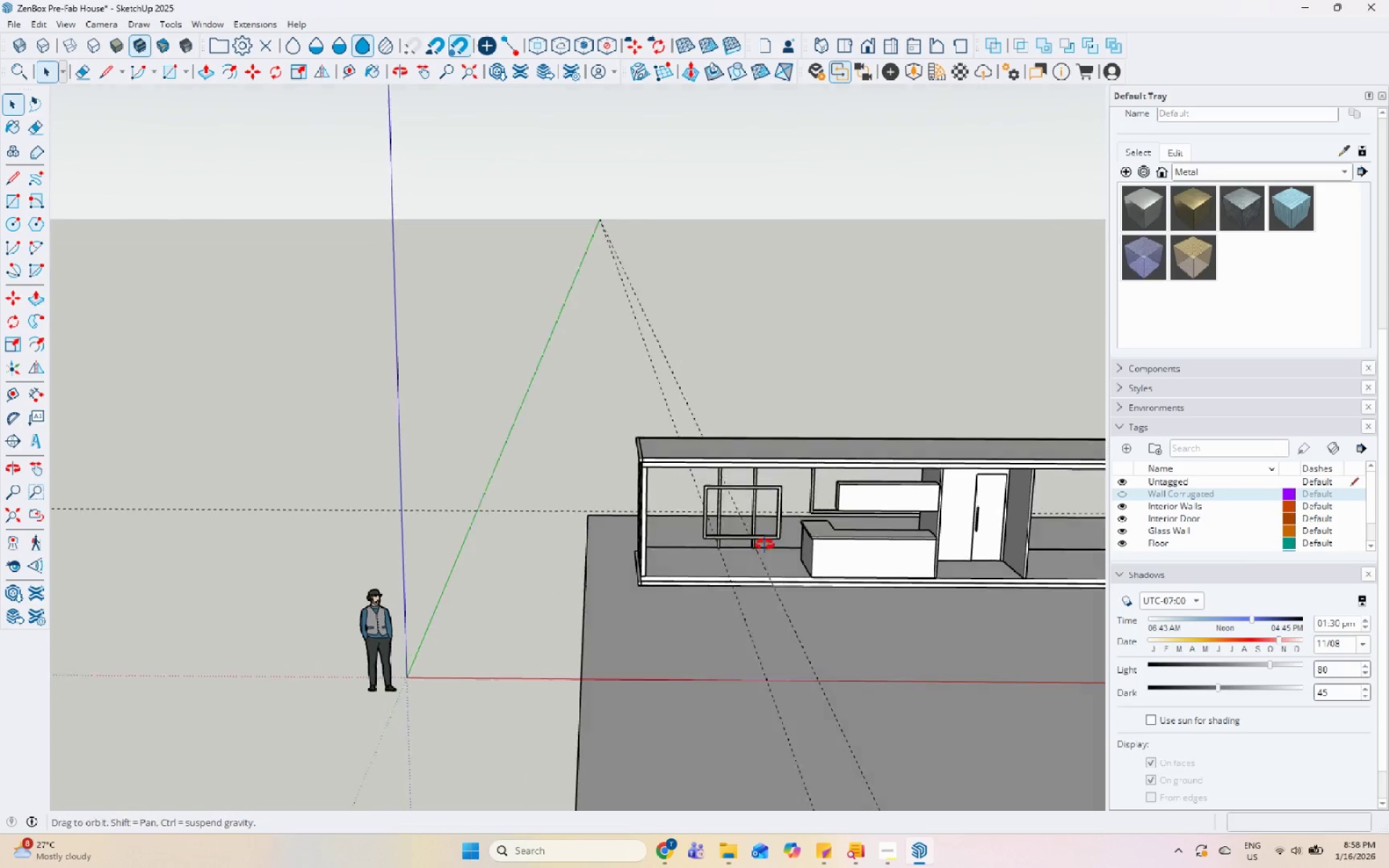 
scroll: coordinate [773, 457], scroll_direction: down, amount: 17.0
 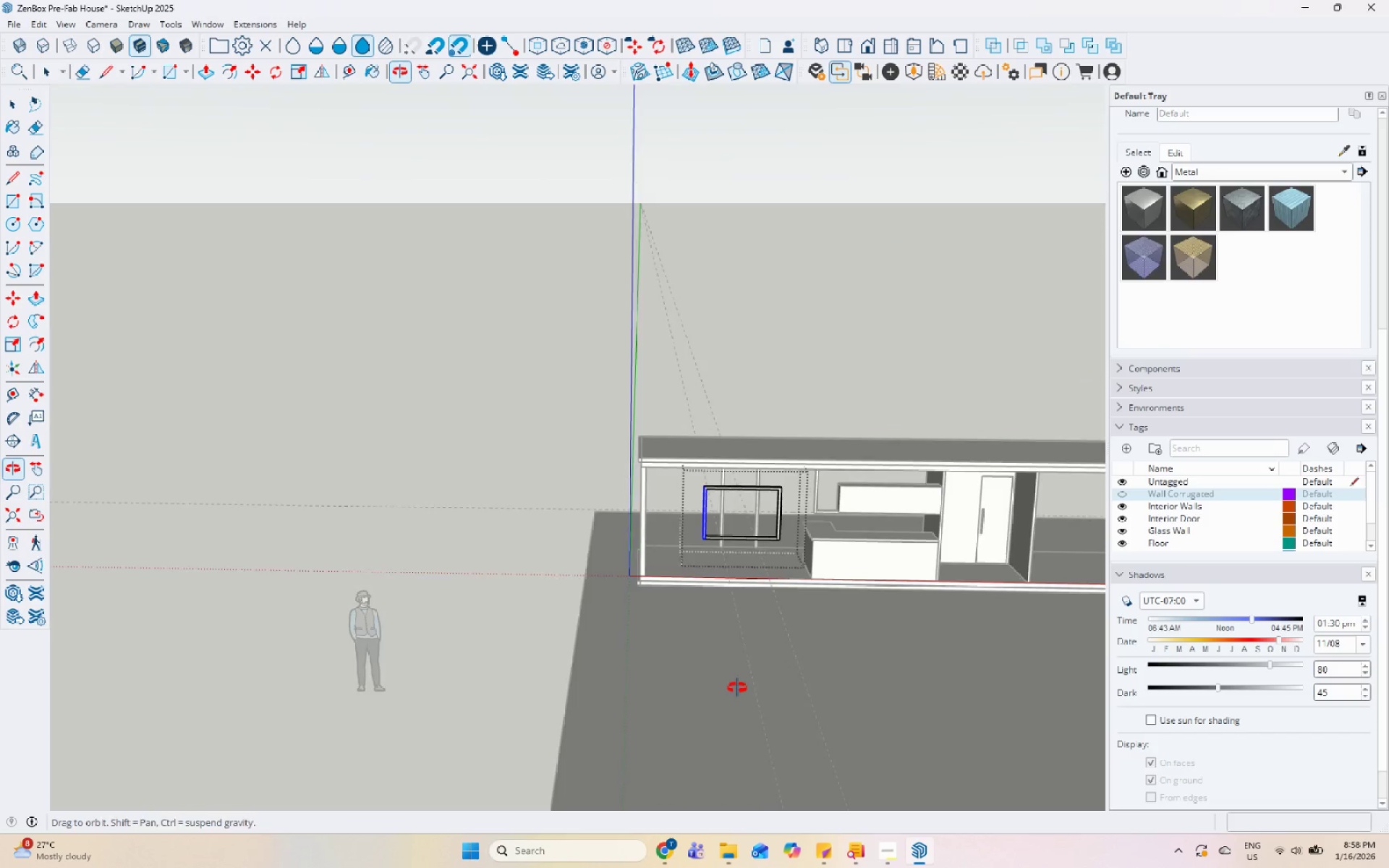 
scroll: coordinate [689, 456], scroll_direction: up, amount: 13.0
 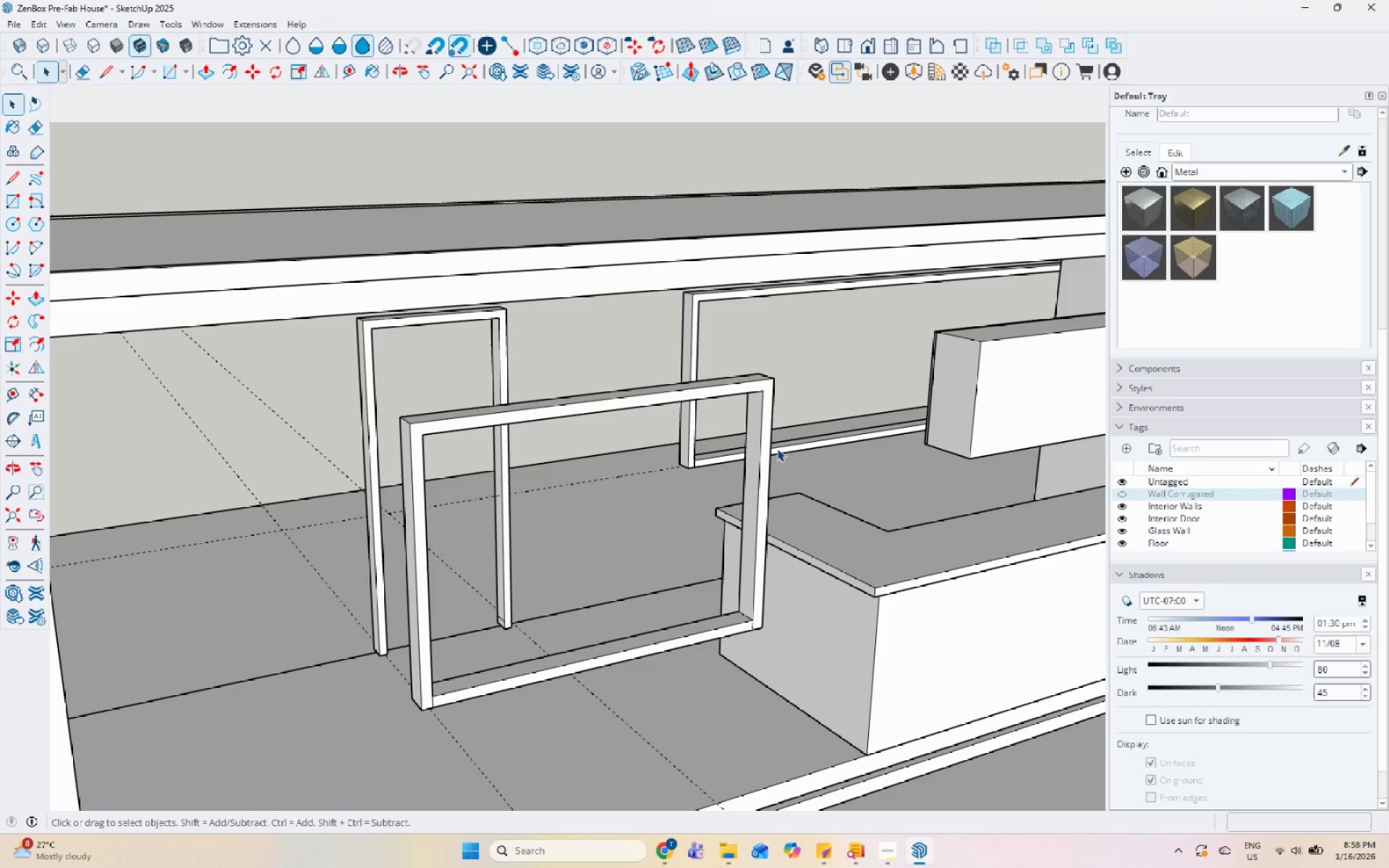 
left_click([760, 451])
 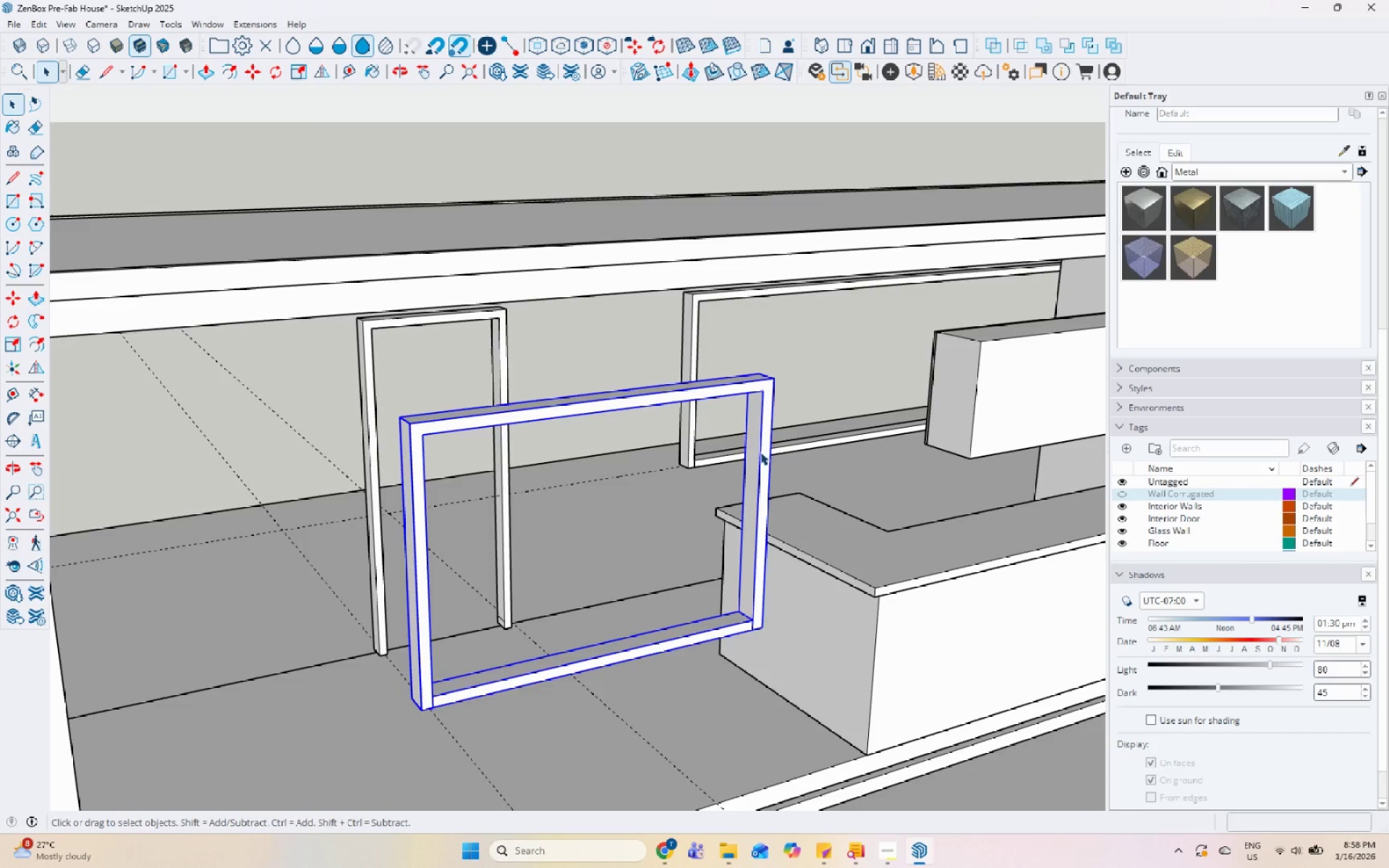 
scroll: coordinate [714, 454], scroll_direction: down, amount: 6.0
 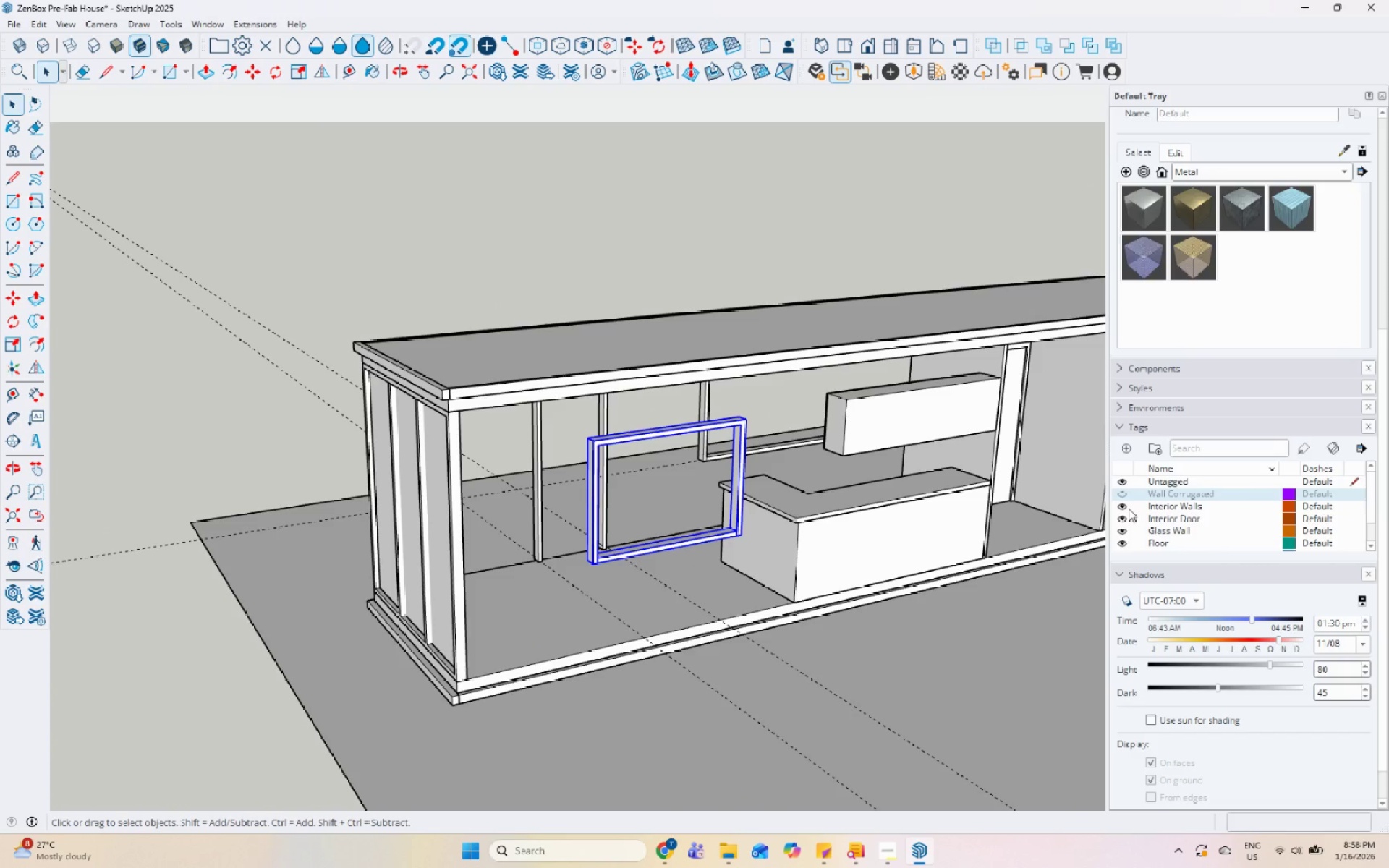 
left_click([1125, 494])
 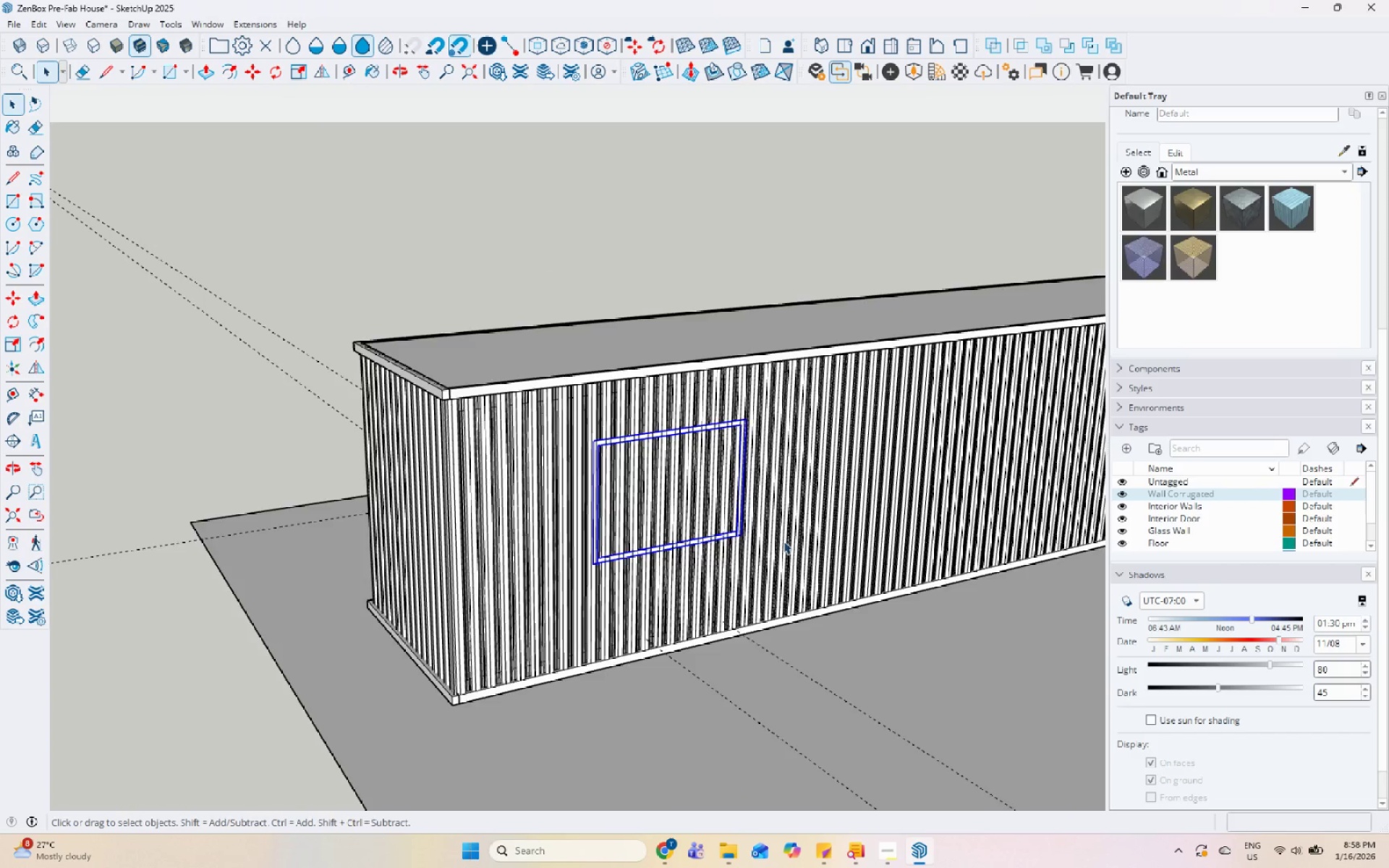 
scroll: coordinate [661, 484], scroll_direction: up, amount: 10.0
 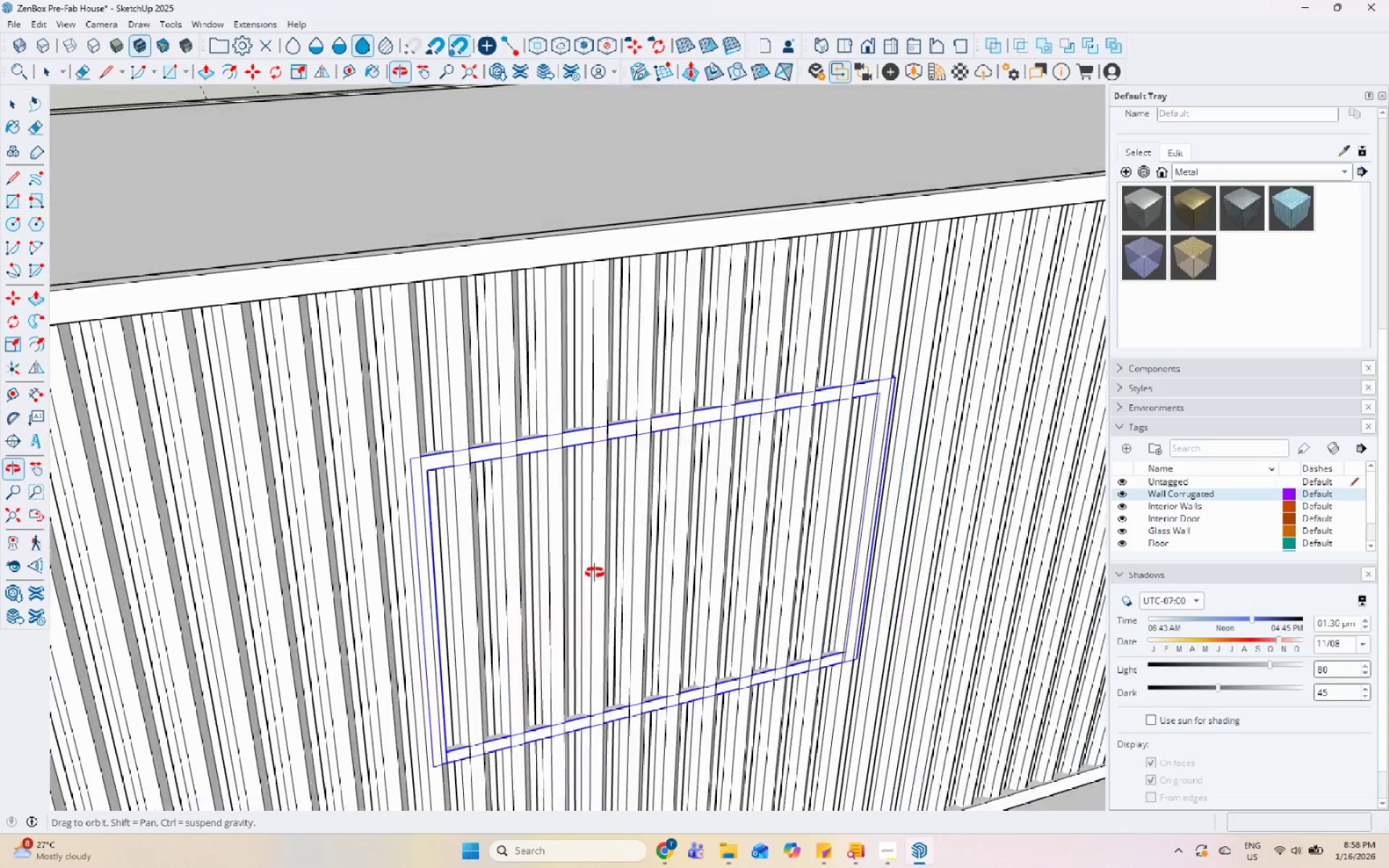 
scroll: coordinate [637, 388], scroll_direction: down, amount: 2.0
 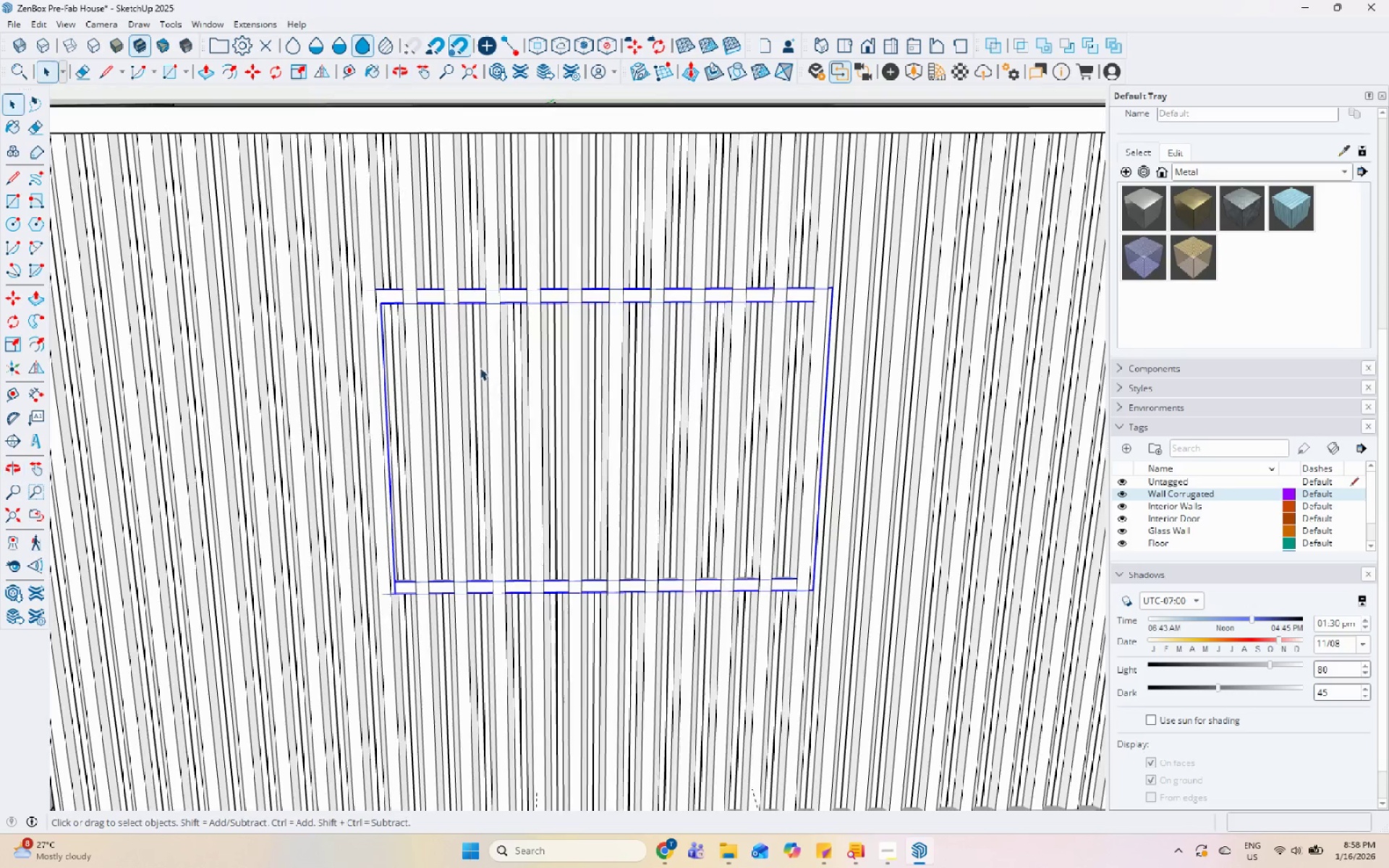 
double_click([478, 361])
 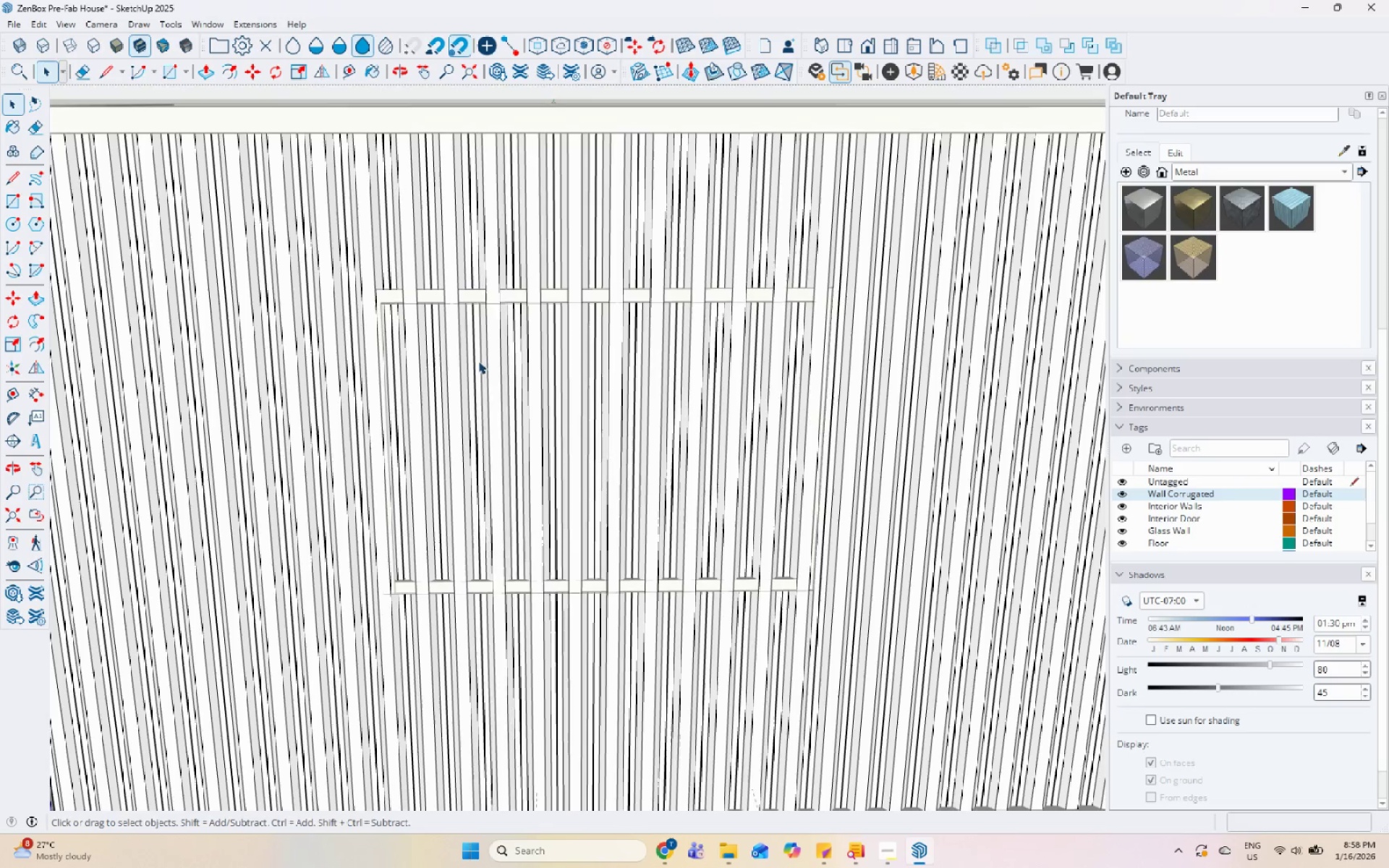 
triple_click([478, 361])
 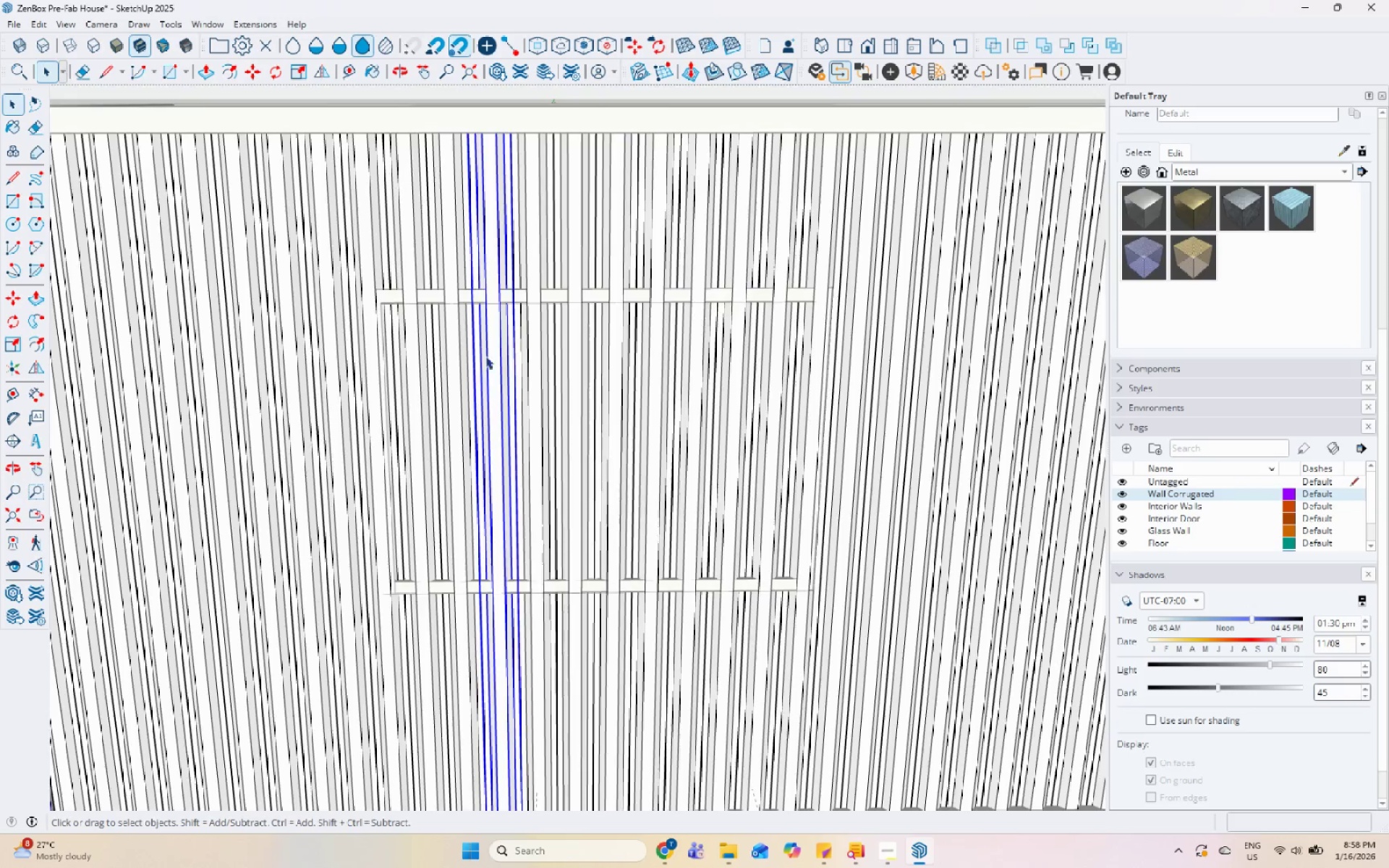 
left_click([476, 341])
 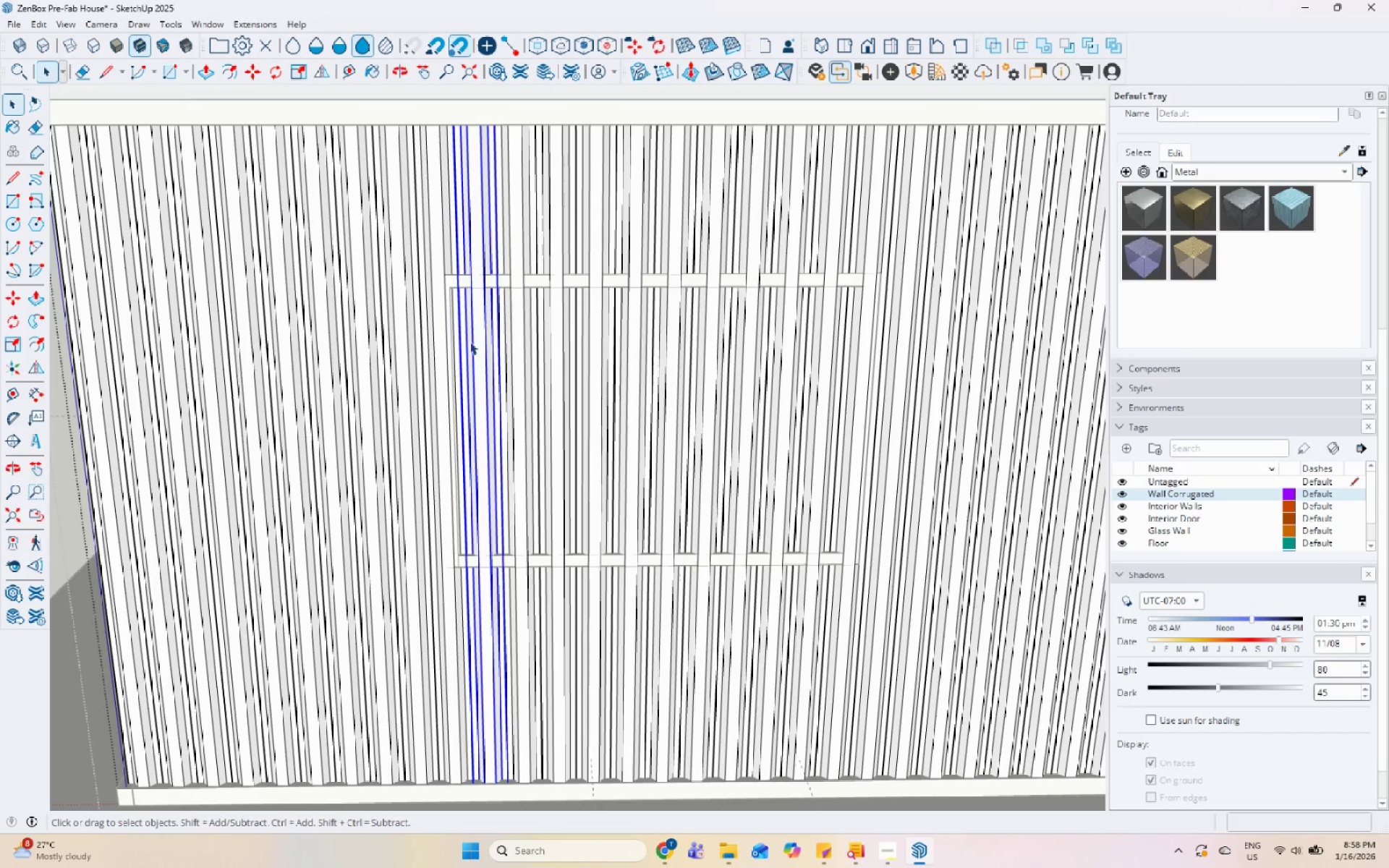 
scroll: coordinate [429, 356], scroll_direction: down, amount: 1.0
 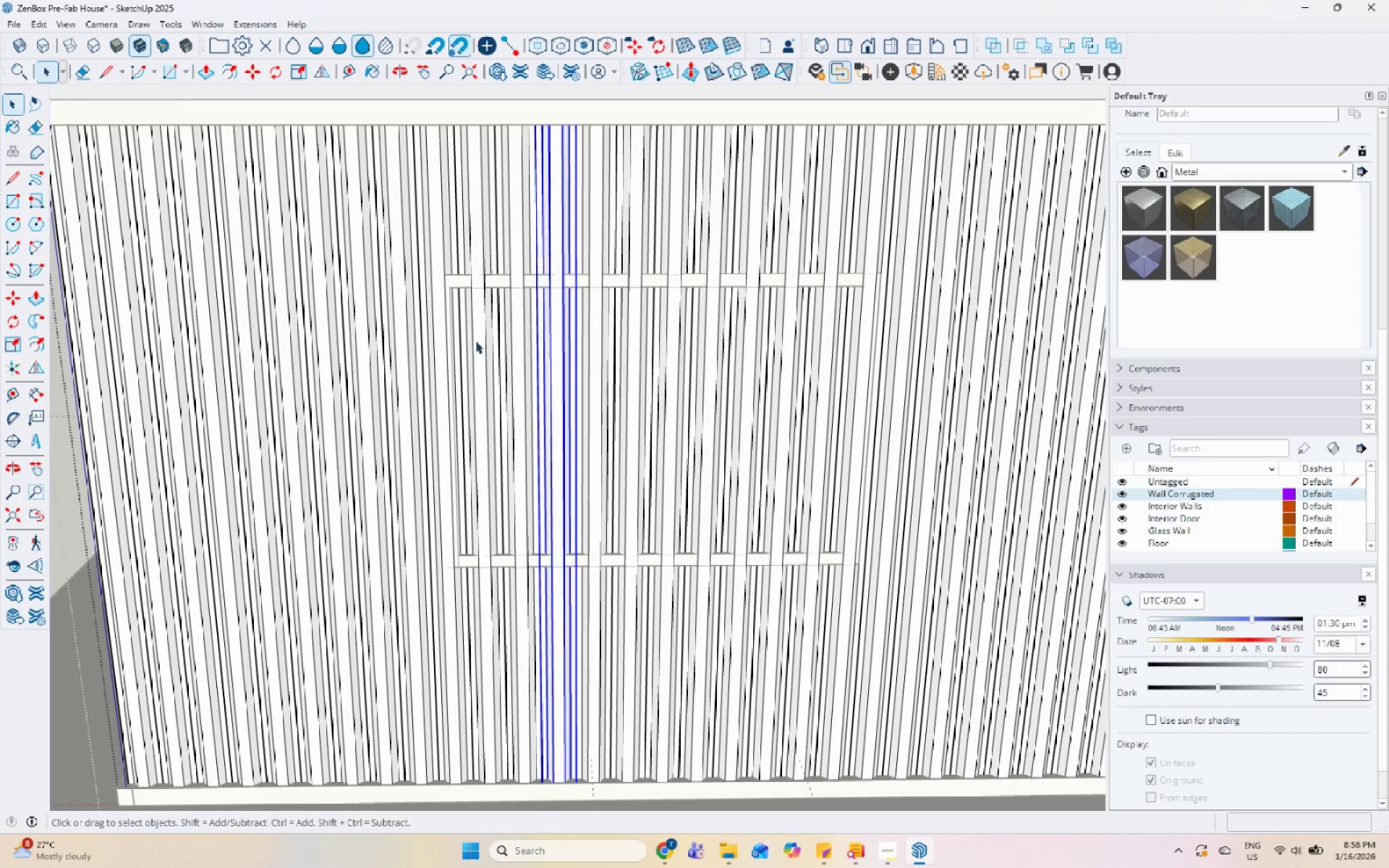 
hold_key(key=ShiftLeft, duration=1.5)
left_click([553, 346])
 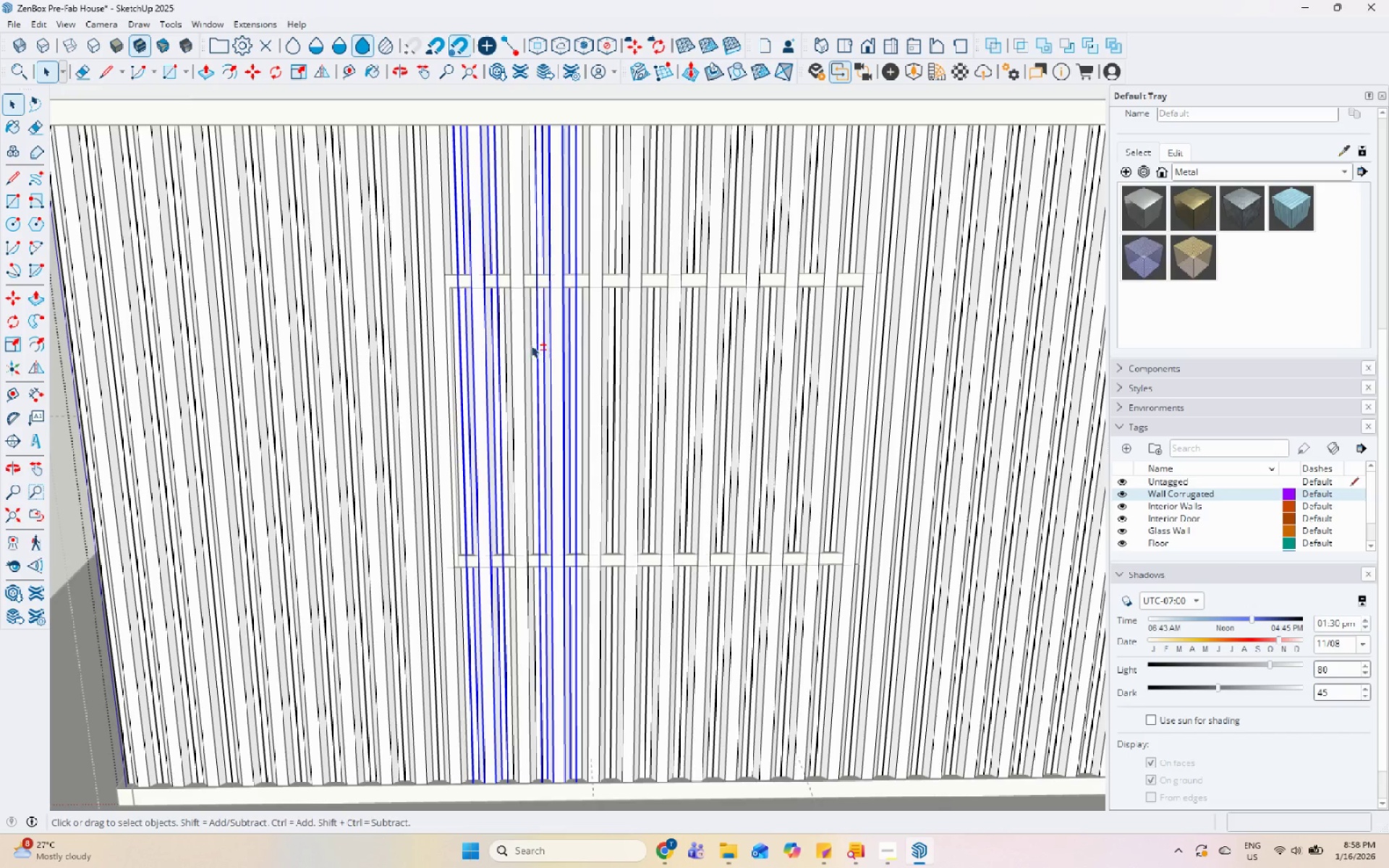 
double_click([520, 340])
 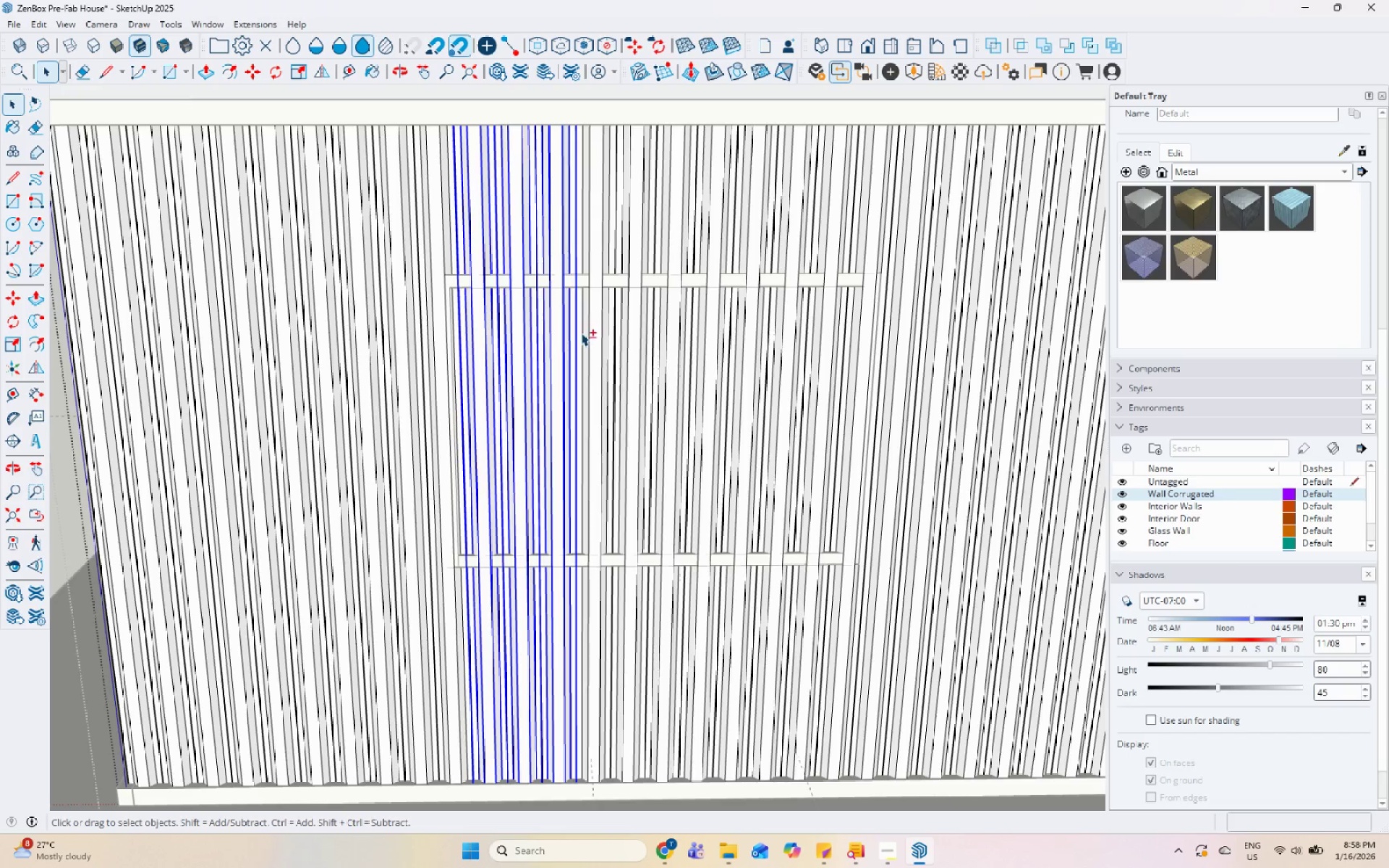 
left_click([592, 328])
 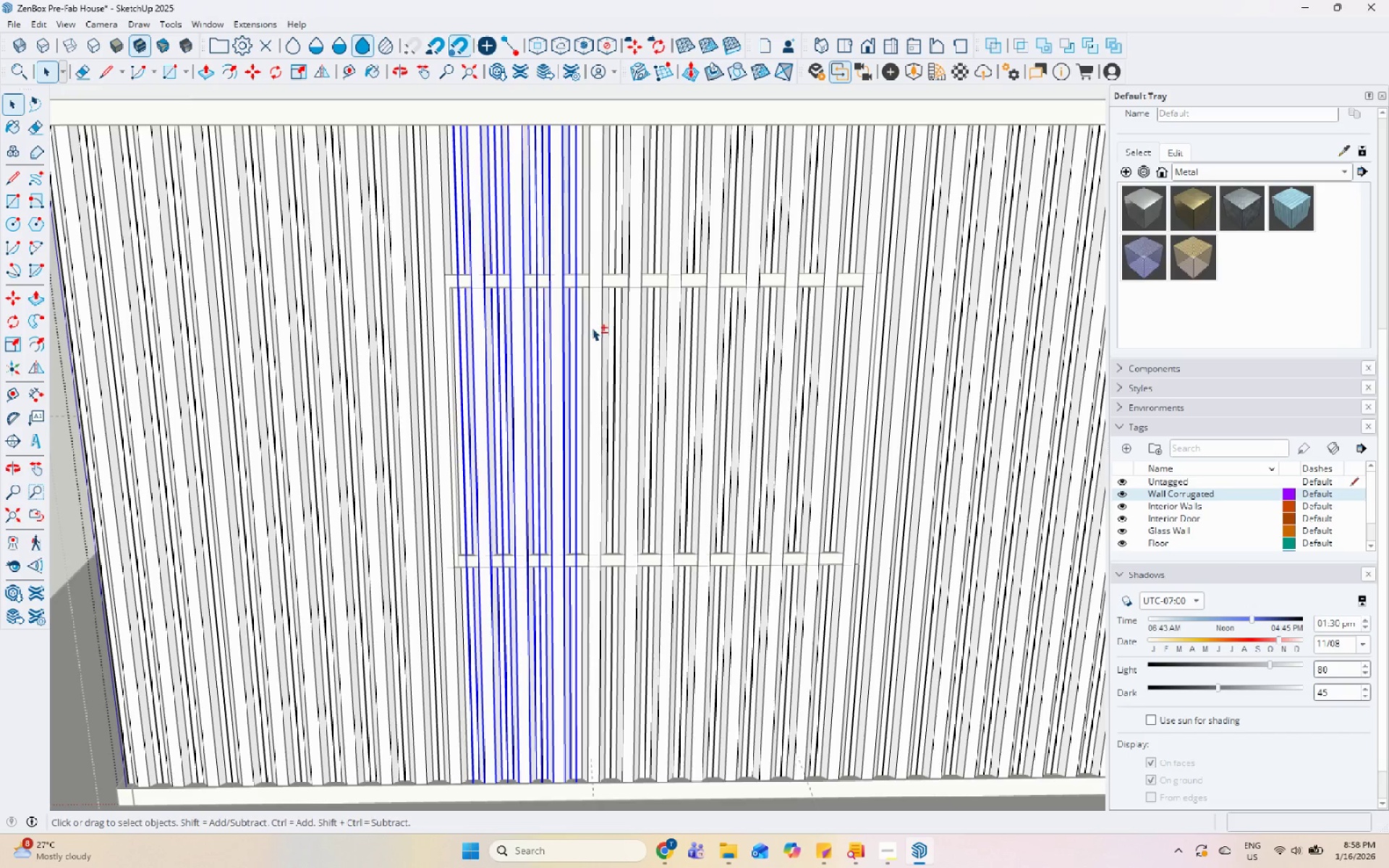 
hold_key(key=ShiftLeft, duration=1.52)
double_click([625, 326])
 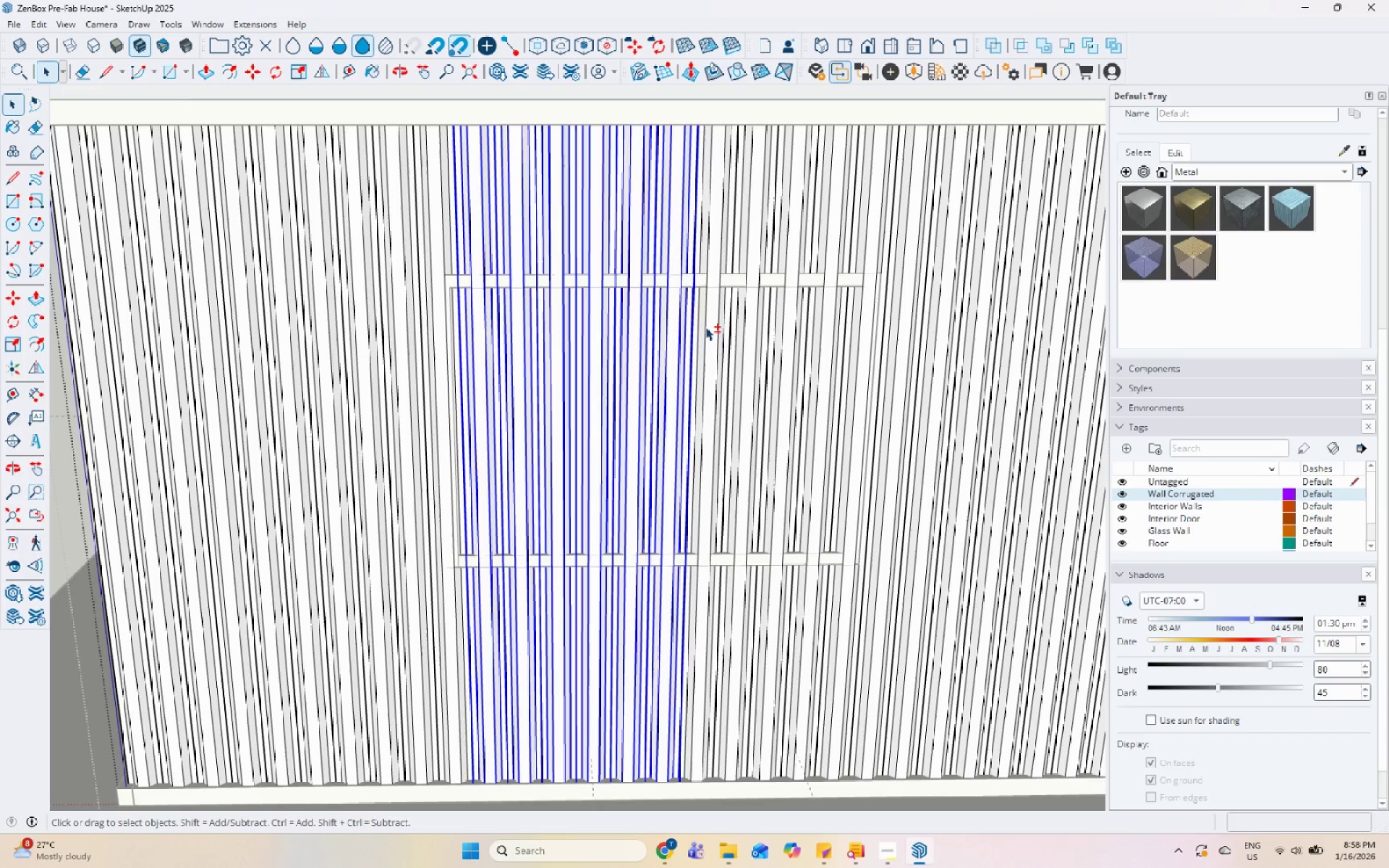 
hold_key(key=ShiftLeft, duration=1.51)
left_click_drag(start_coordinate=[749, 326], to_coordinate=[753, 326])
 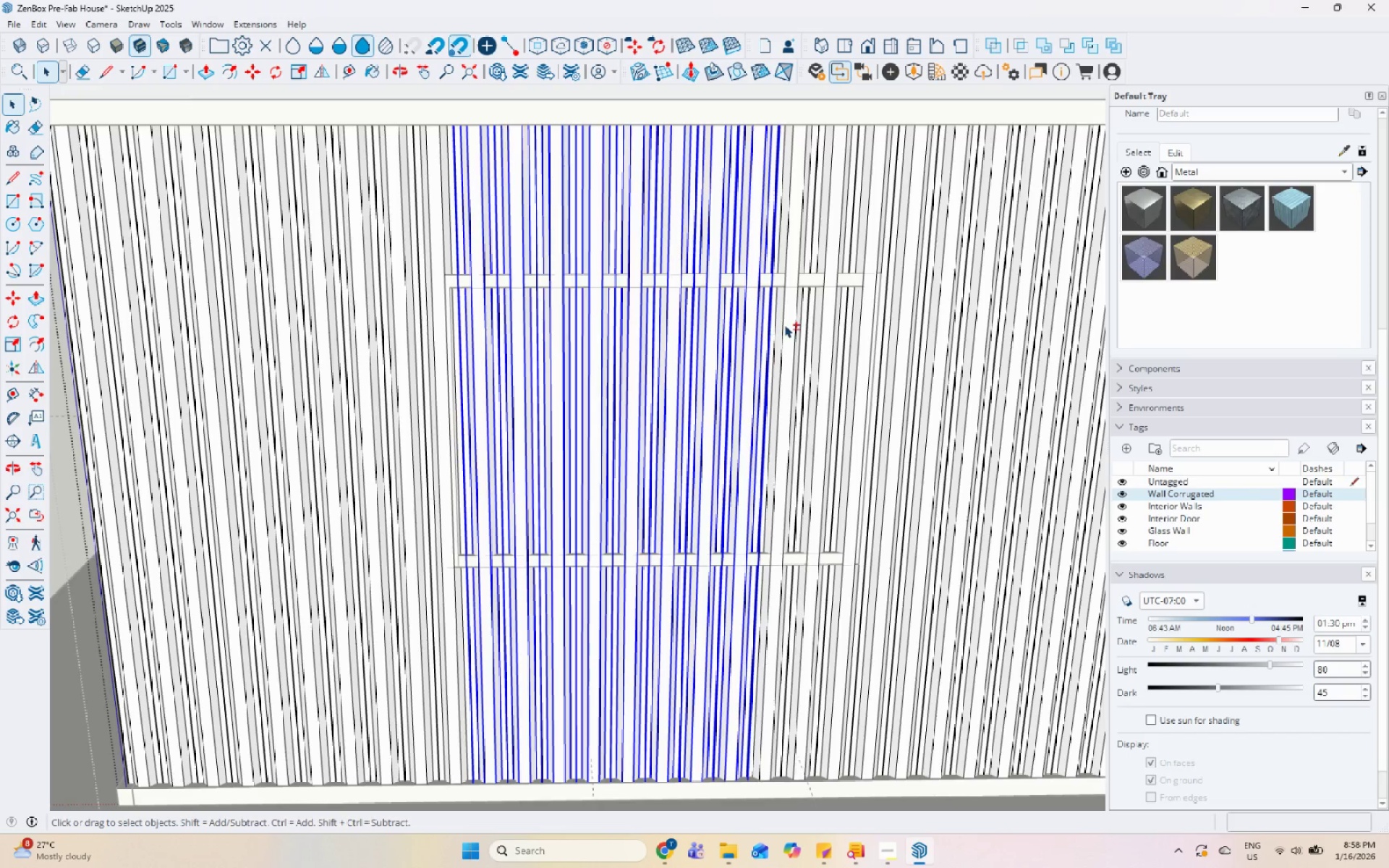 
double_click([784, 325])
 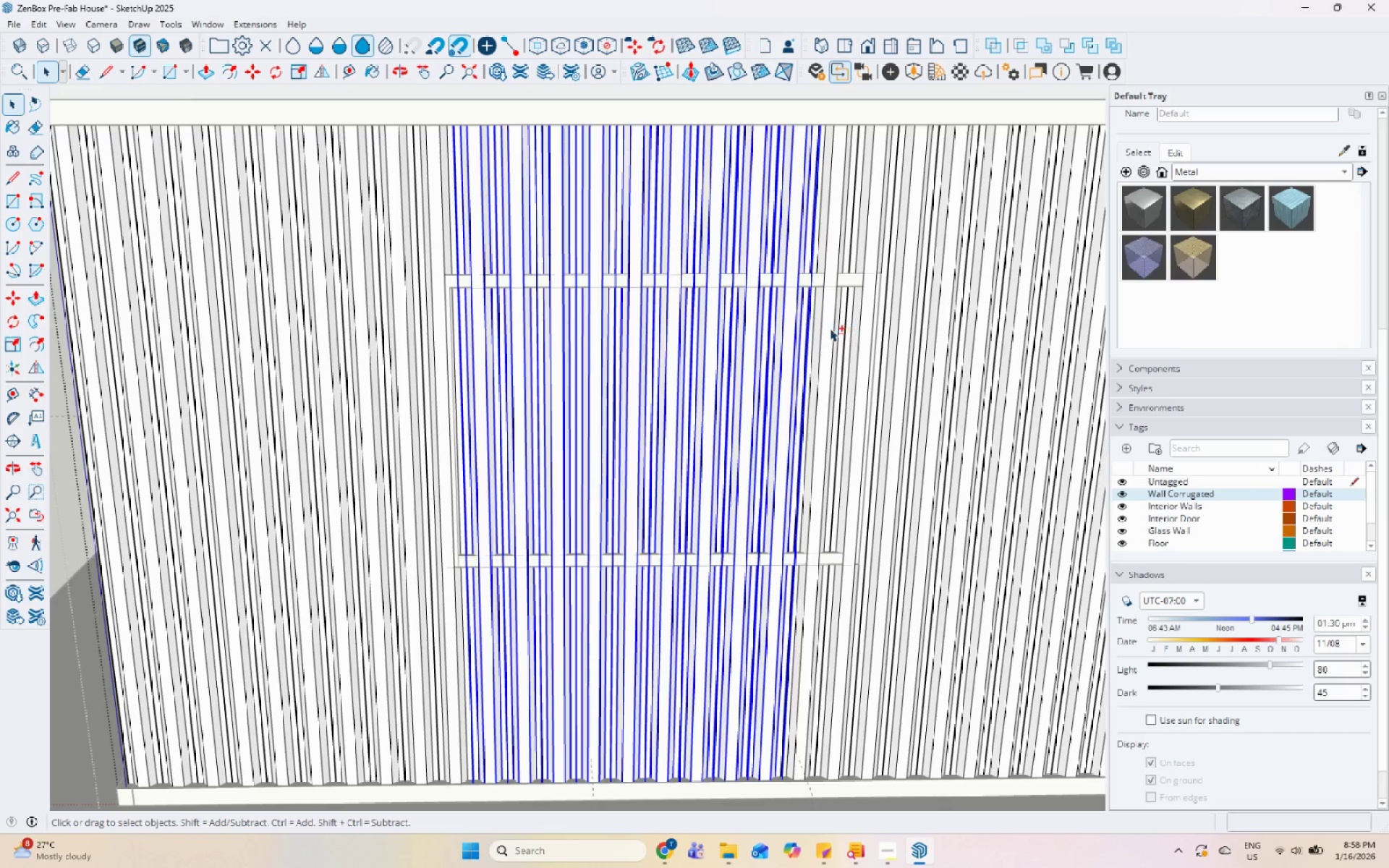 
left_click([830, 328])
 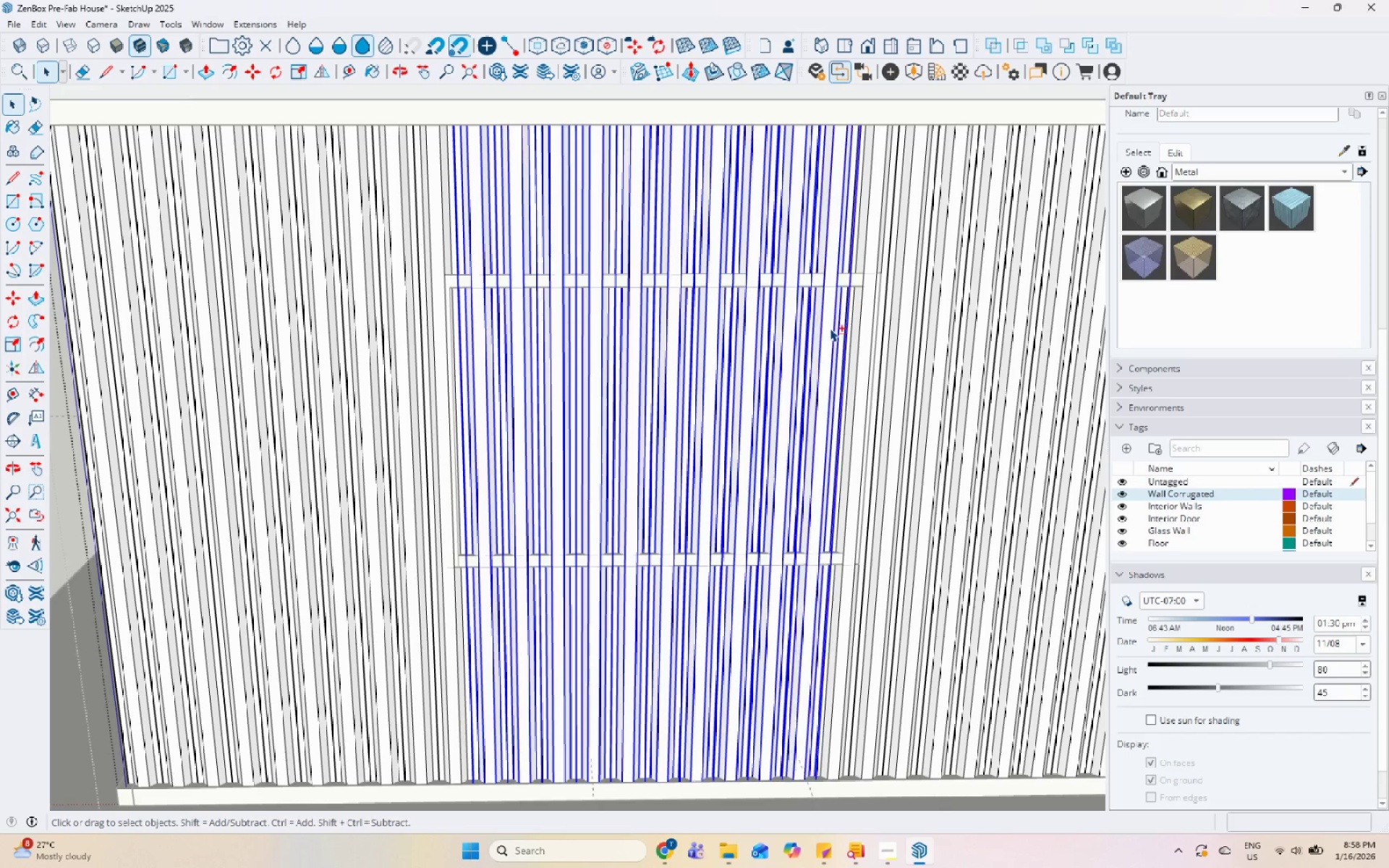 
hold_key(key=ShiftLeft, duration=1.06)
left_click([860, 331])
 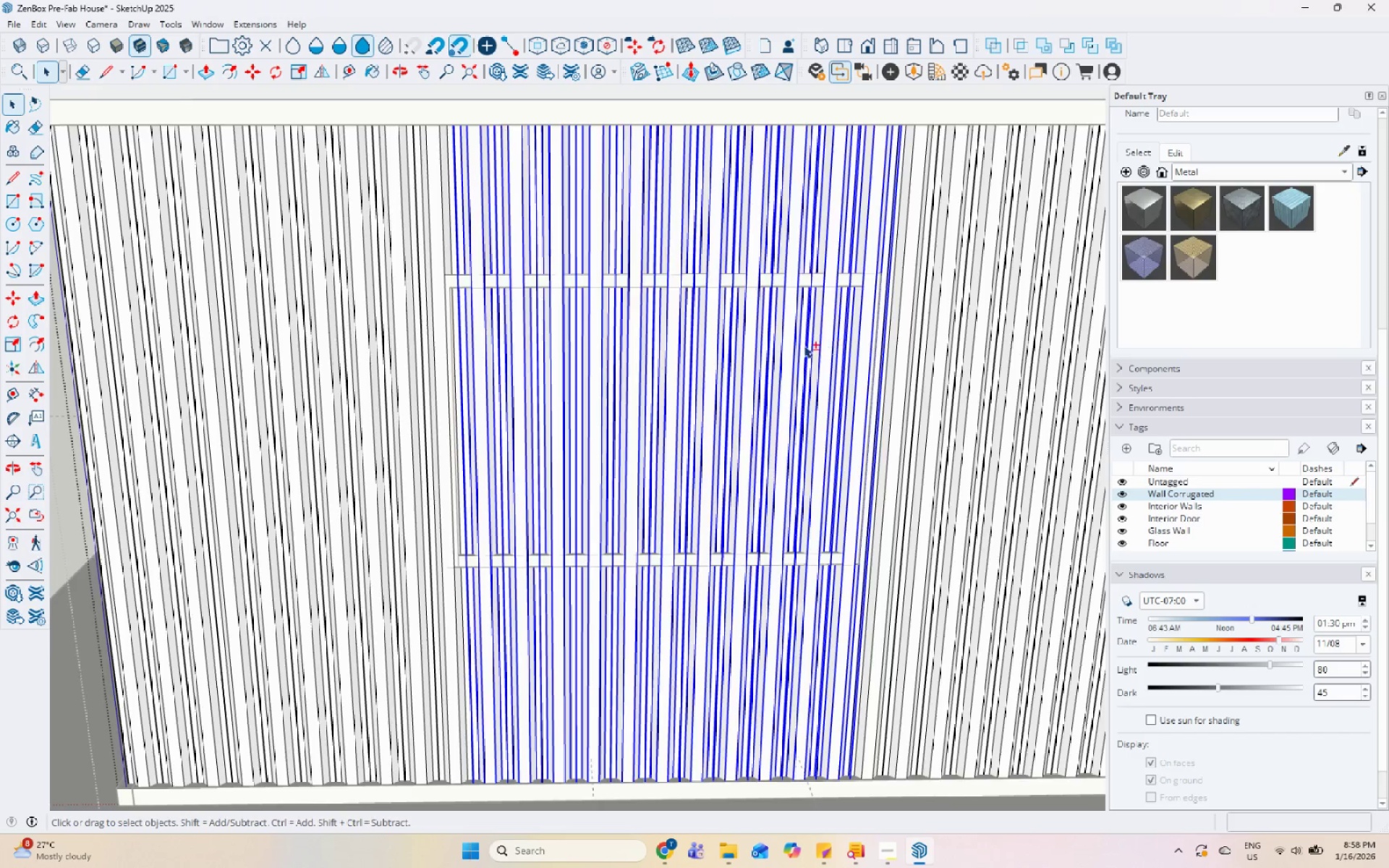 
scroll: coordinate [645, 404], scroll_direction: down, amount: 7.0
 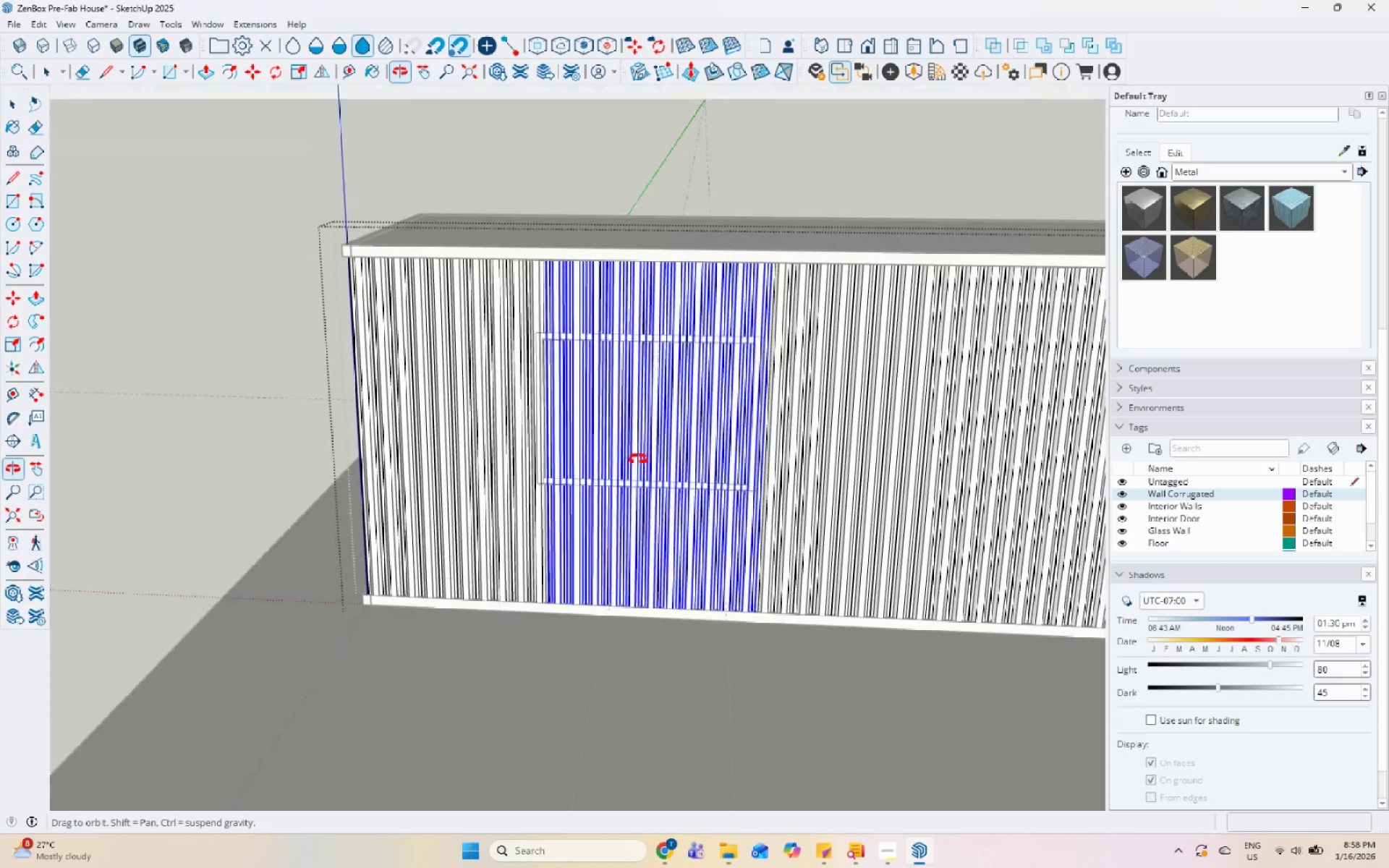 
key(S)
 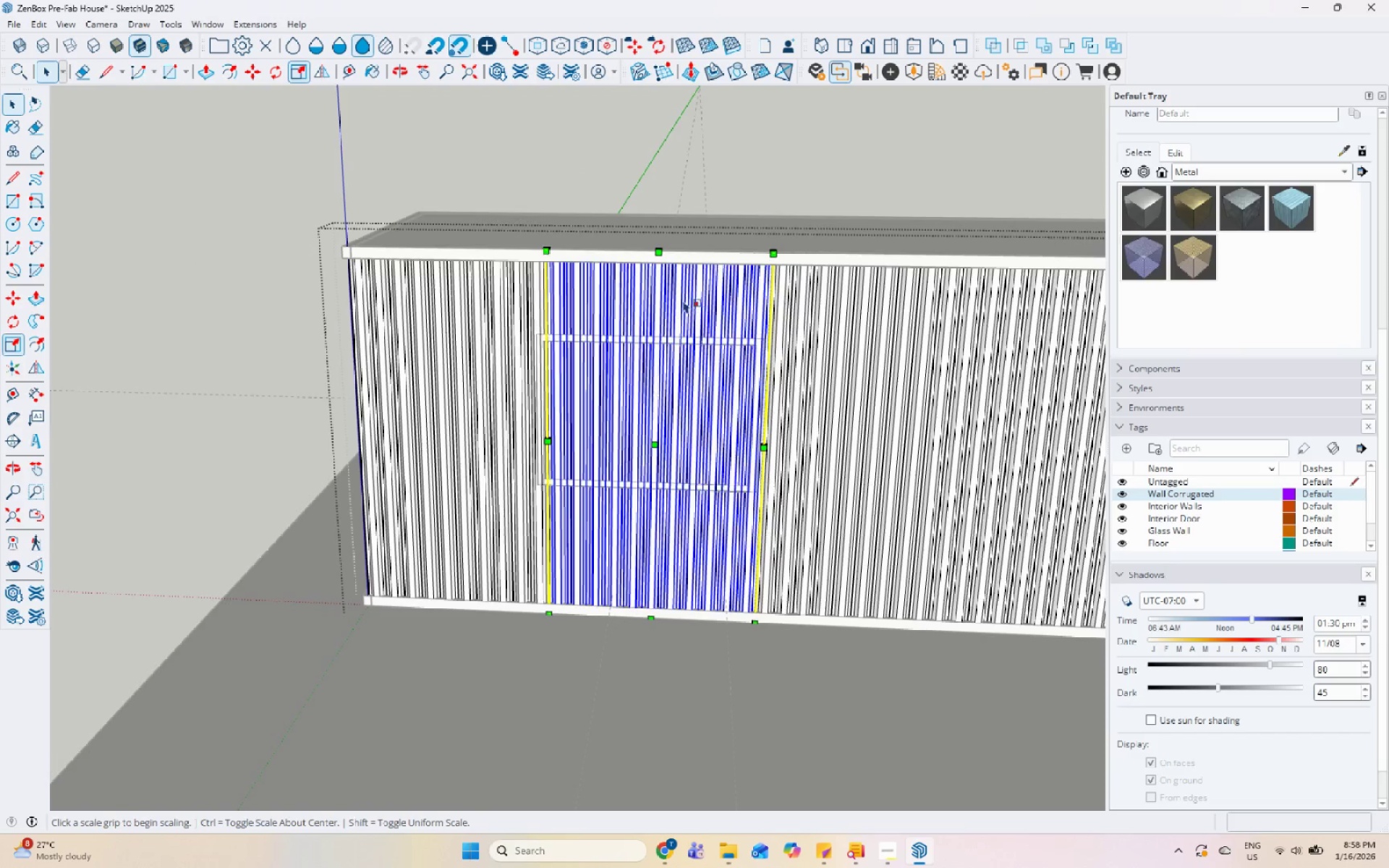 
scroll: coordinate [613, 316], scroll_direction: up, amount: 18.0
 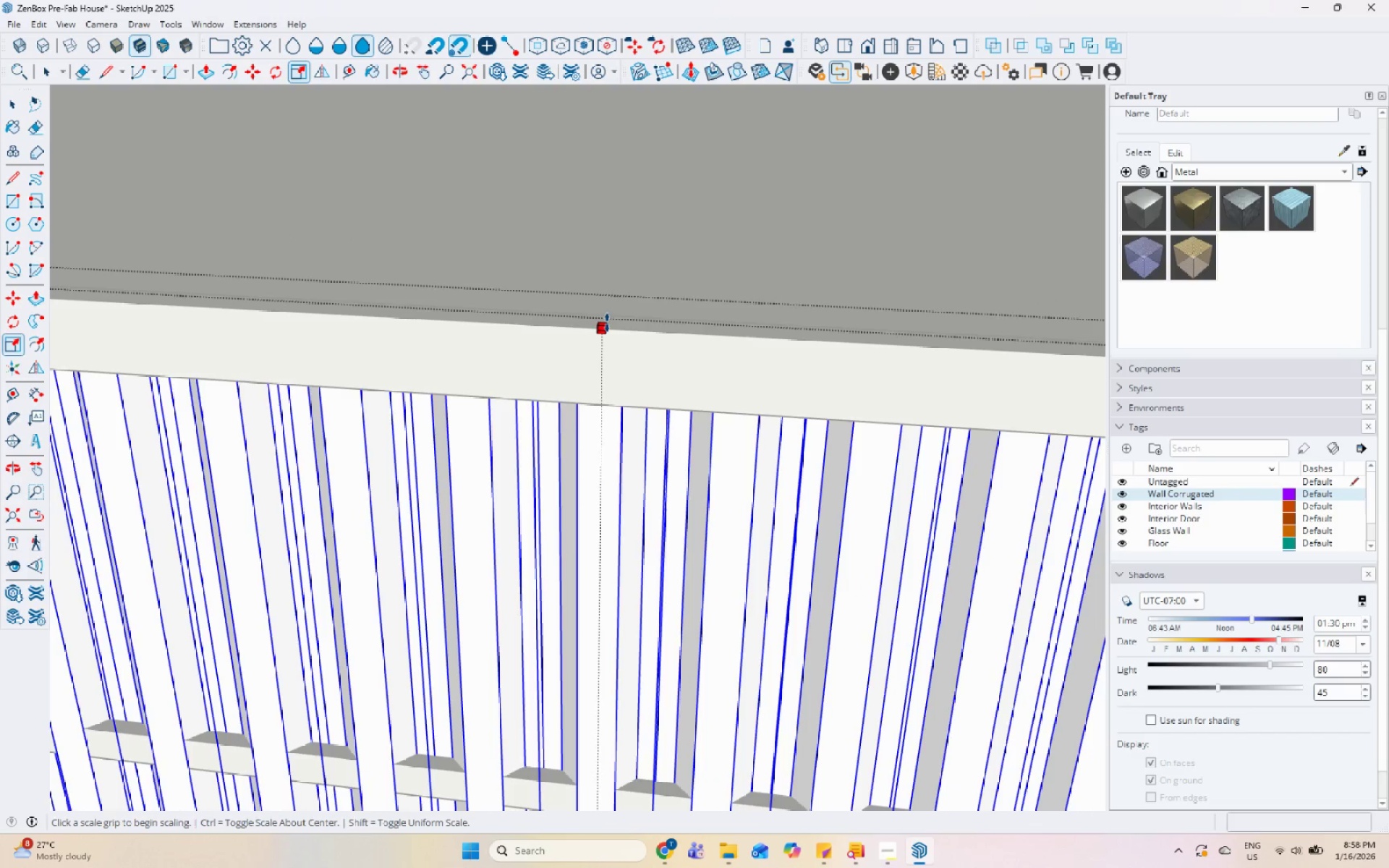 
left_click([604, 323])
 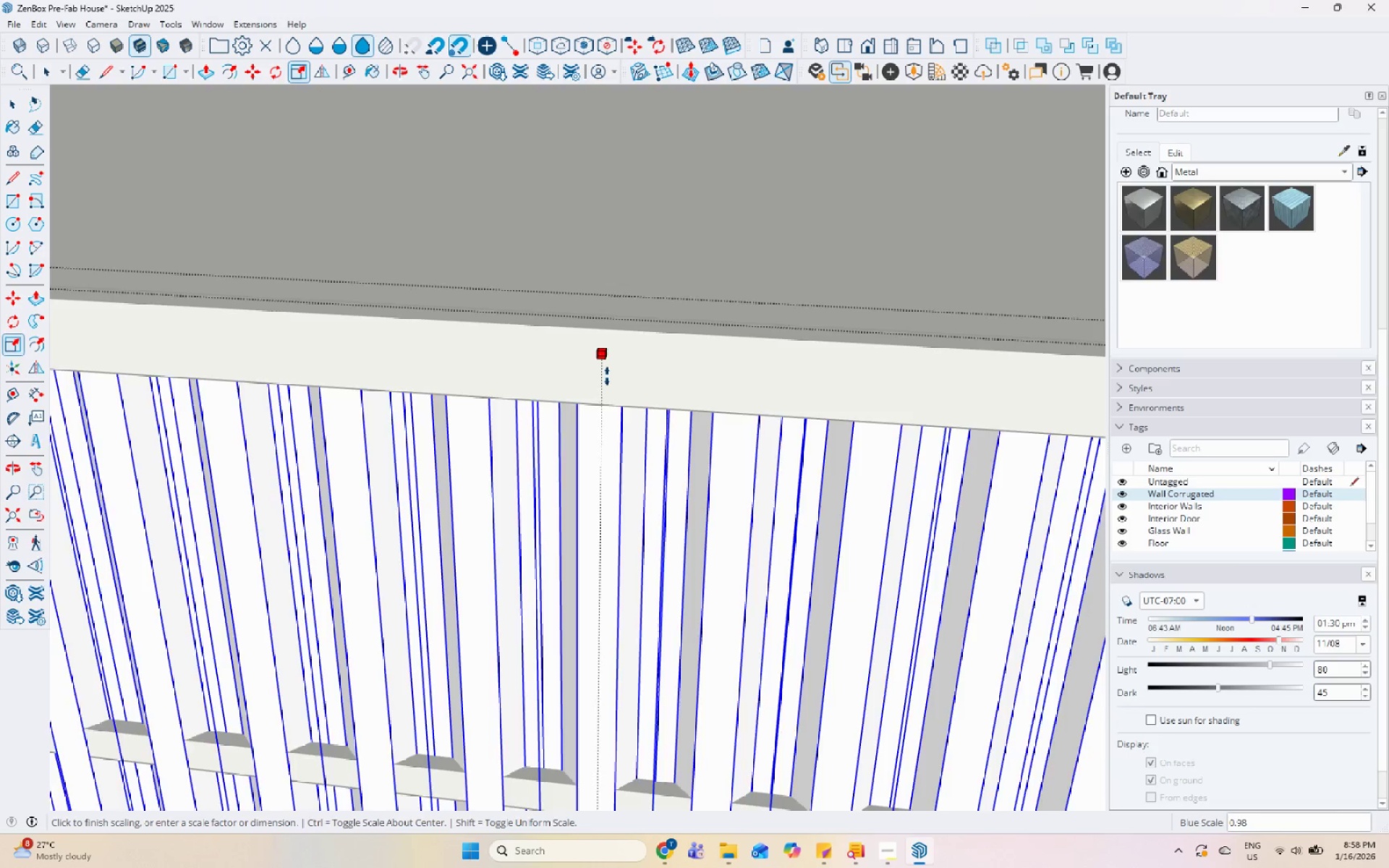 
scroll: coordinate [615, 378], scroll_direction: down, amount: 14.0
 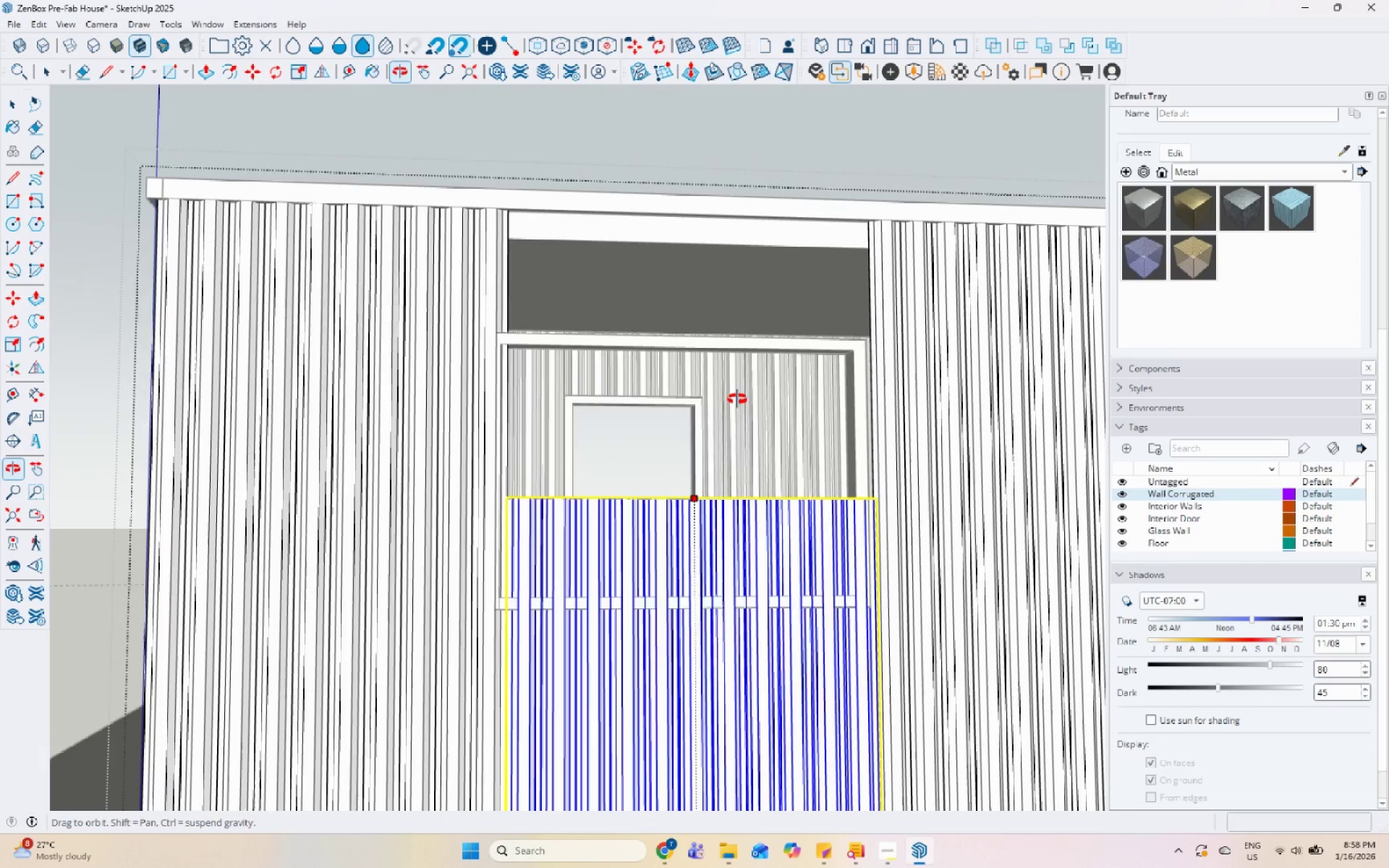 
scroll: coordinate [558, 568], scroll_direction: up, amount: 5.0
 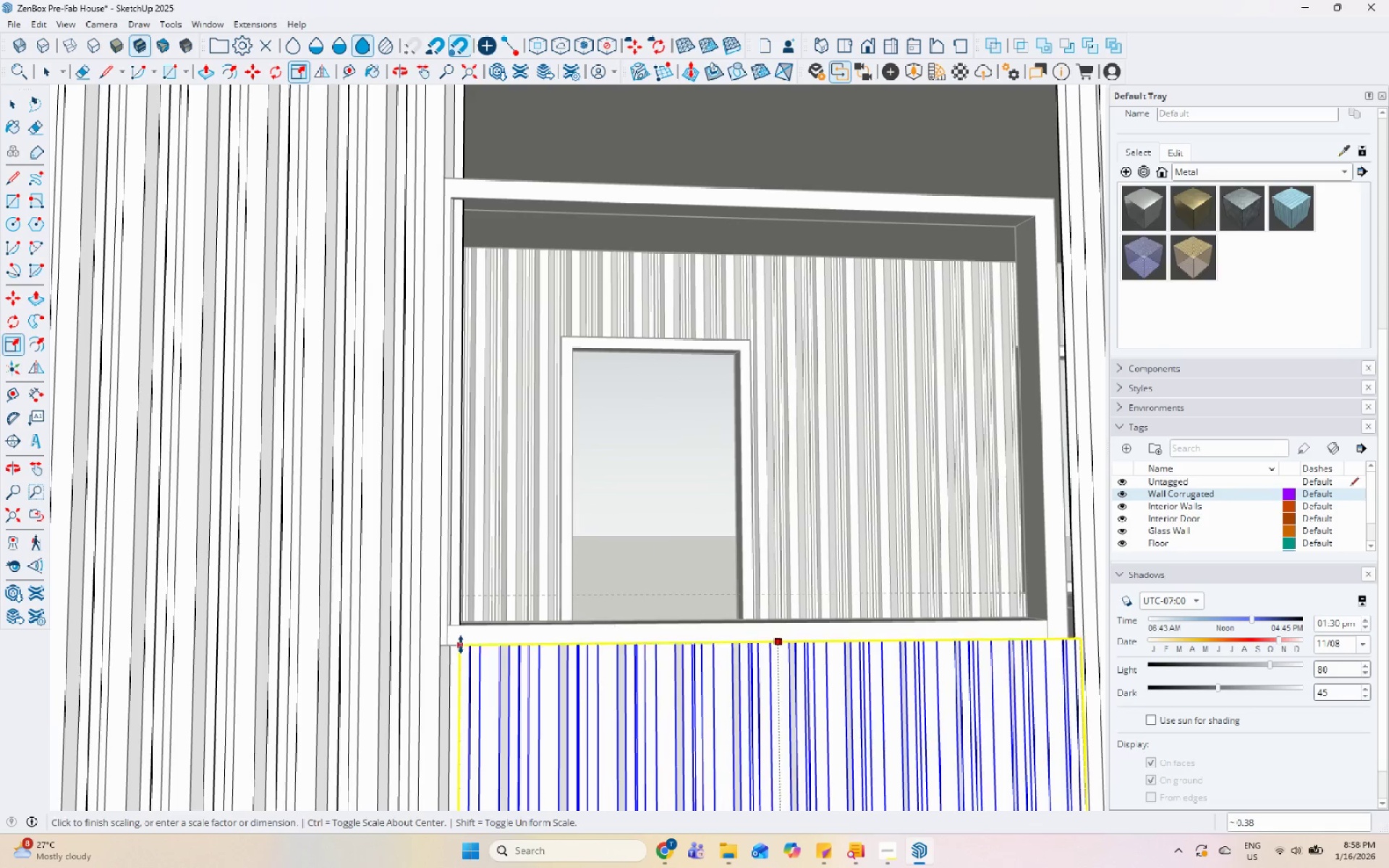 
left_click_drag(start_coordinate=[460, 644], to_coordinate=[471, 641])
 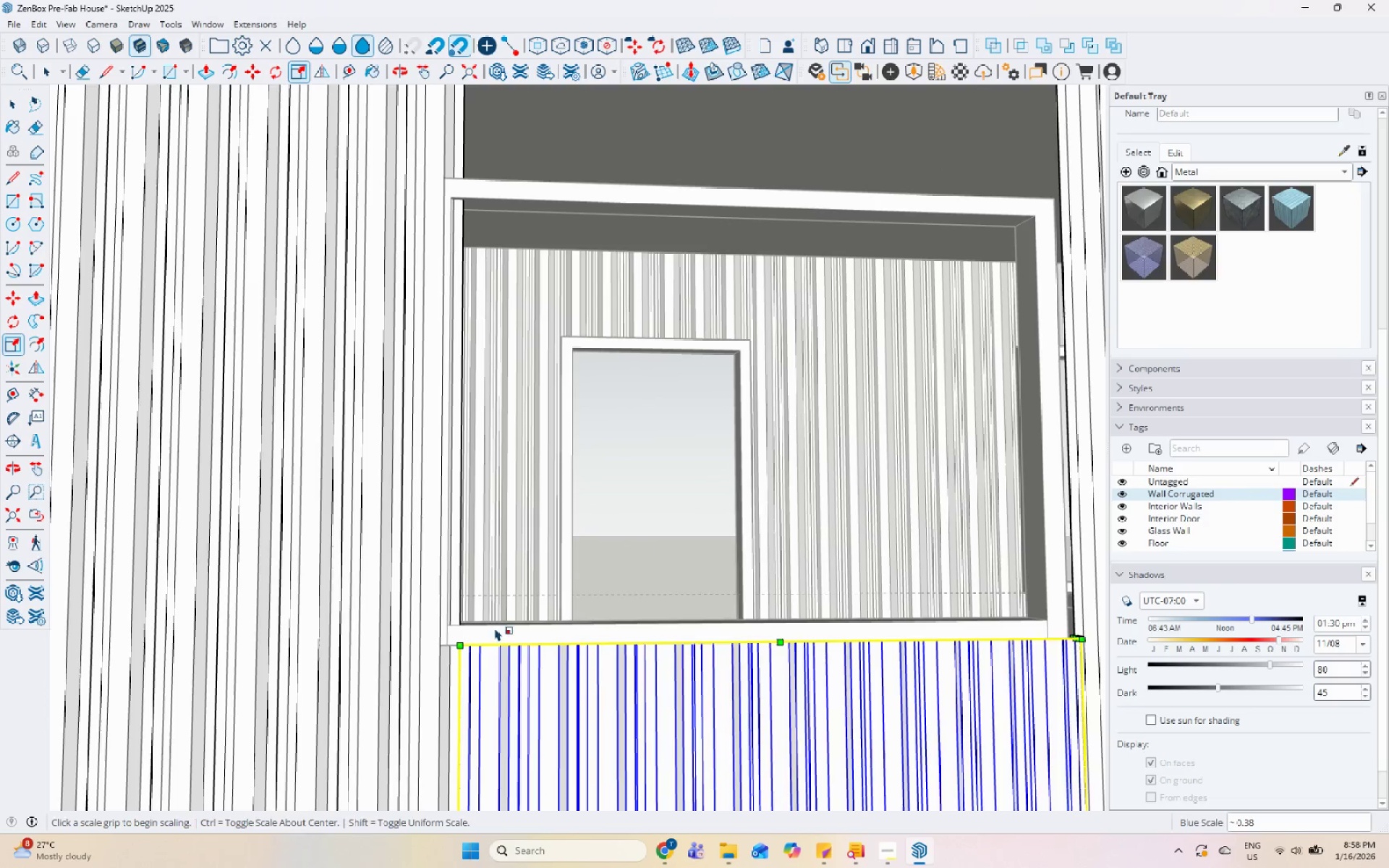 
key(Space)
 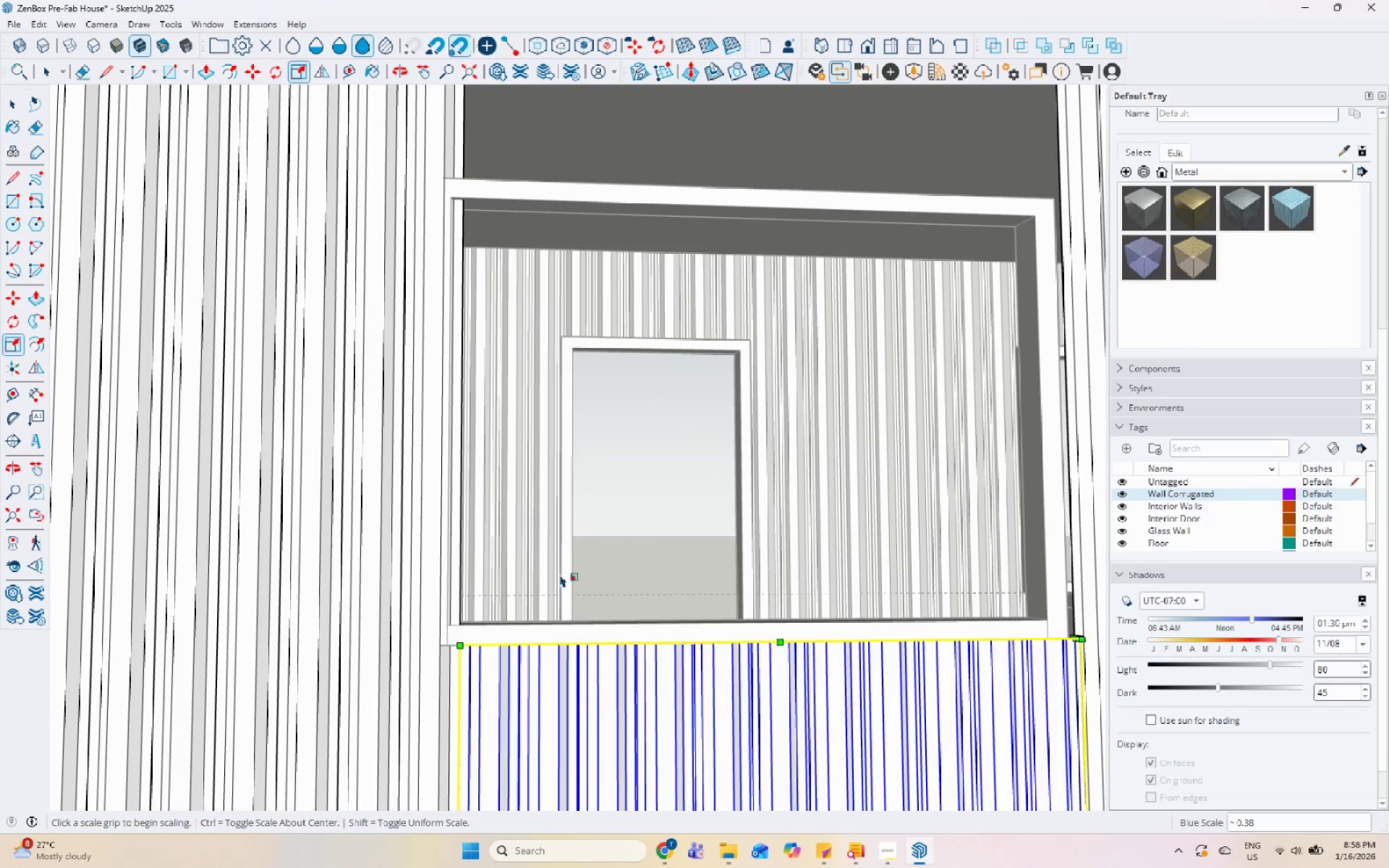 
scroll: coordinate [530, 584], scroll_direction: down, amount: 7.0
 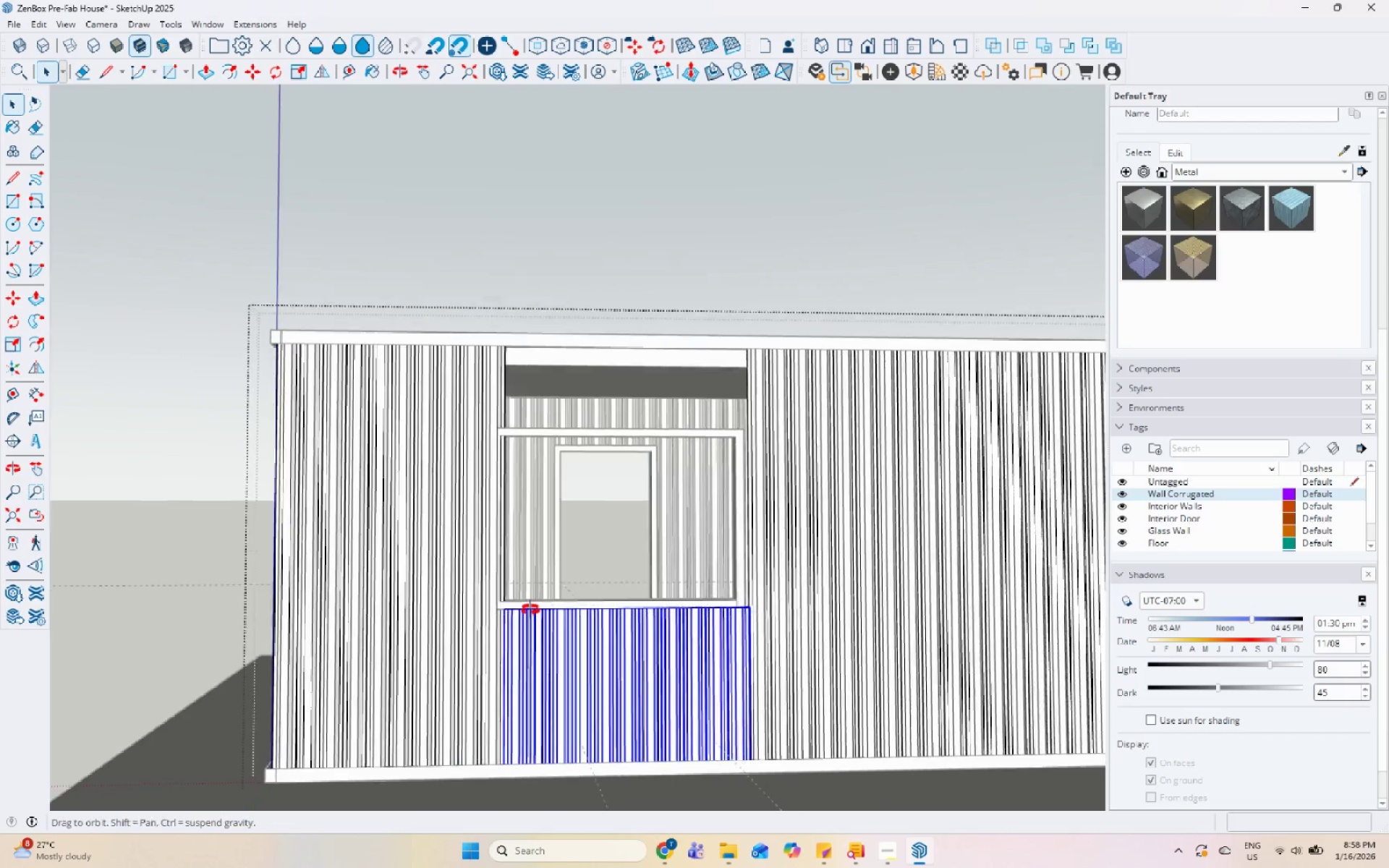 
key(Escape)
 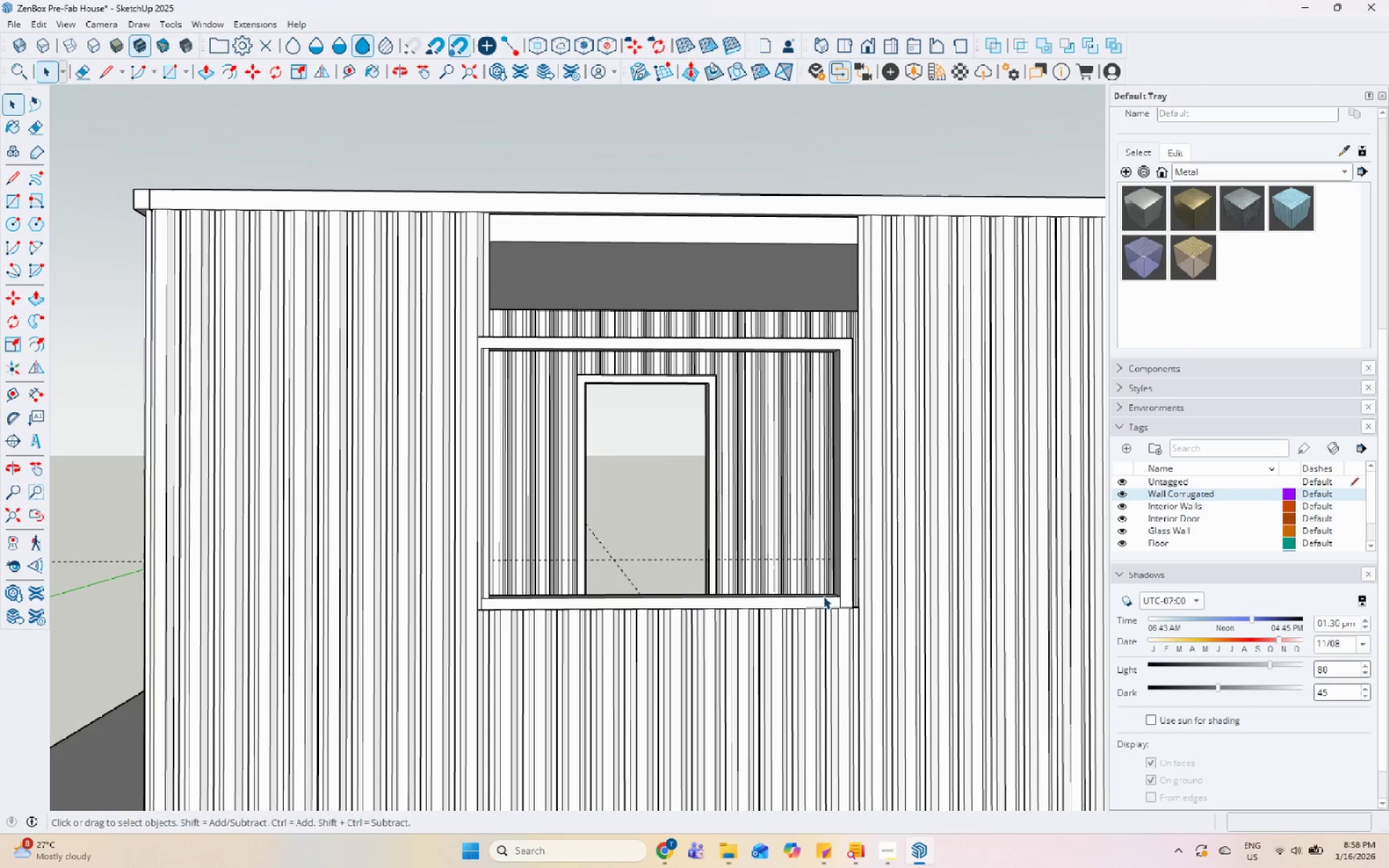 
key(Escape)
 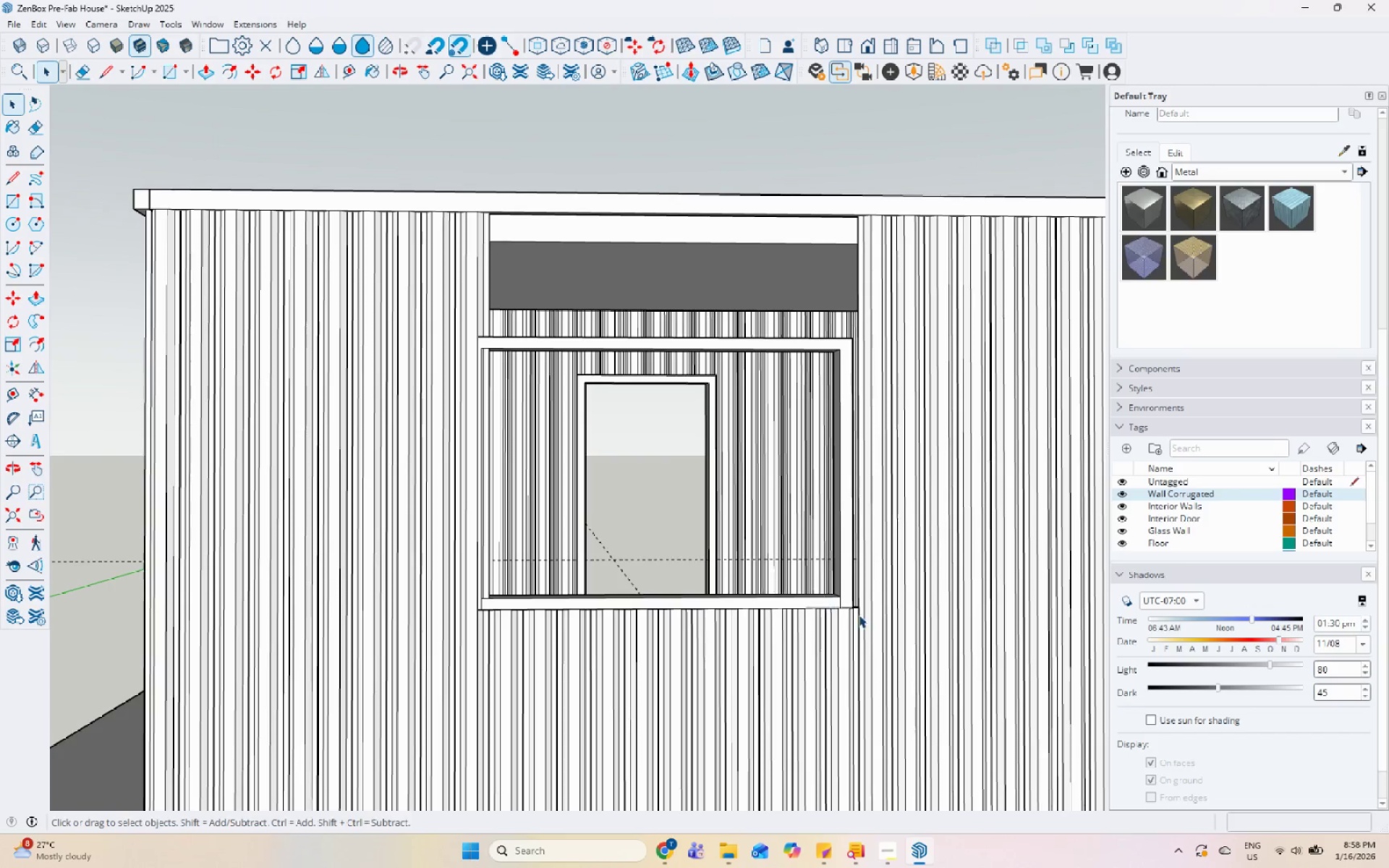 
scroll: coordinate [836, 697], scroll_direction: up, amount: 15.0
 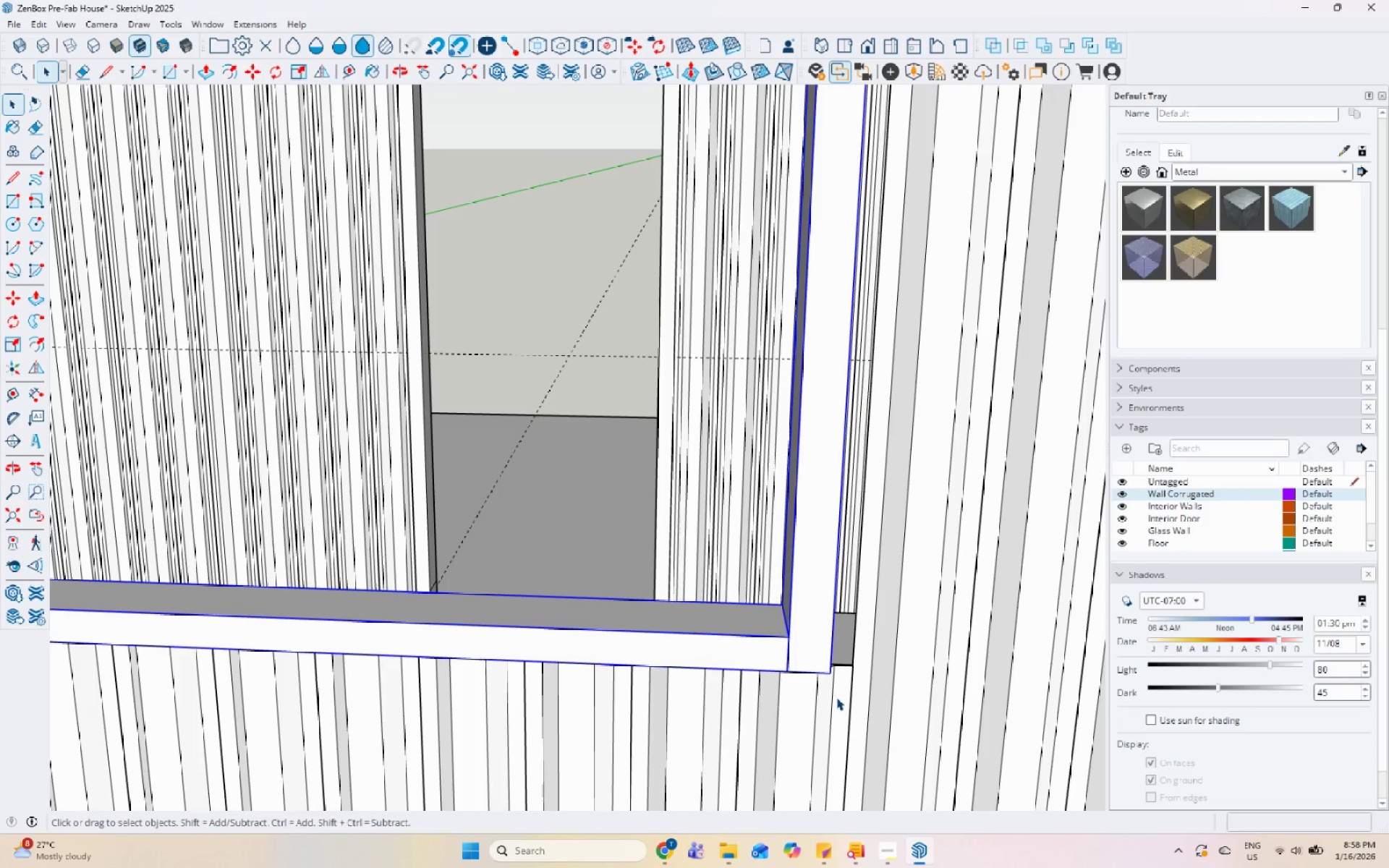 
key(M)
 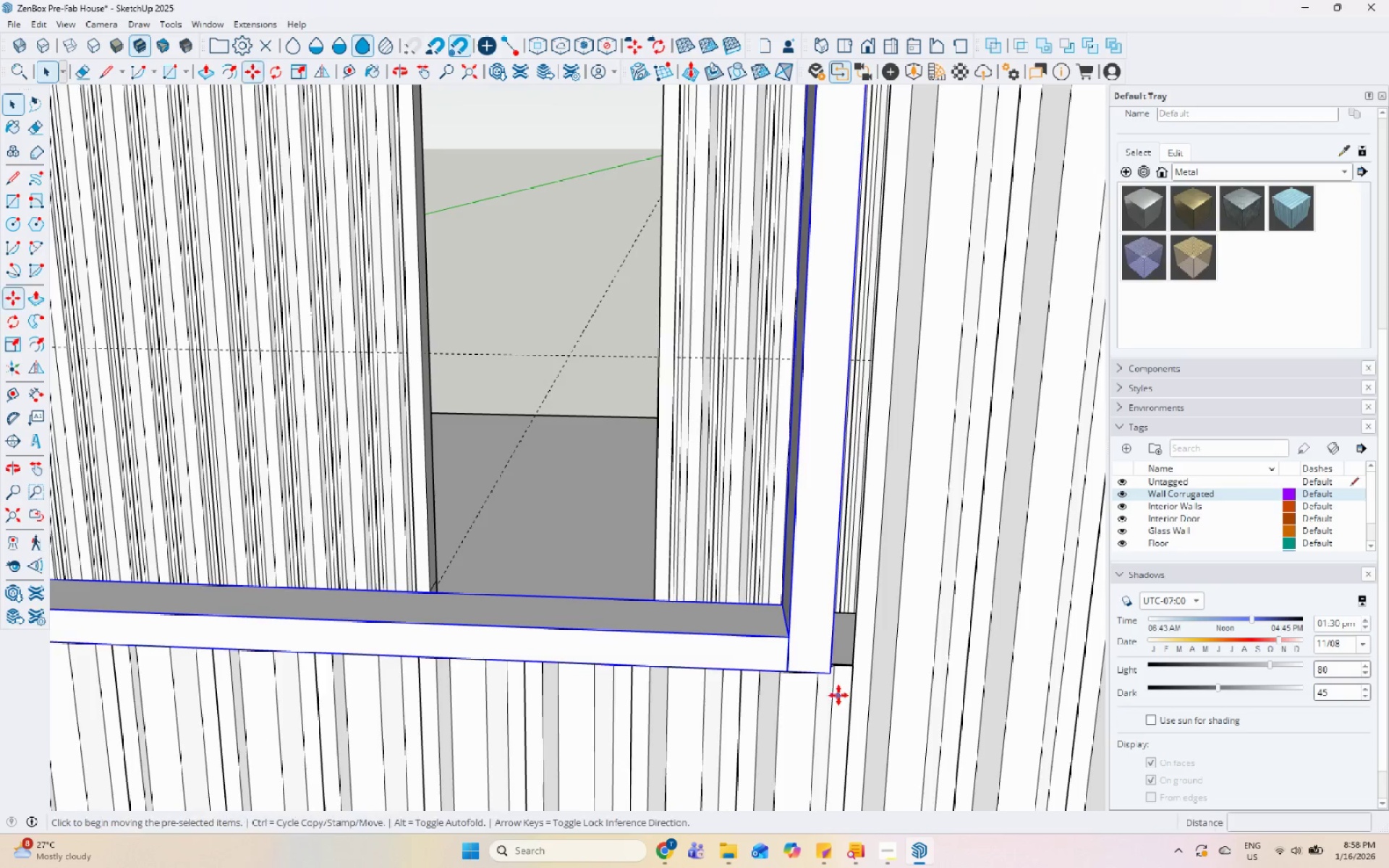 
scroll: coordinate [832, 695], scroll_direction: up, amount: 8.0
 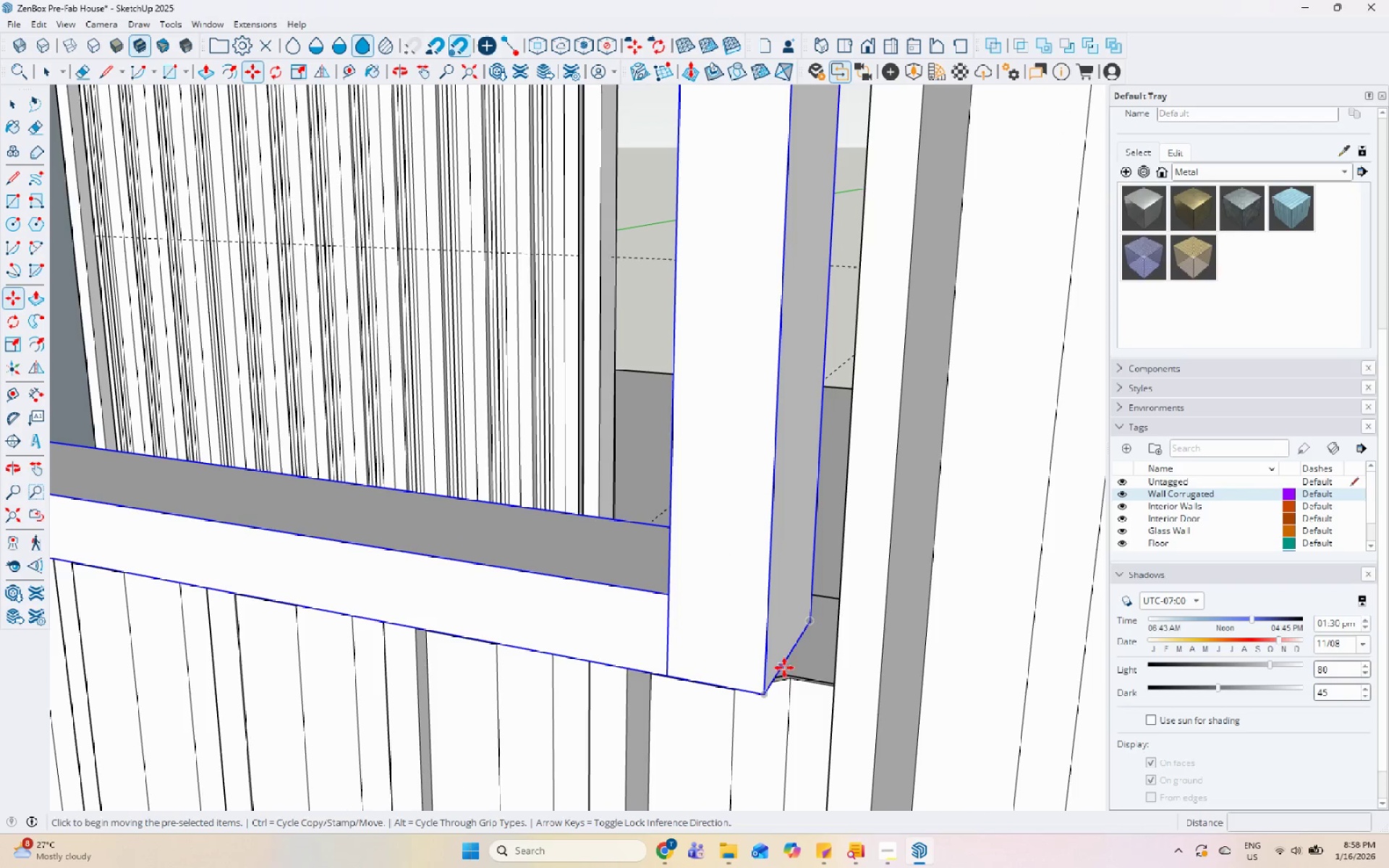 
left_click([783, 666])
 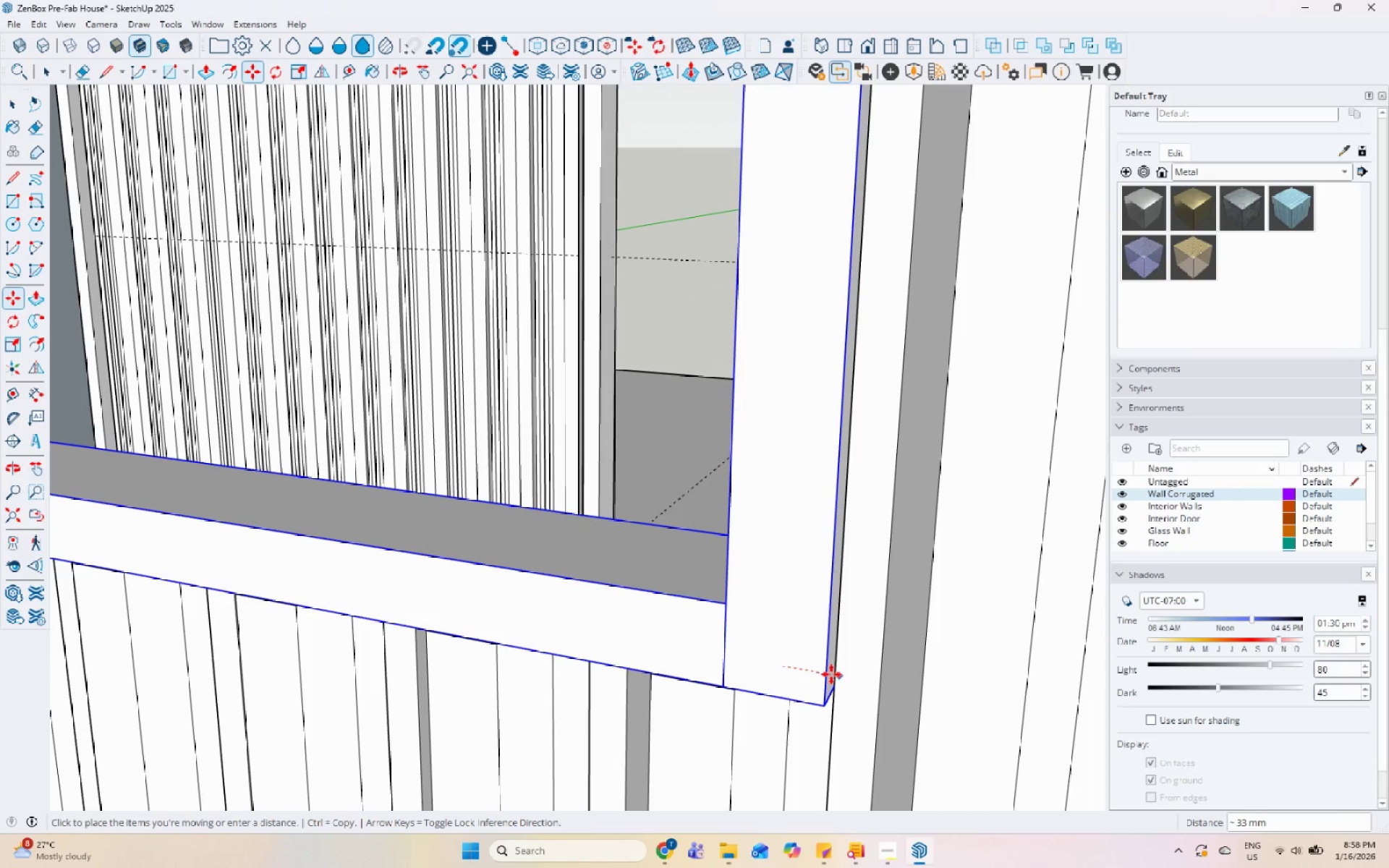 
scroll: coordinate [864, 659], scroll_direction: down, amount: 16.0
 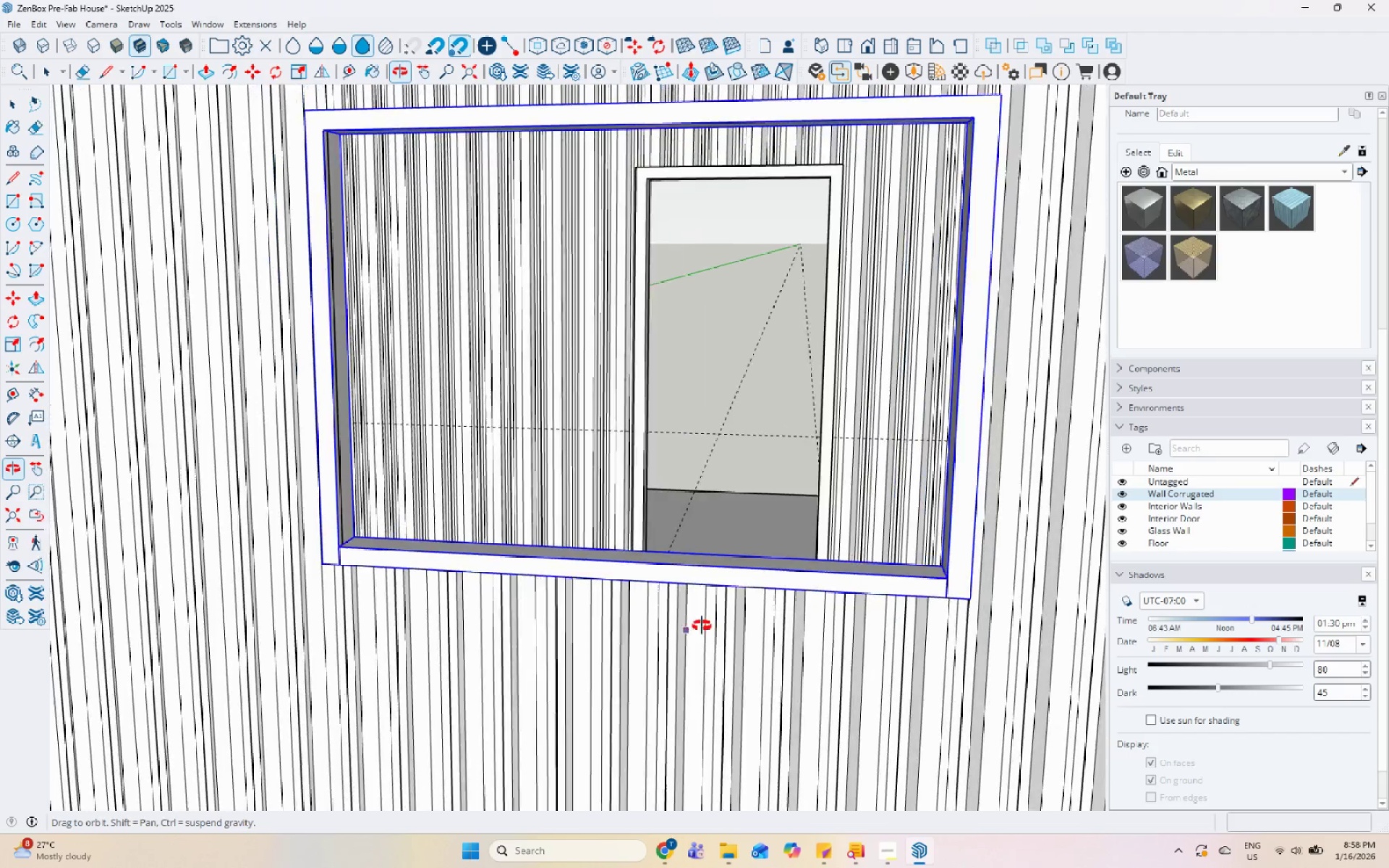 
key(Space)
 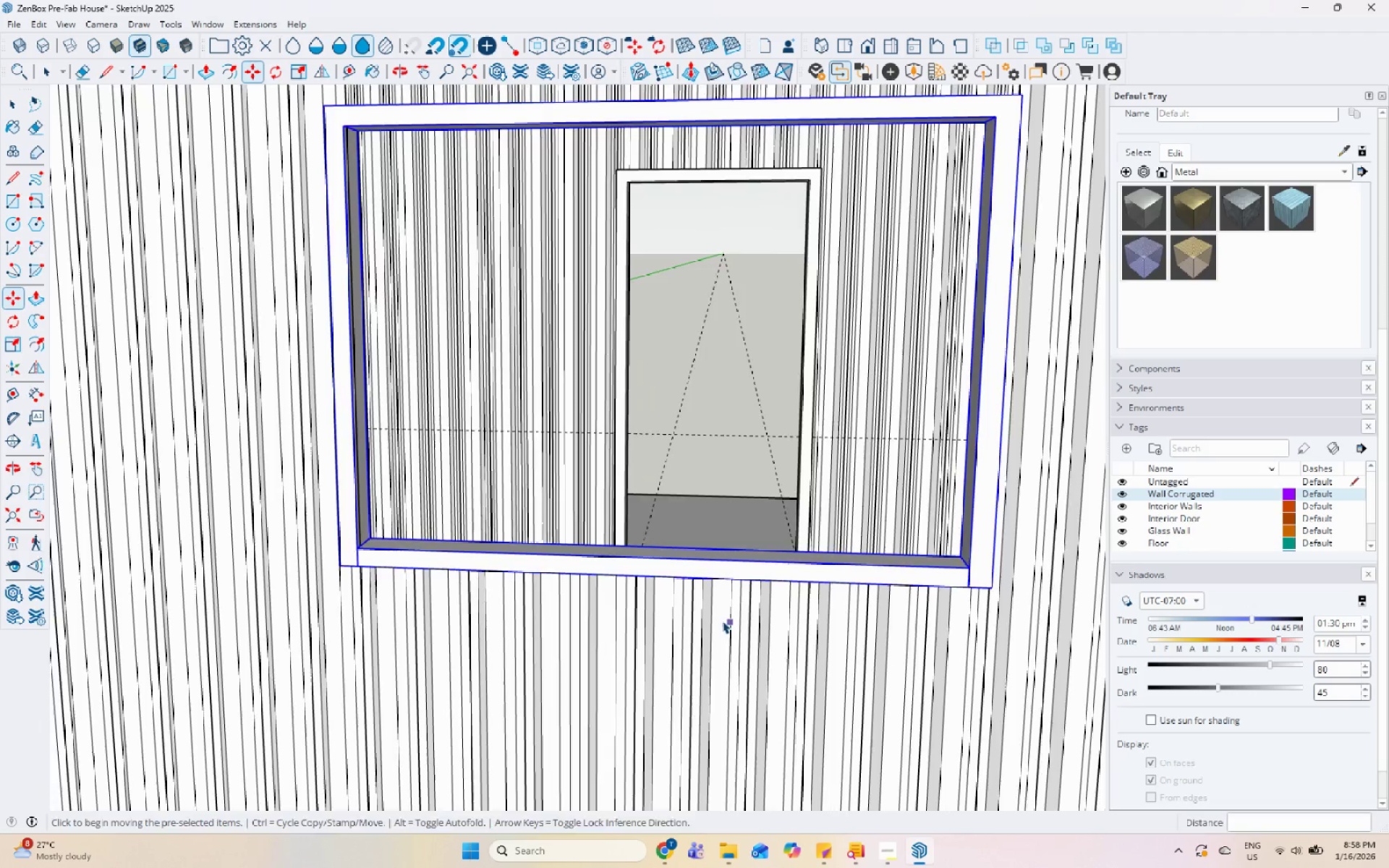 
scroll: coordinate [631, 603], scroll_direction: down, amount: 8.0
 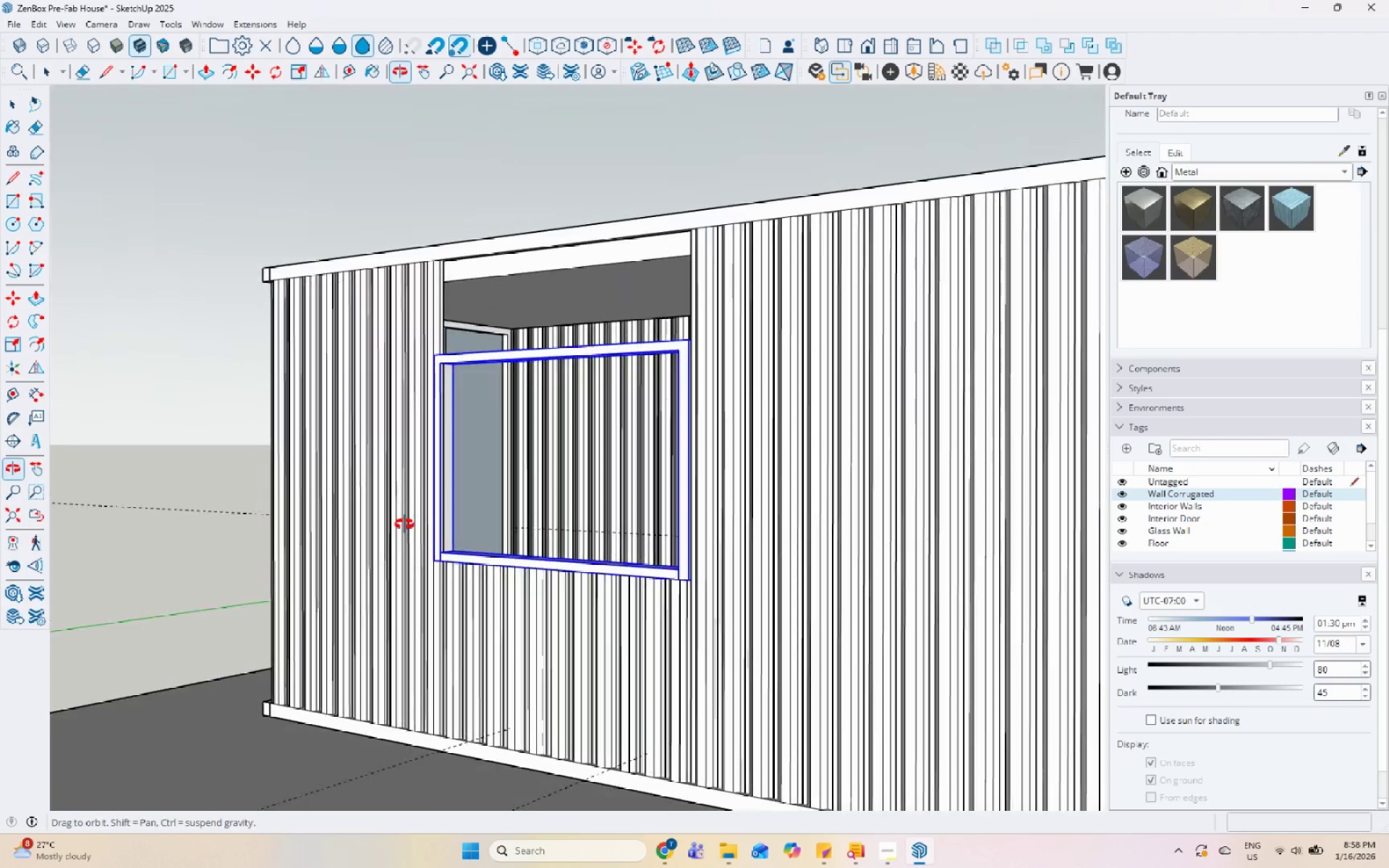 
double_click([501, 516])
 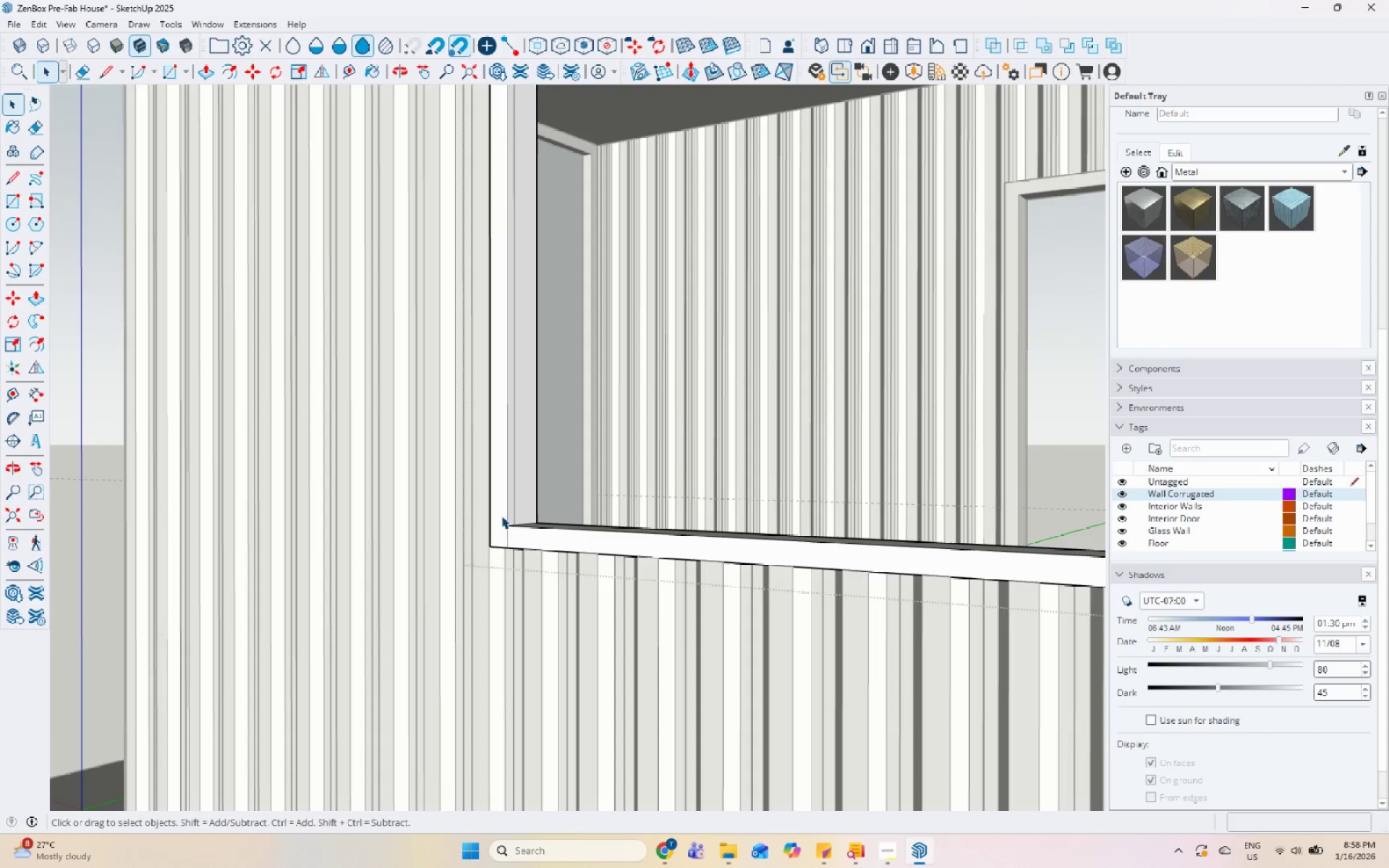 
scroll: coordinate [488, 525], scroll_direction: up, amount: 8.0
 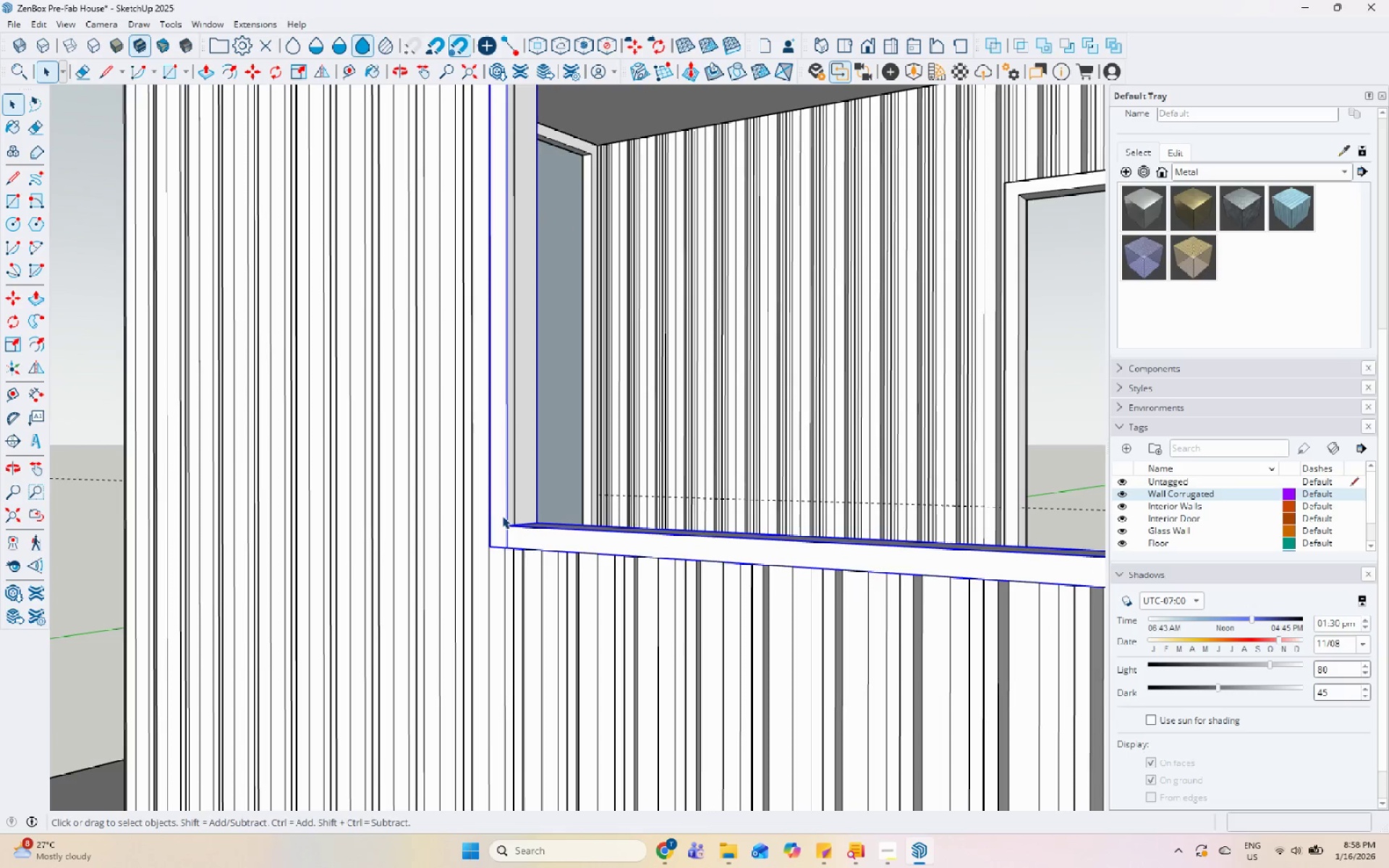 
scroll: coordinate [412, 587], scroll_direction: down, amount: 7.0
 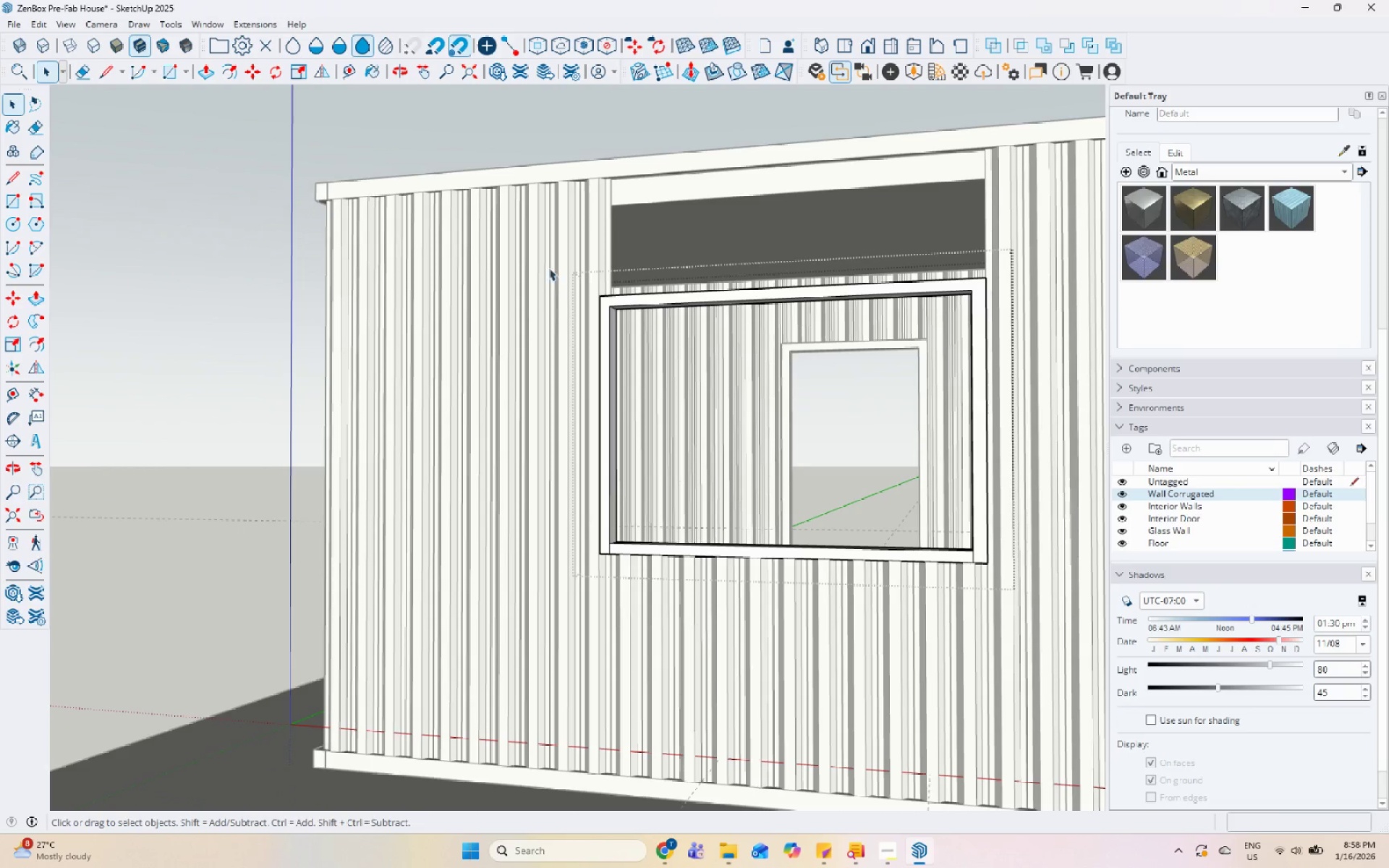 
left_click_drag(start_coordinate=[562, 245], to_coordinate=[730, 615])
 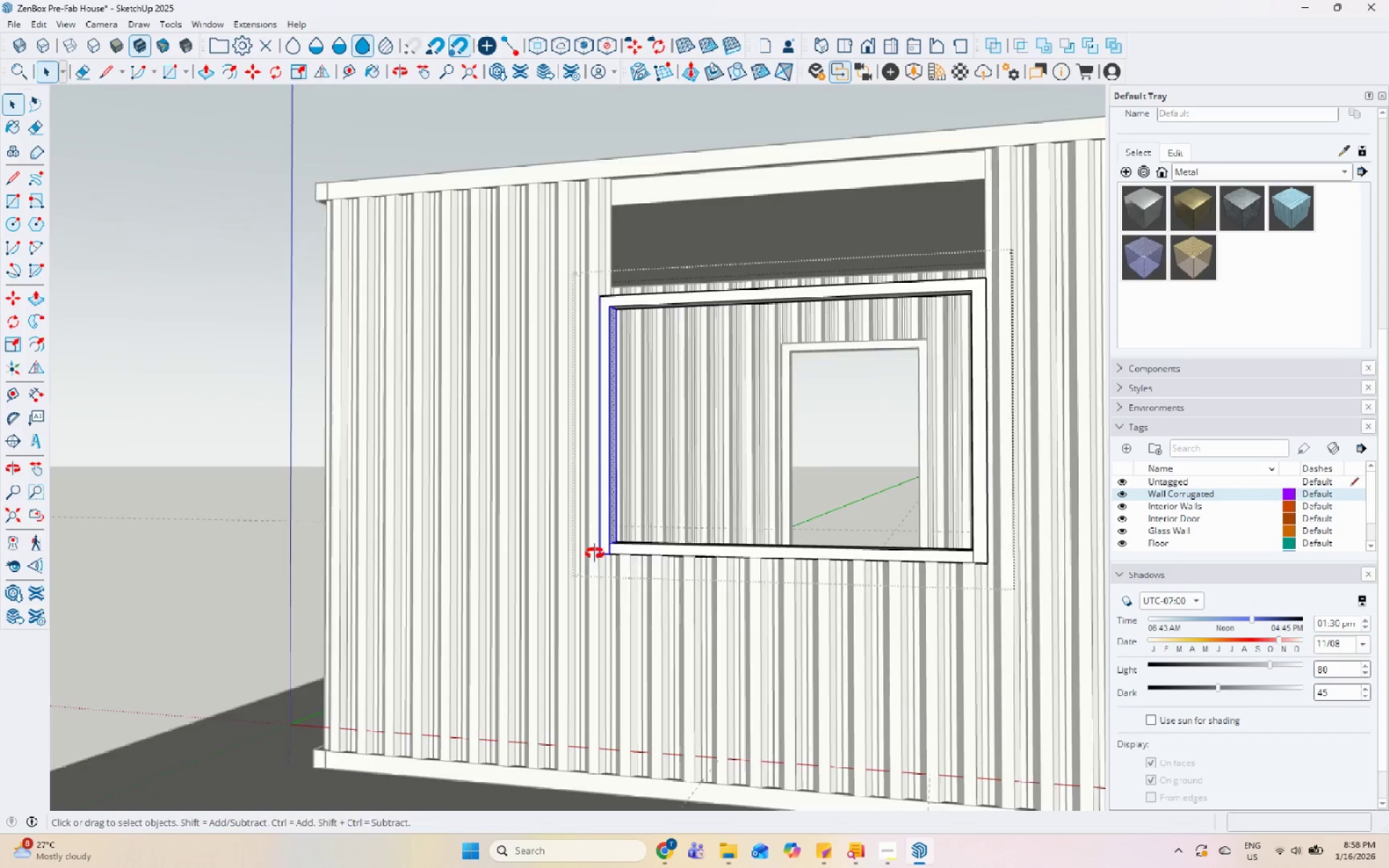 
key(M)
 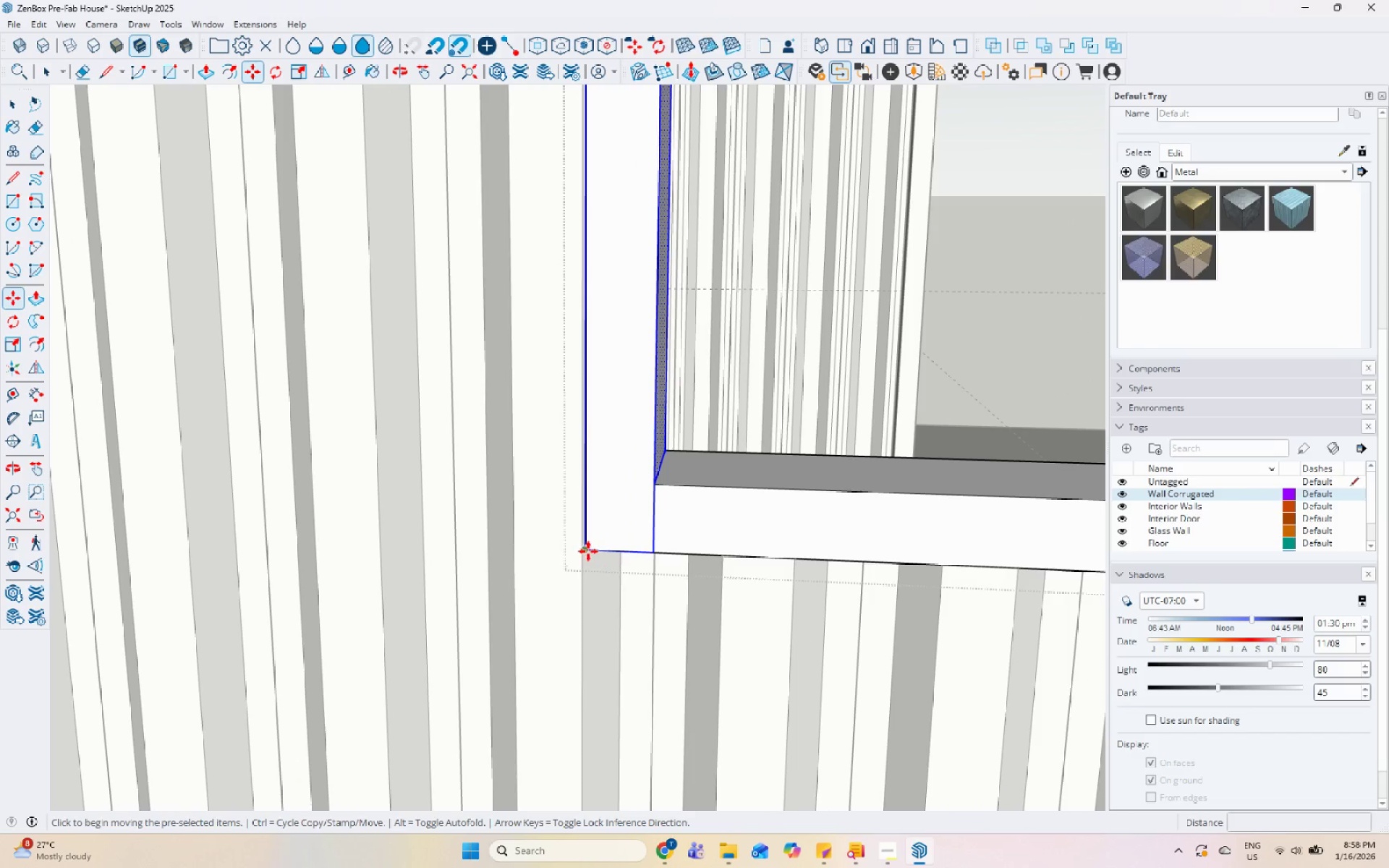 
scroll: coordinate [629, 592], scroll_direction: up, amount: 18.0
 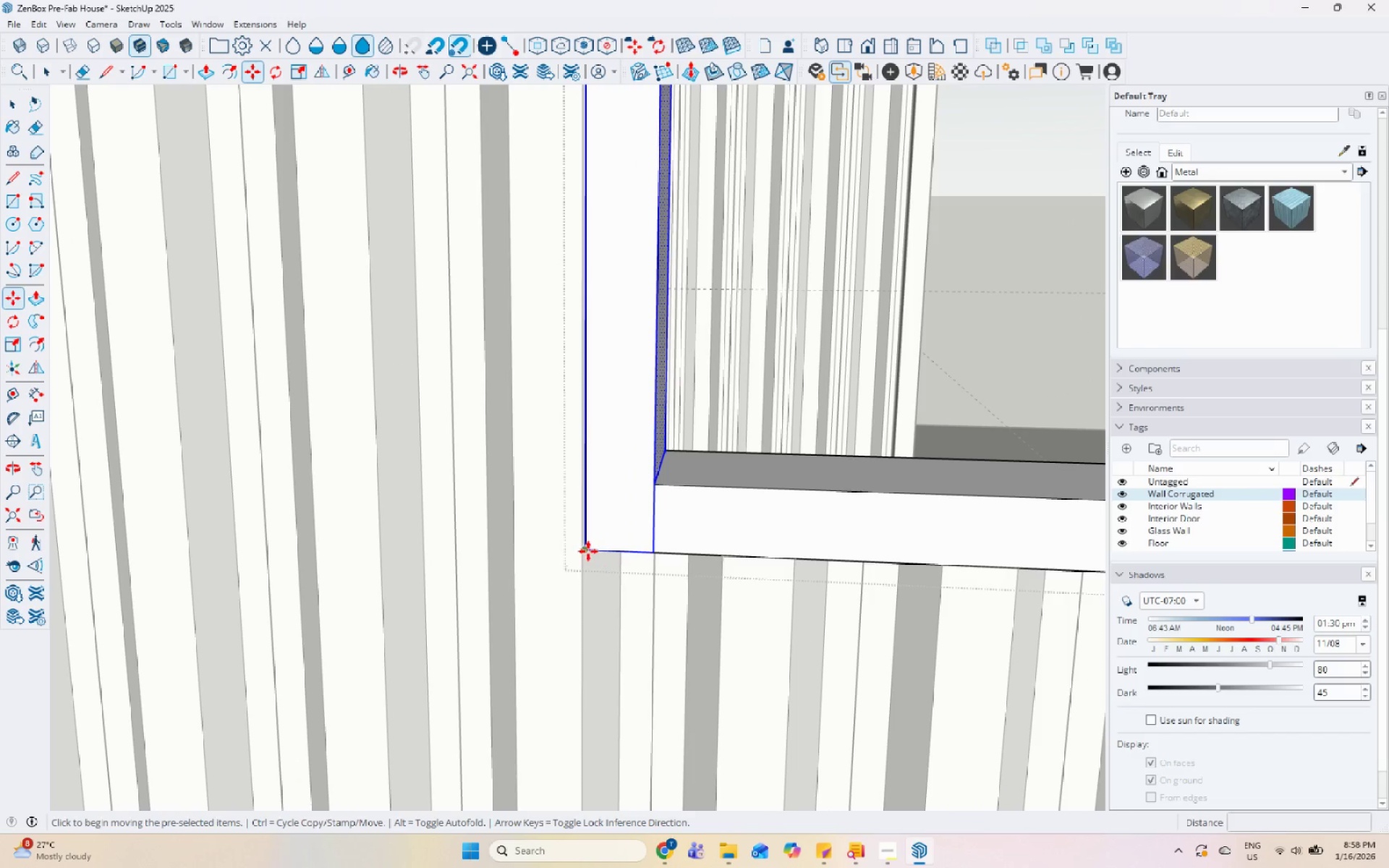 
left_click([588, 550])
 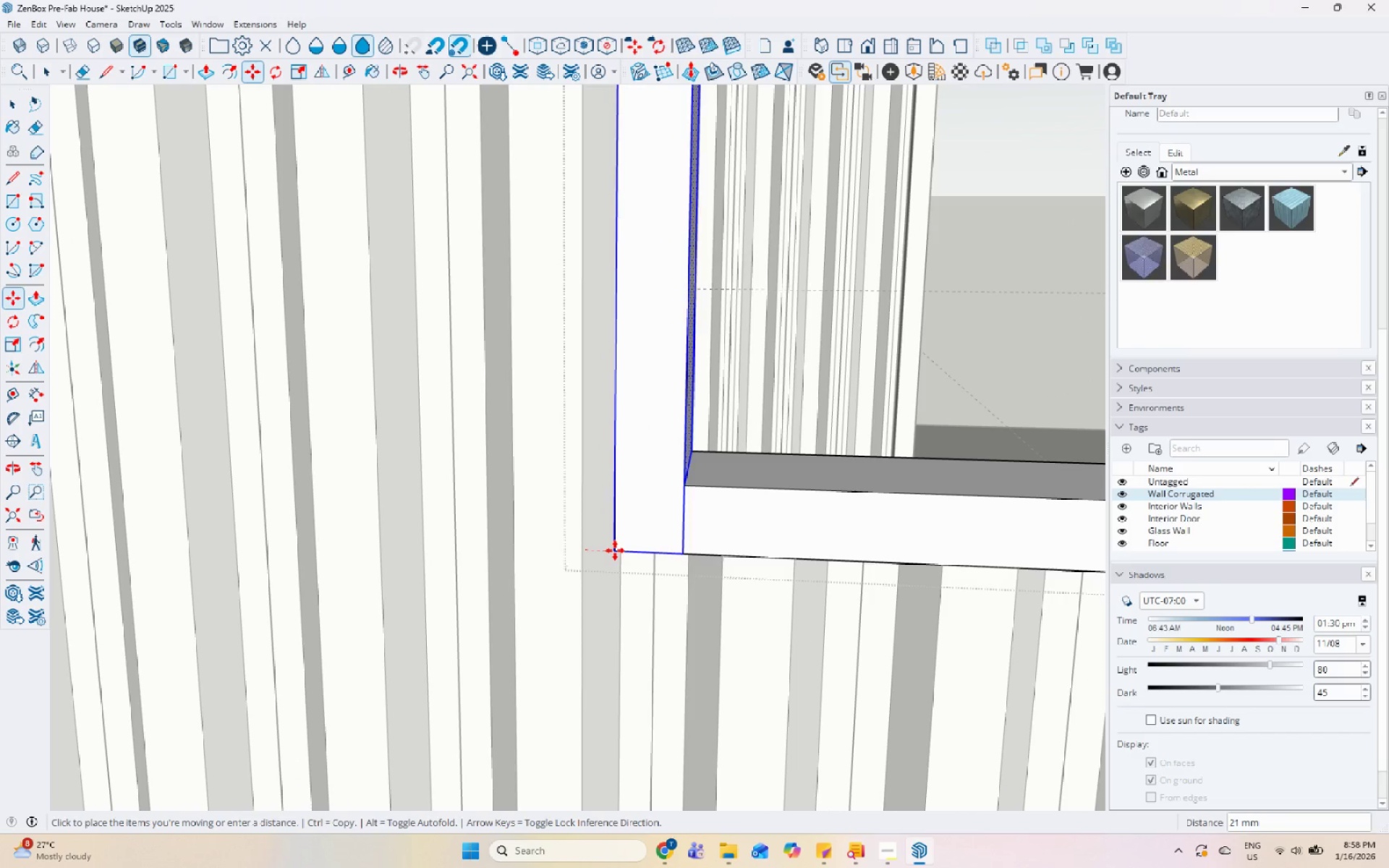 
left_click([620, 551])
 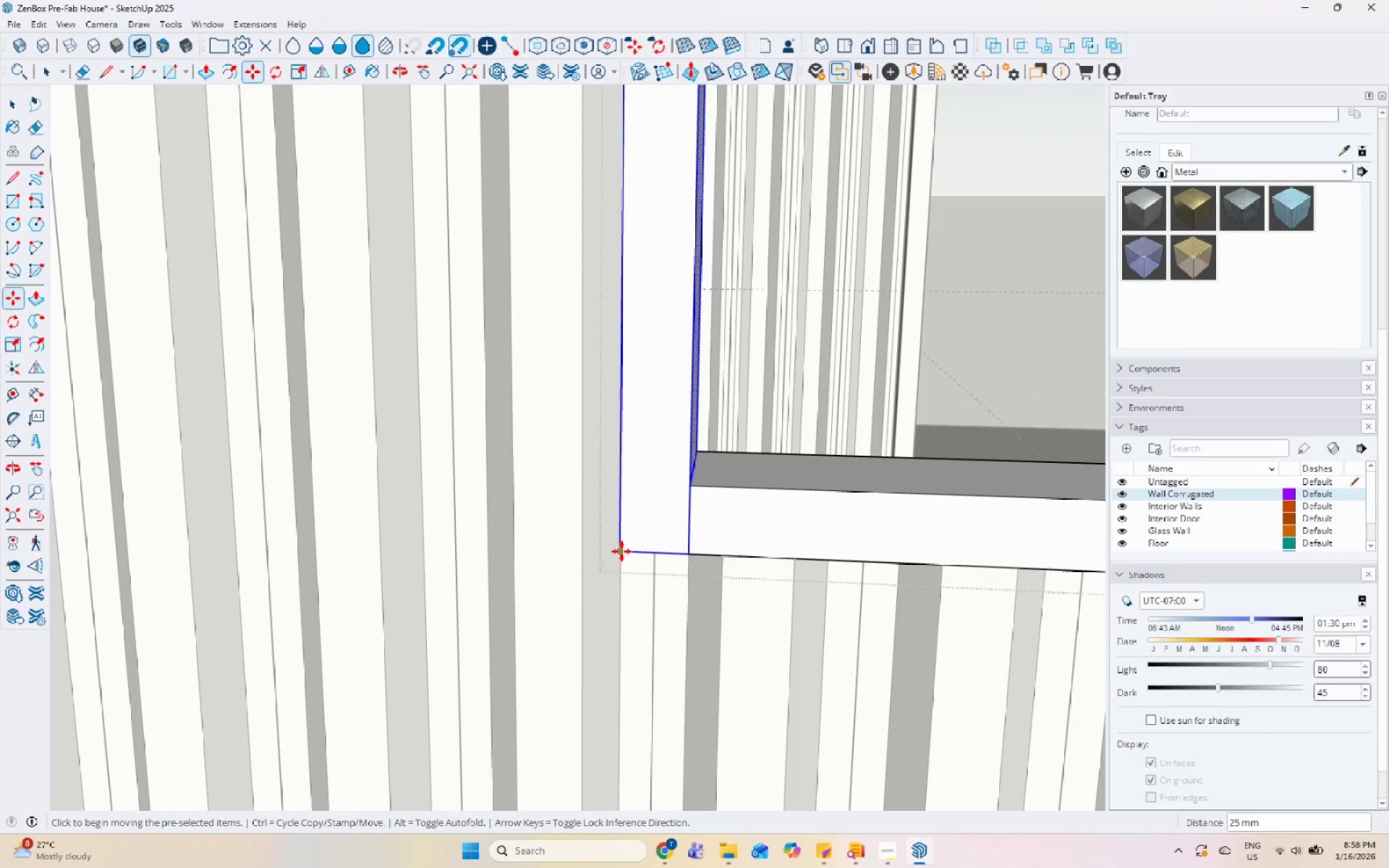 
key(Space)
 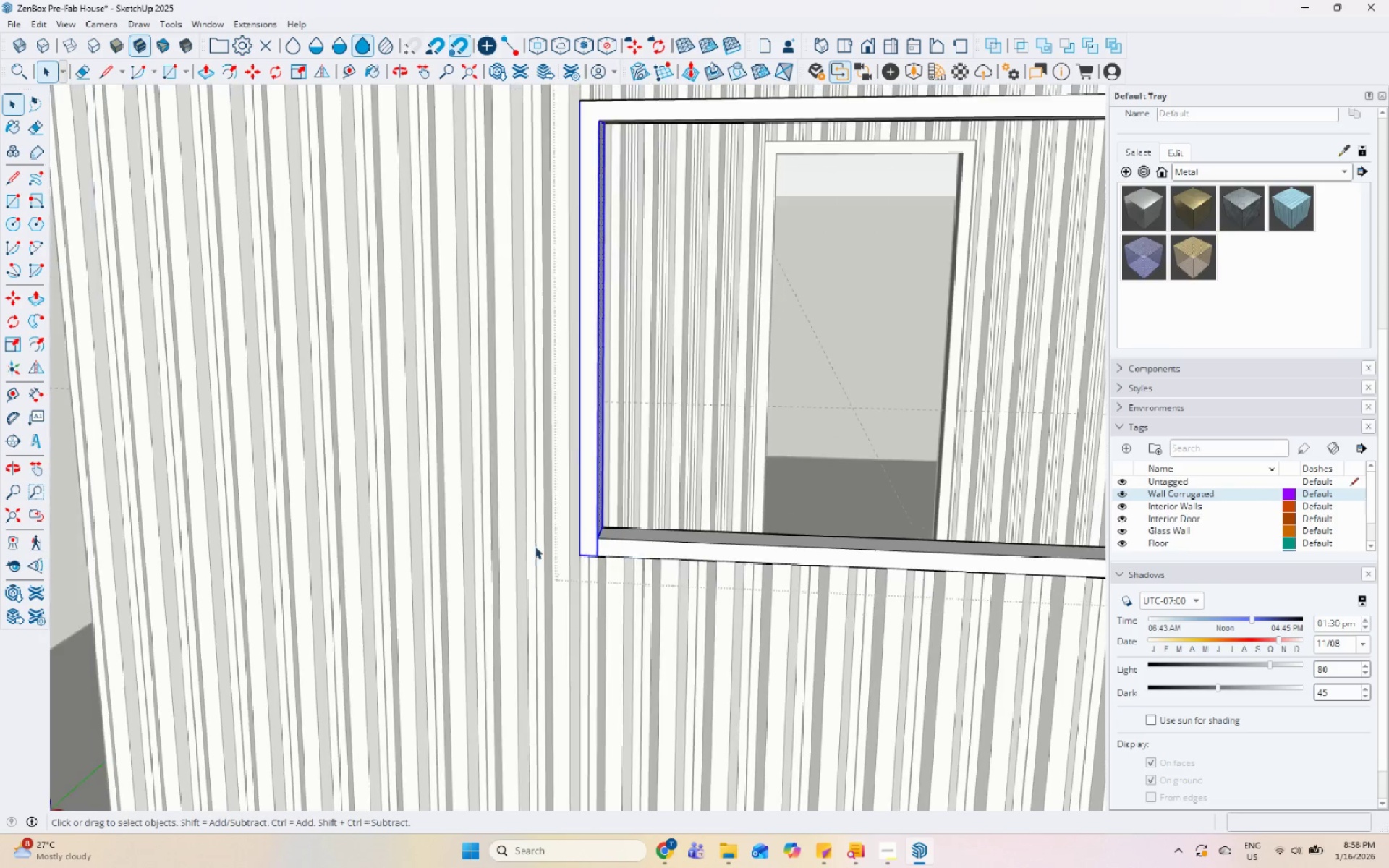 
key(Escape)
 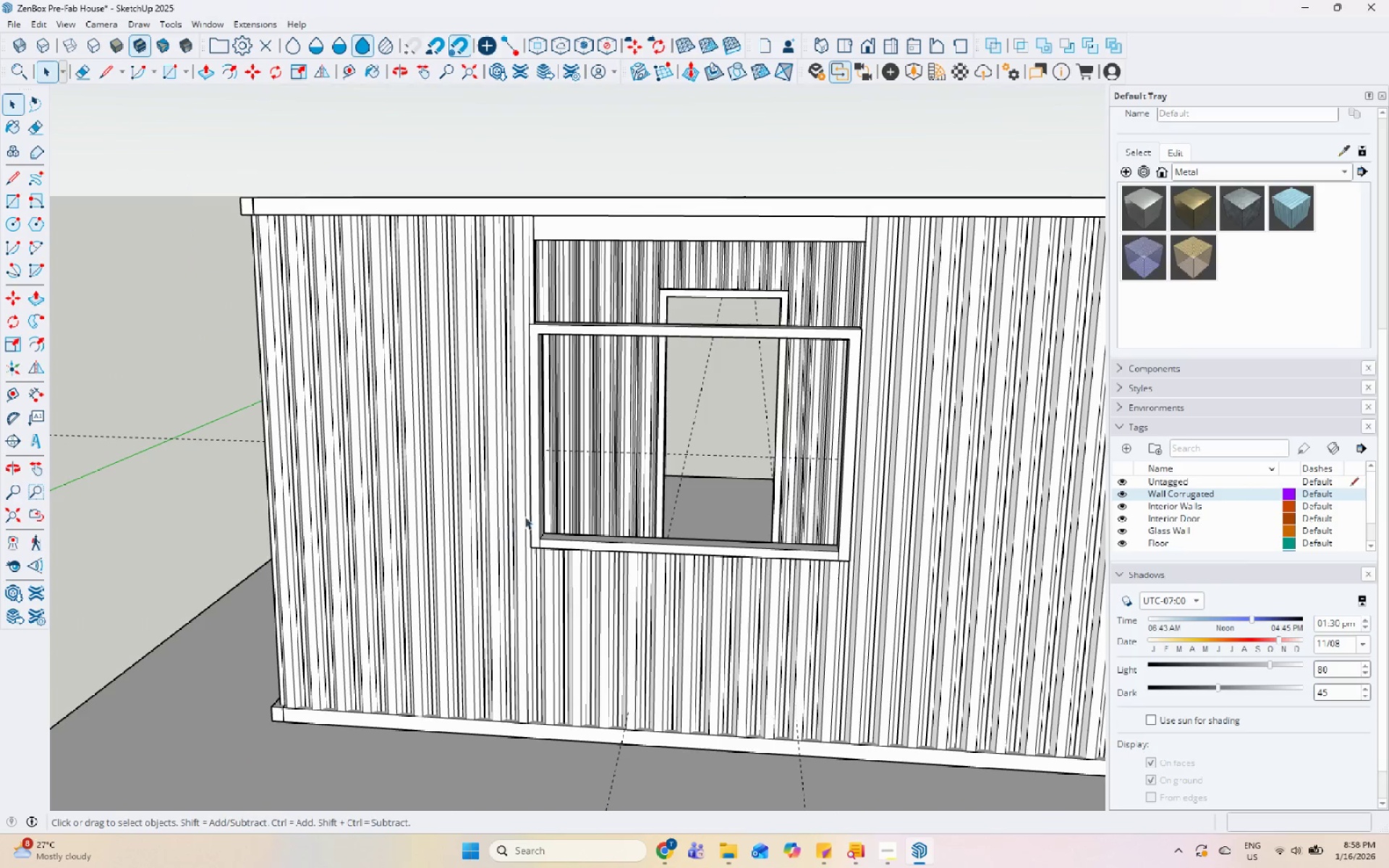 
key(Escape)
 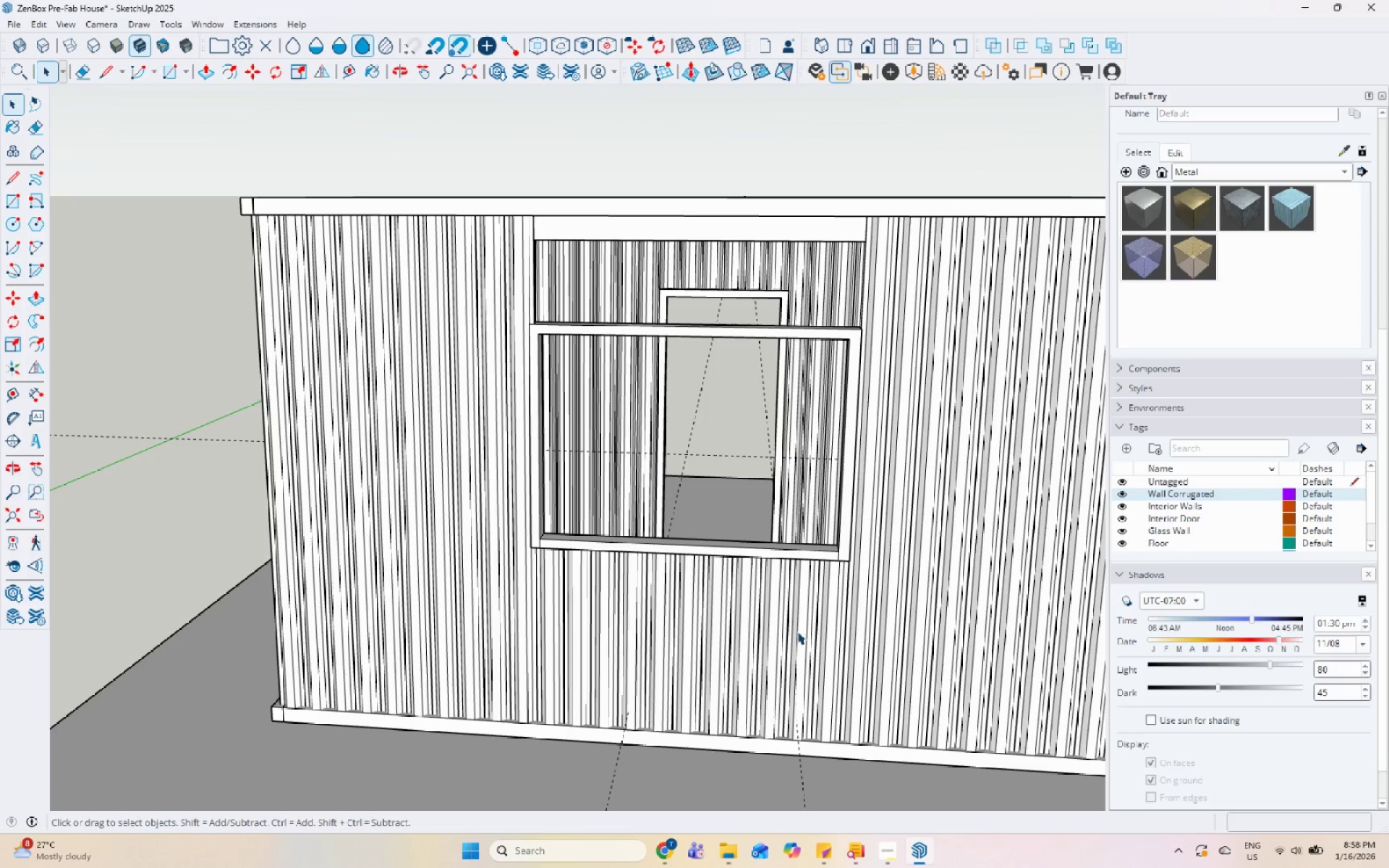 
scroll: coordinate [475, 542], scroll_direction: down, amount: 21.0
 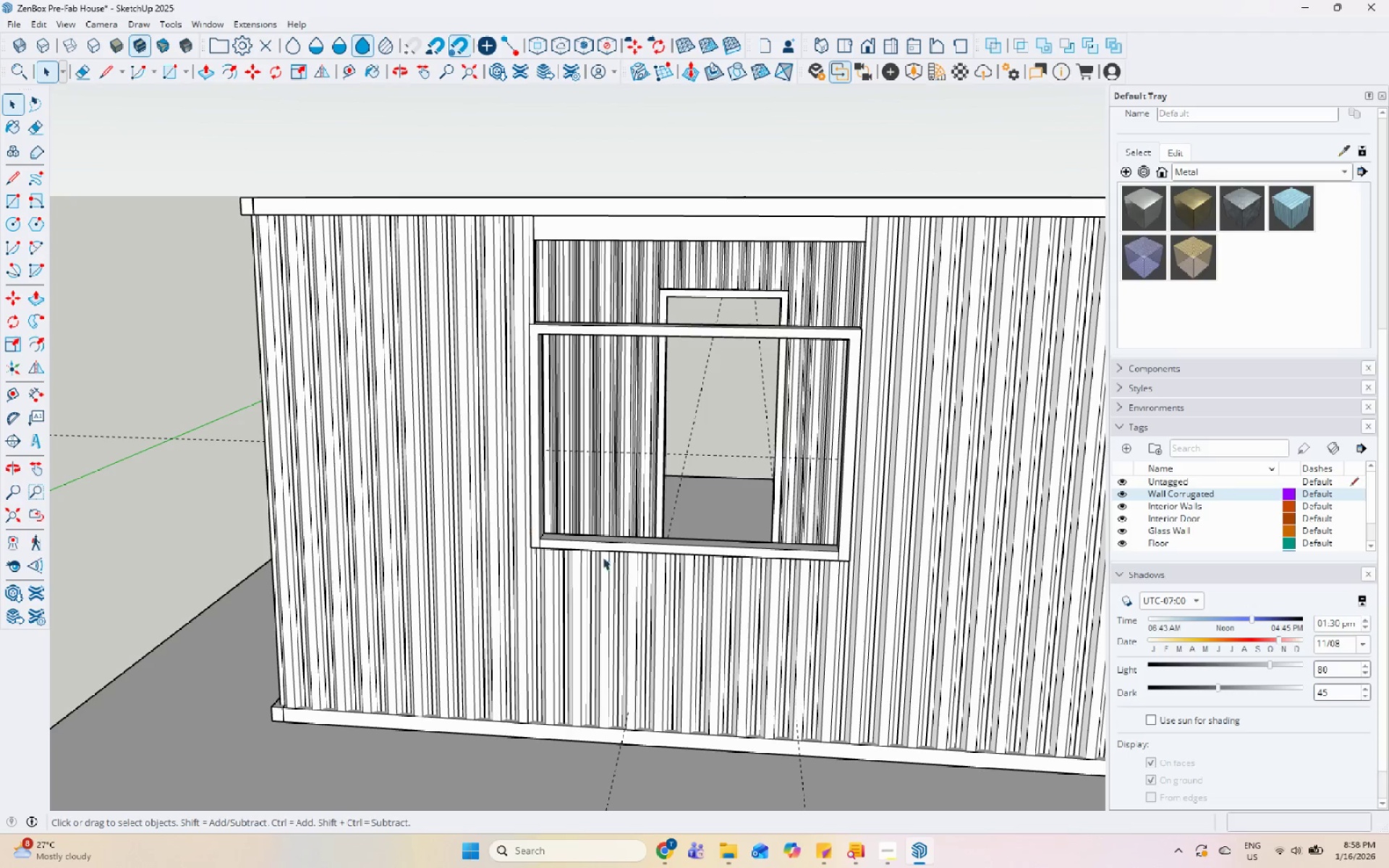 
double_click([797, 631])
 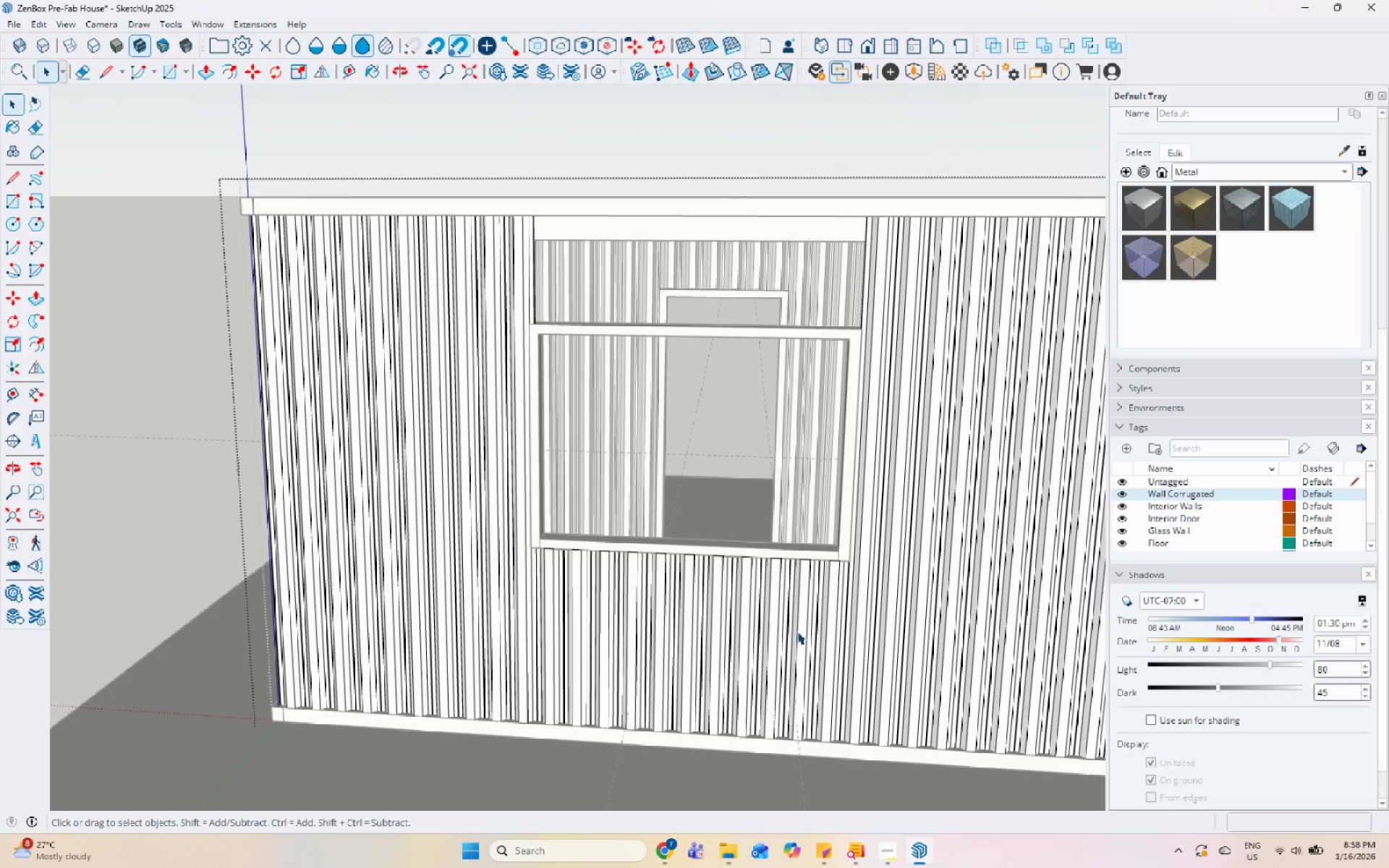 
triple_click([797, 631])
 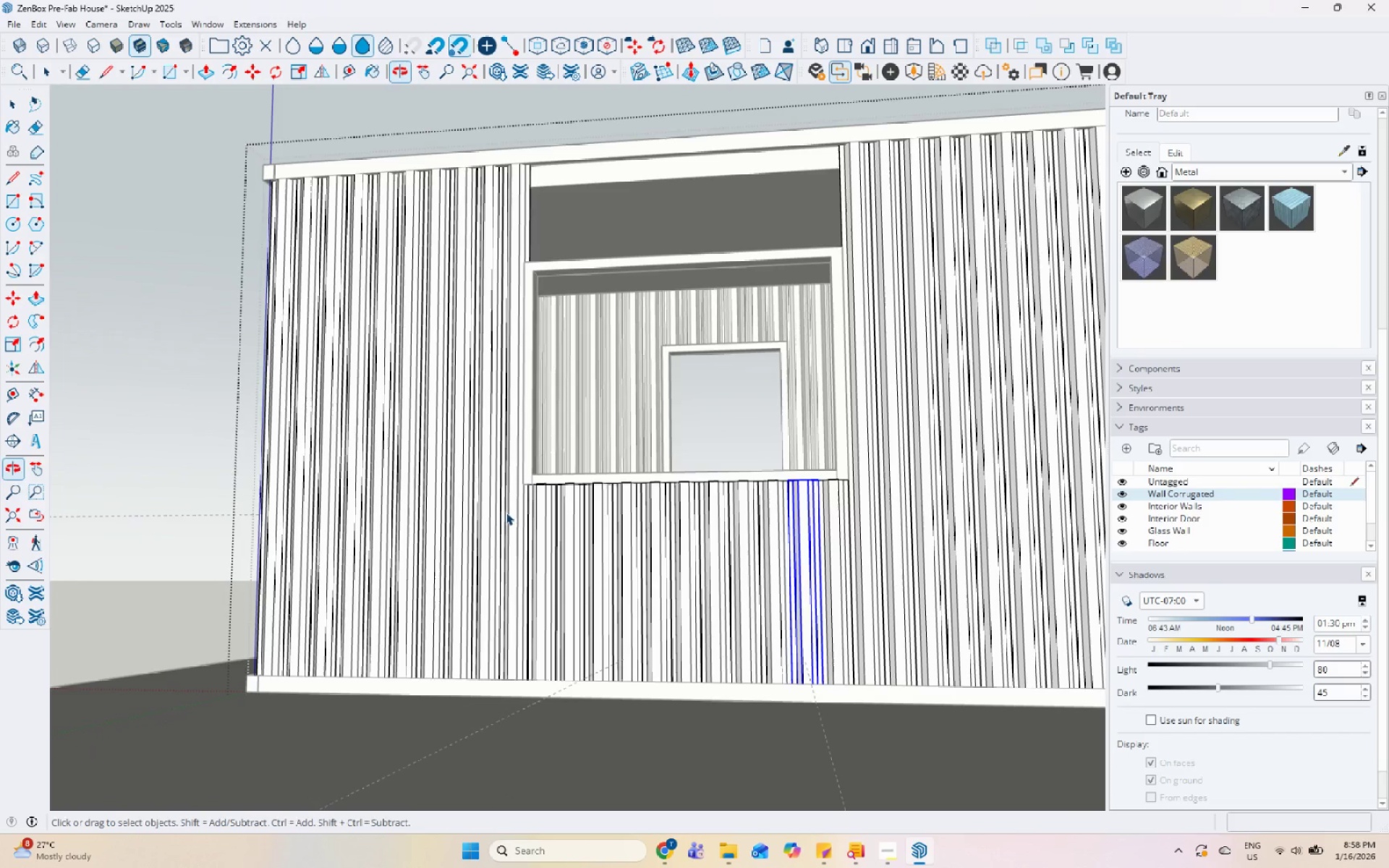 
hold_key(key=ControlLeft, duration=1.51)
triple_click([609, 508])
 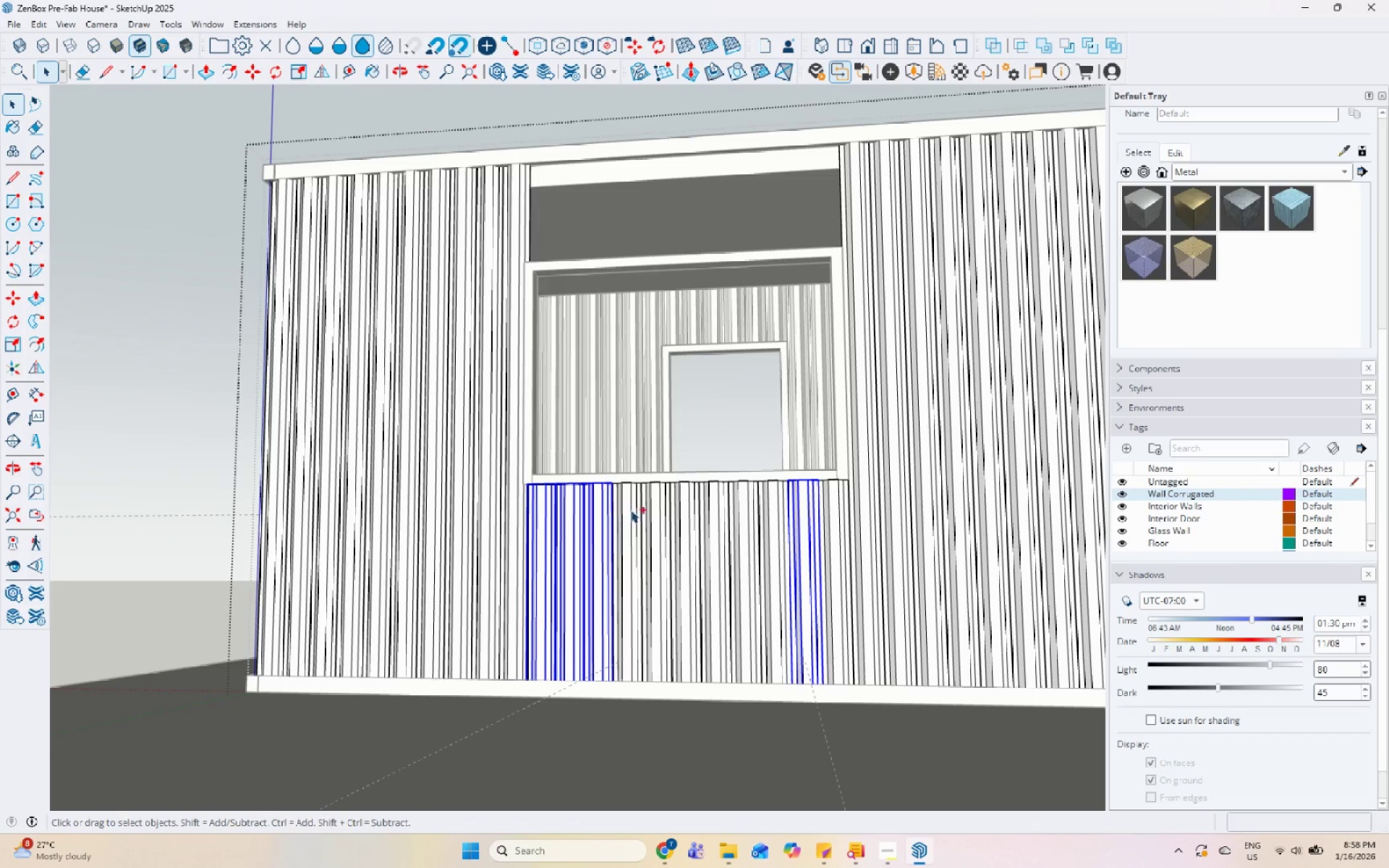 
hold_key(key=ControlLeft, duration=1.5)
triple_click([658, 510])
 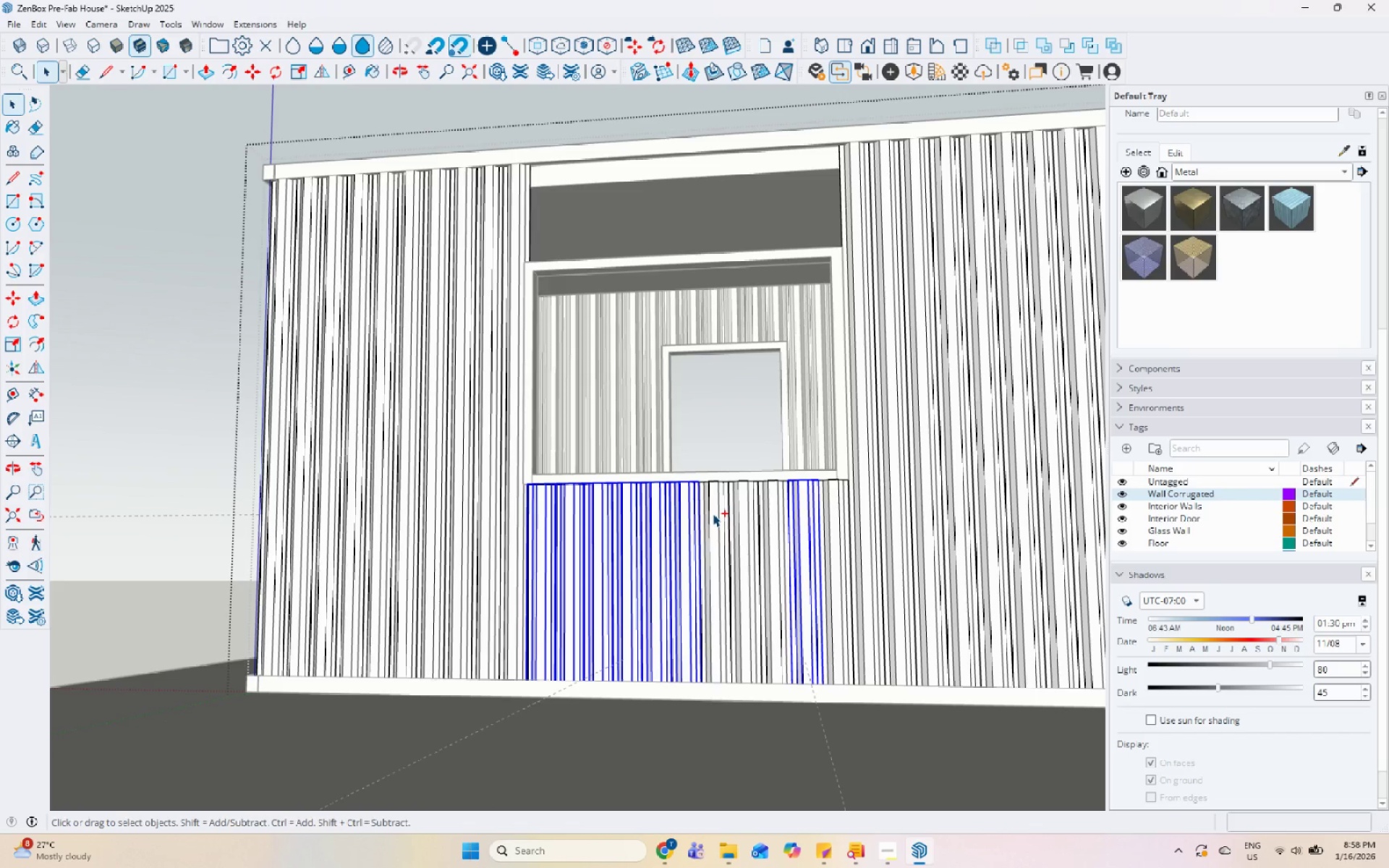 
hold_key(key=ControlLeft, duration=1.53)
triple_click([744, 517])
 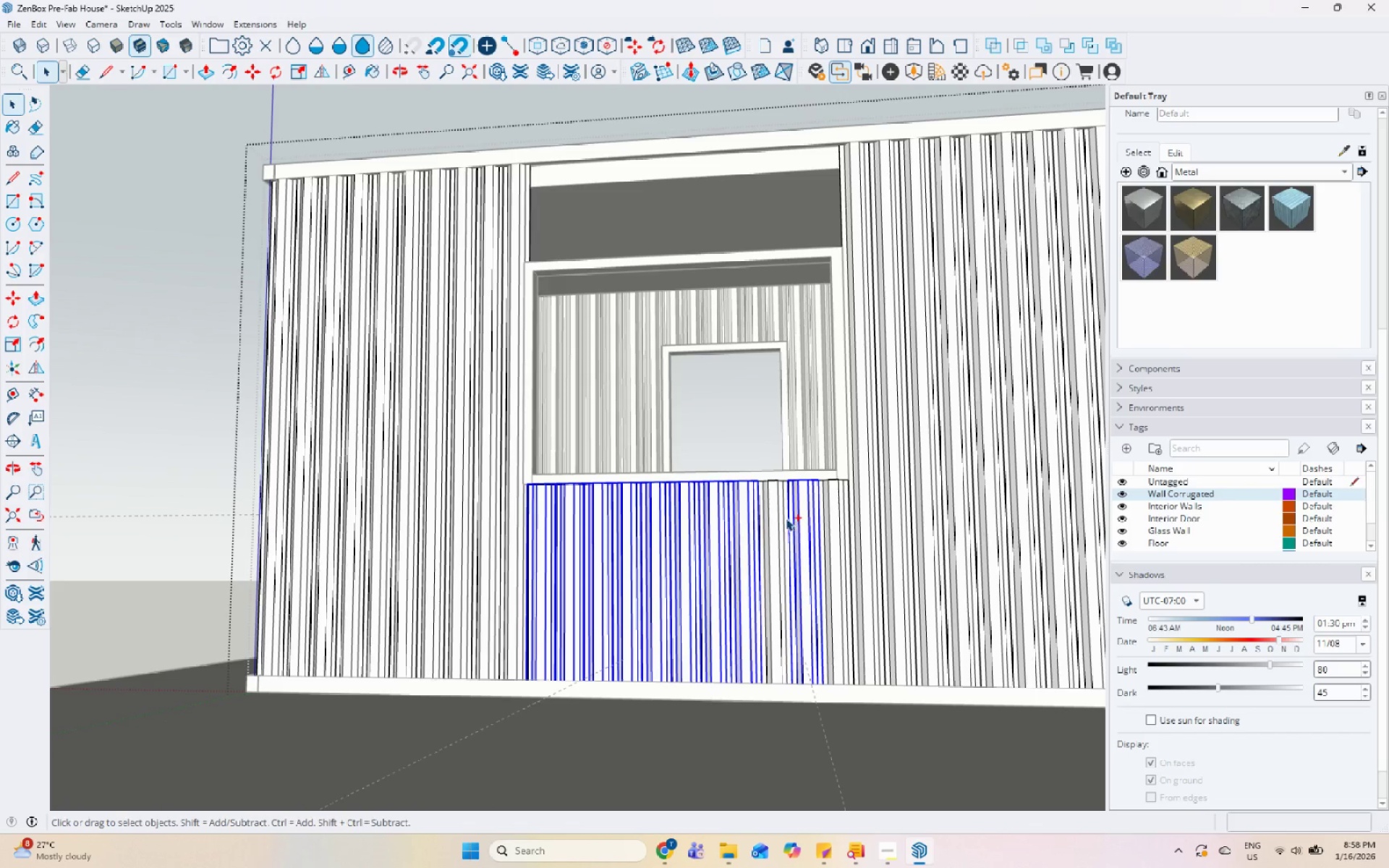 
left_click([775, 519])
 